 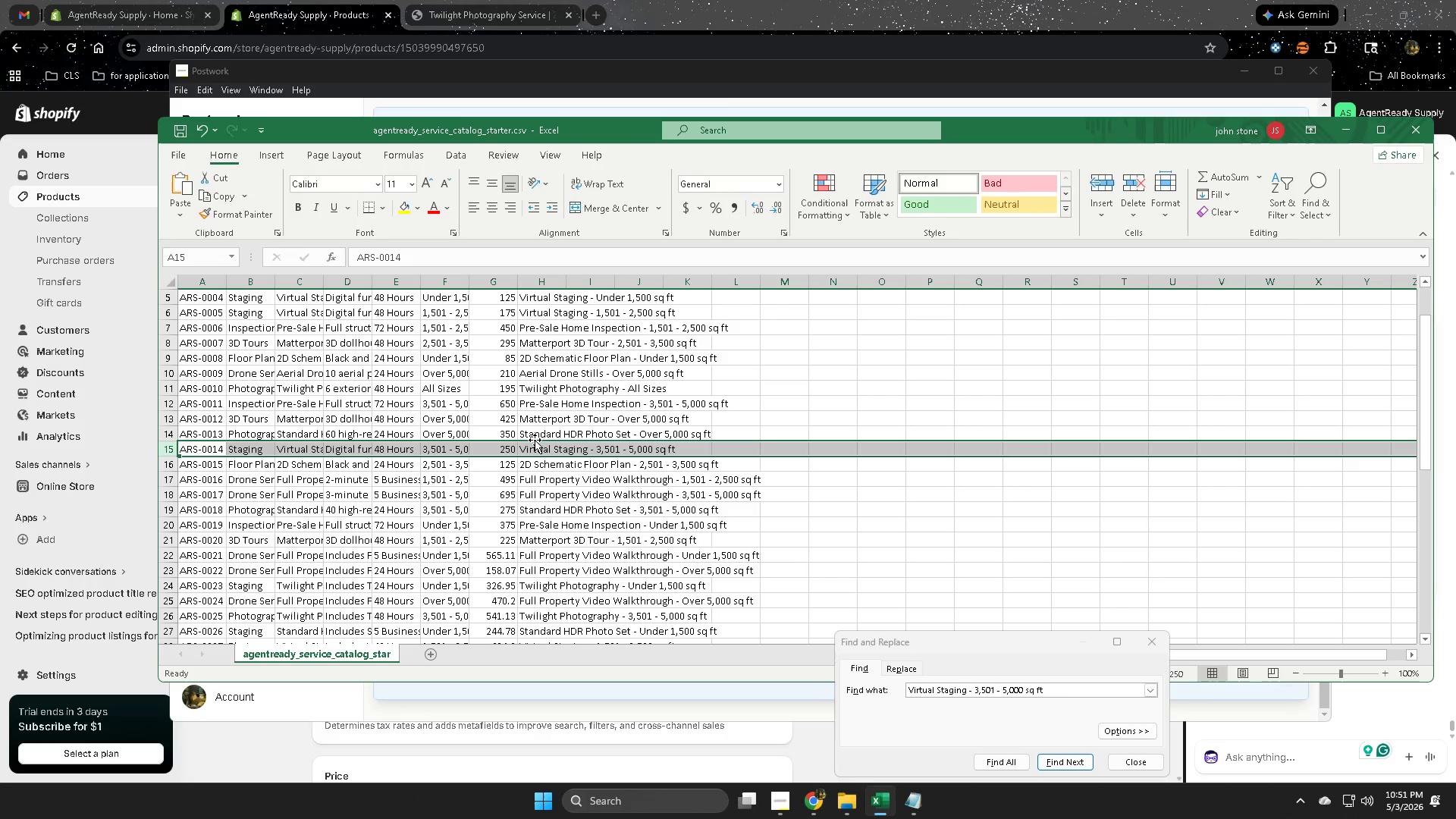 
left_click([918, 0])
 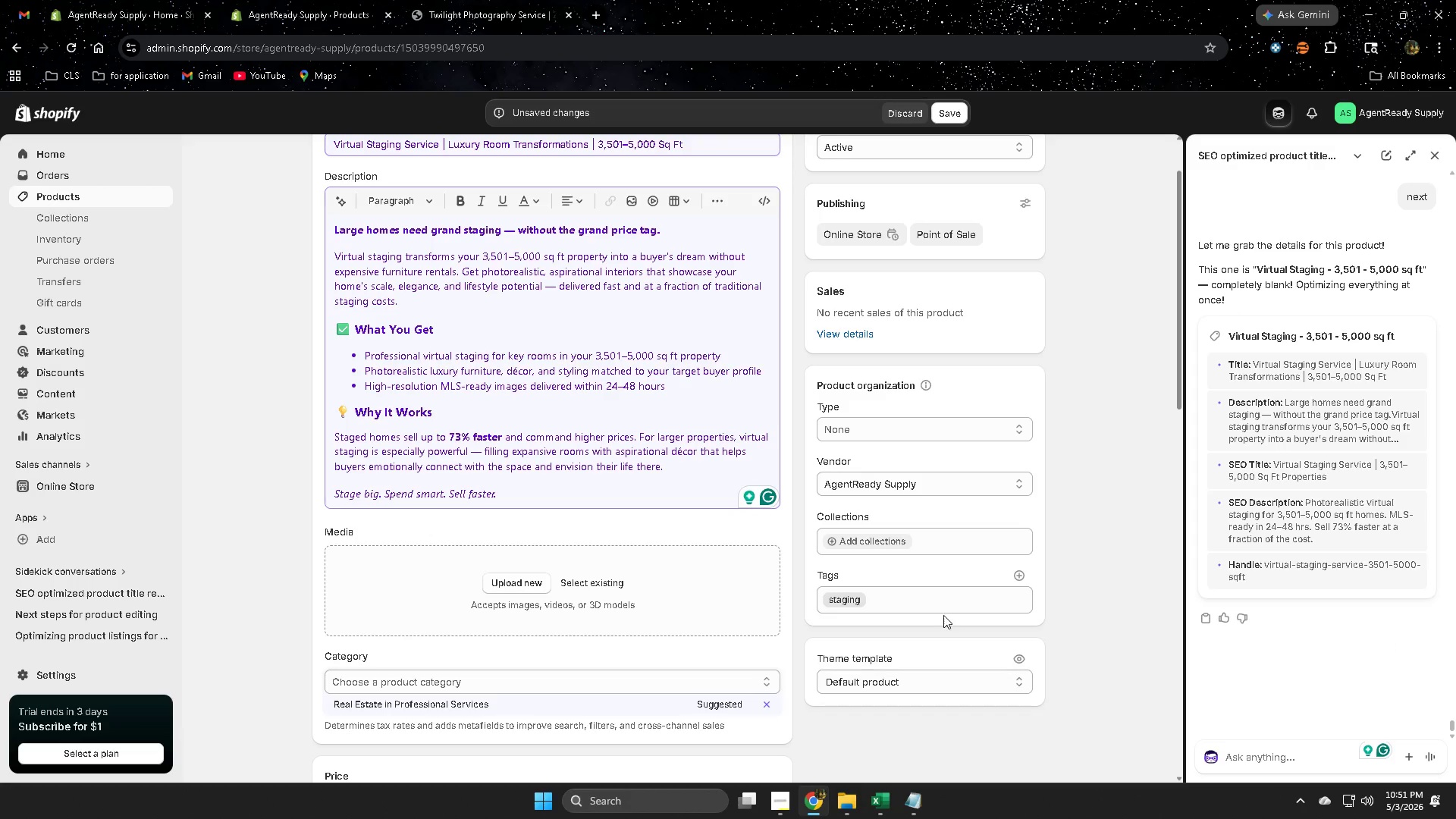 
scroll: coordinate [375, 634], scroll_direction: down, amount: 8.0
 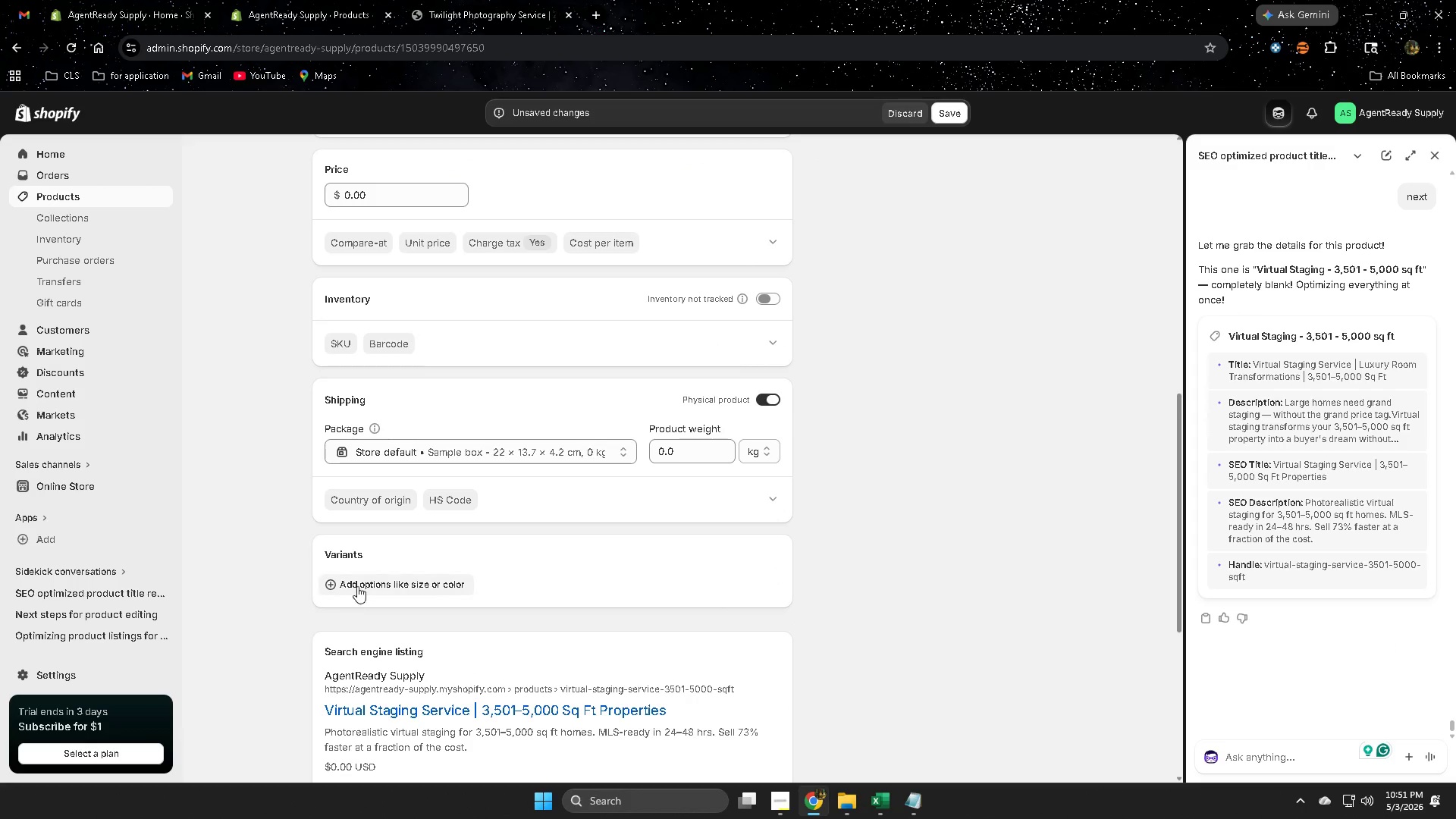 
left_click([359, 583])
 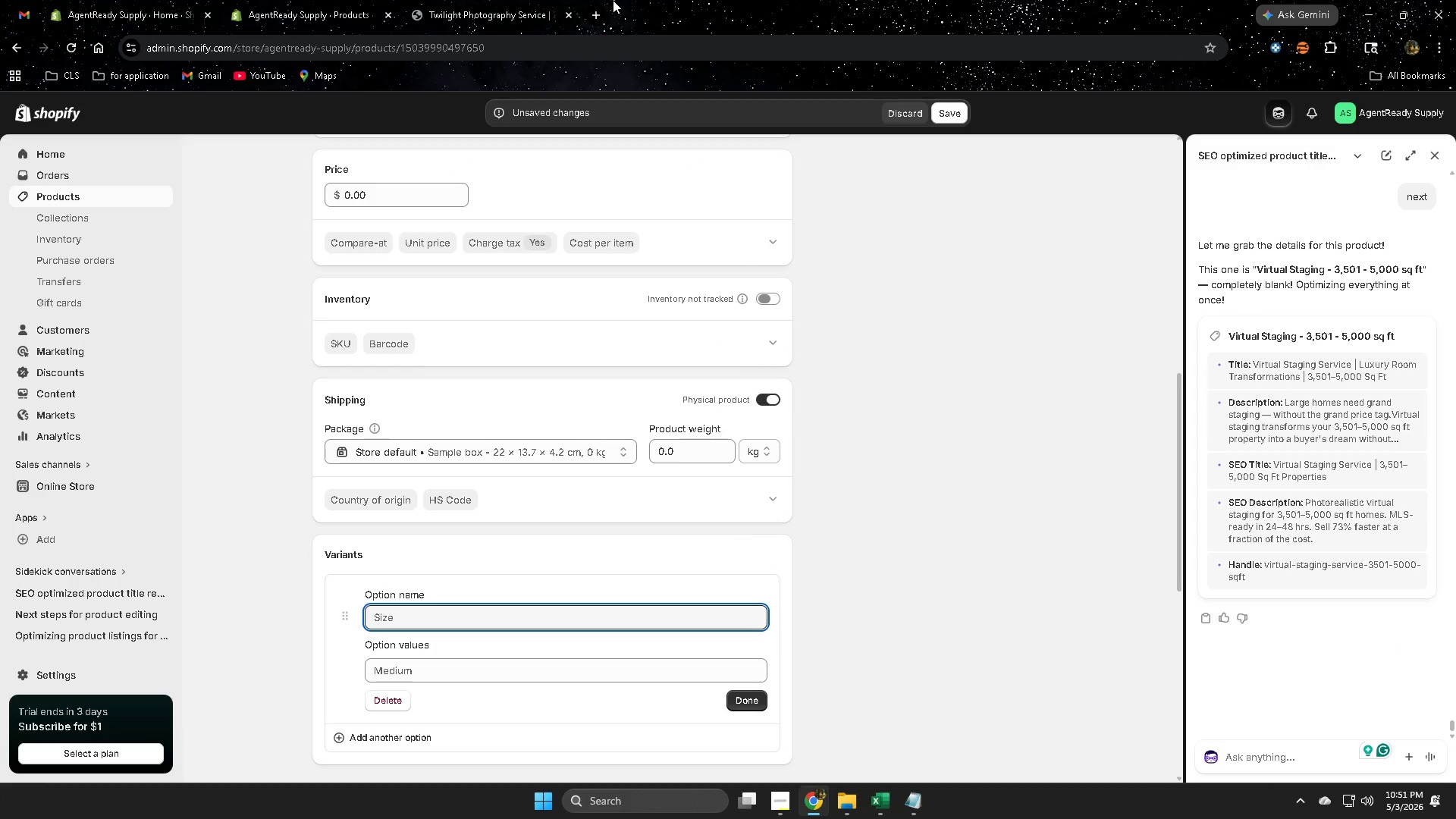 
left_click([510, 8])
 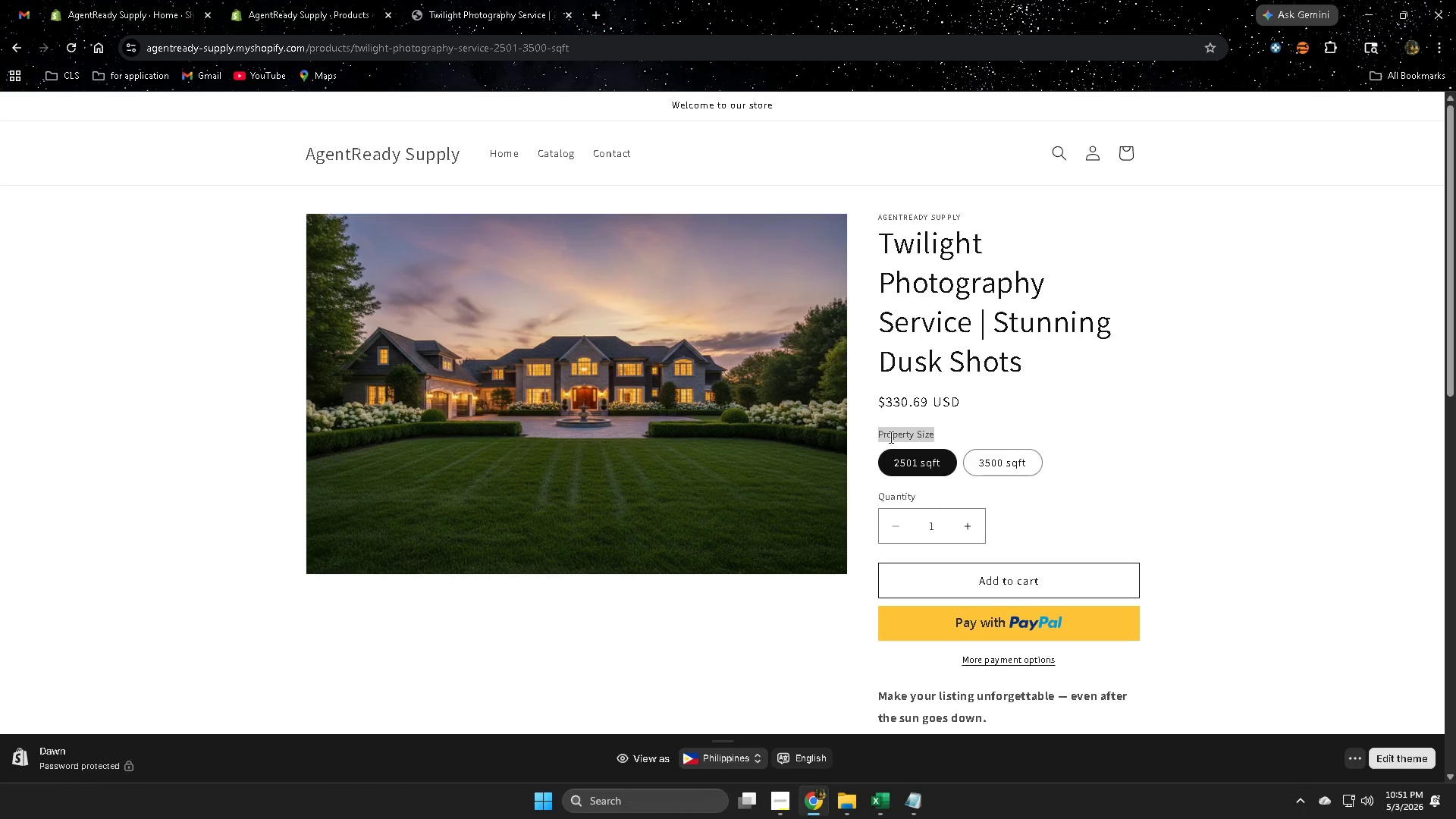 
left_click([890, 434])
 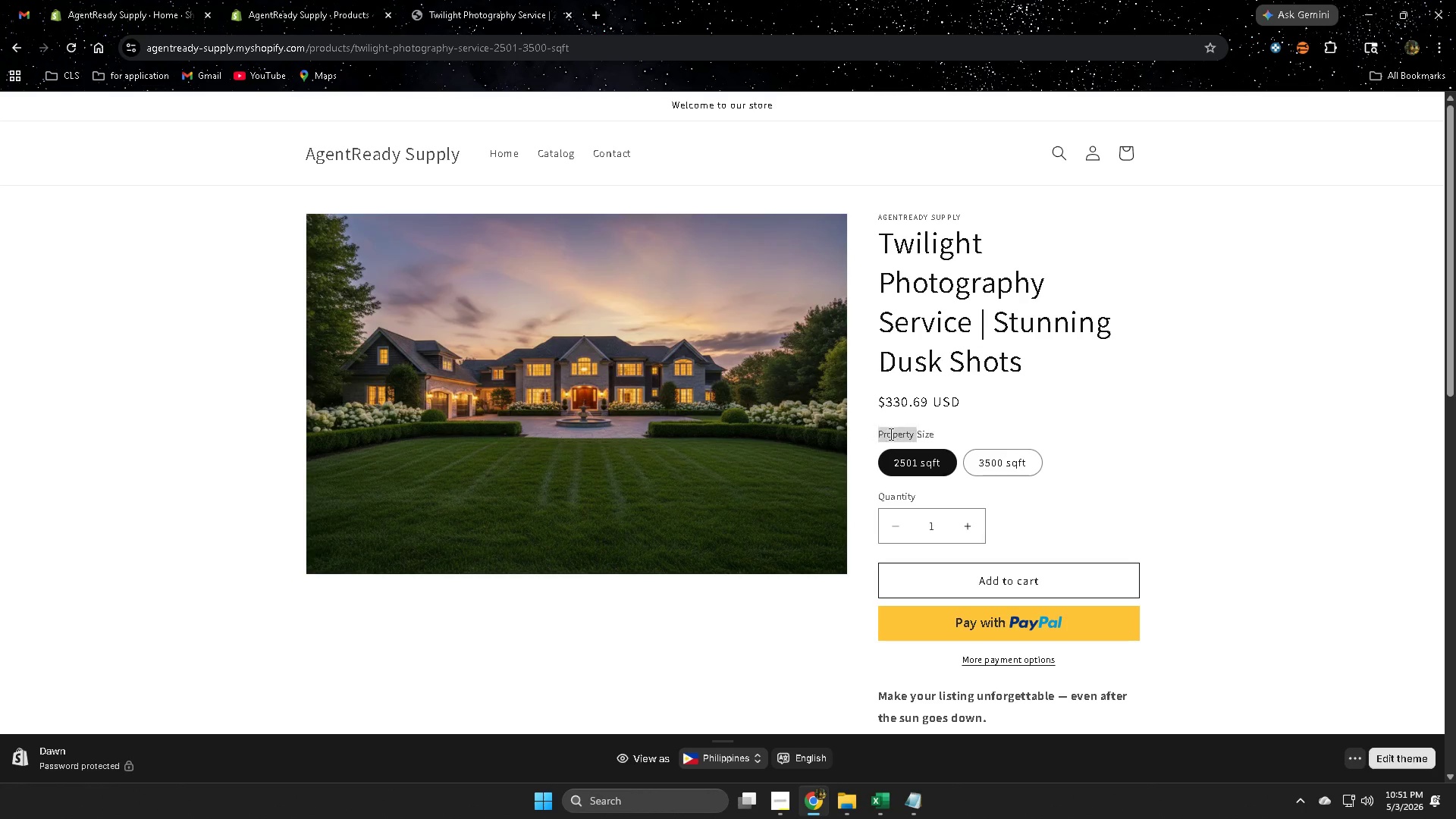 
left_click_drag(start_coordinate=[890, 434], to_coordinate=[931, 431])
 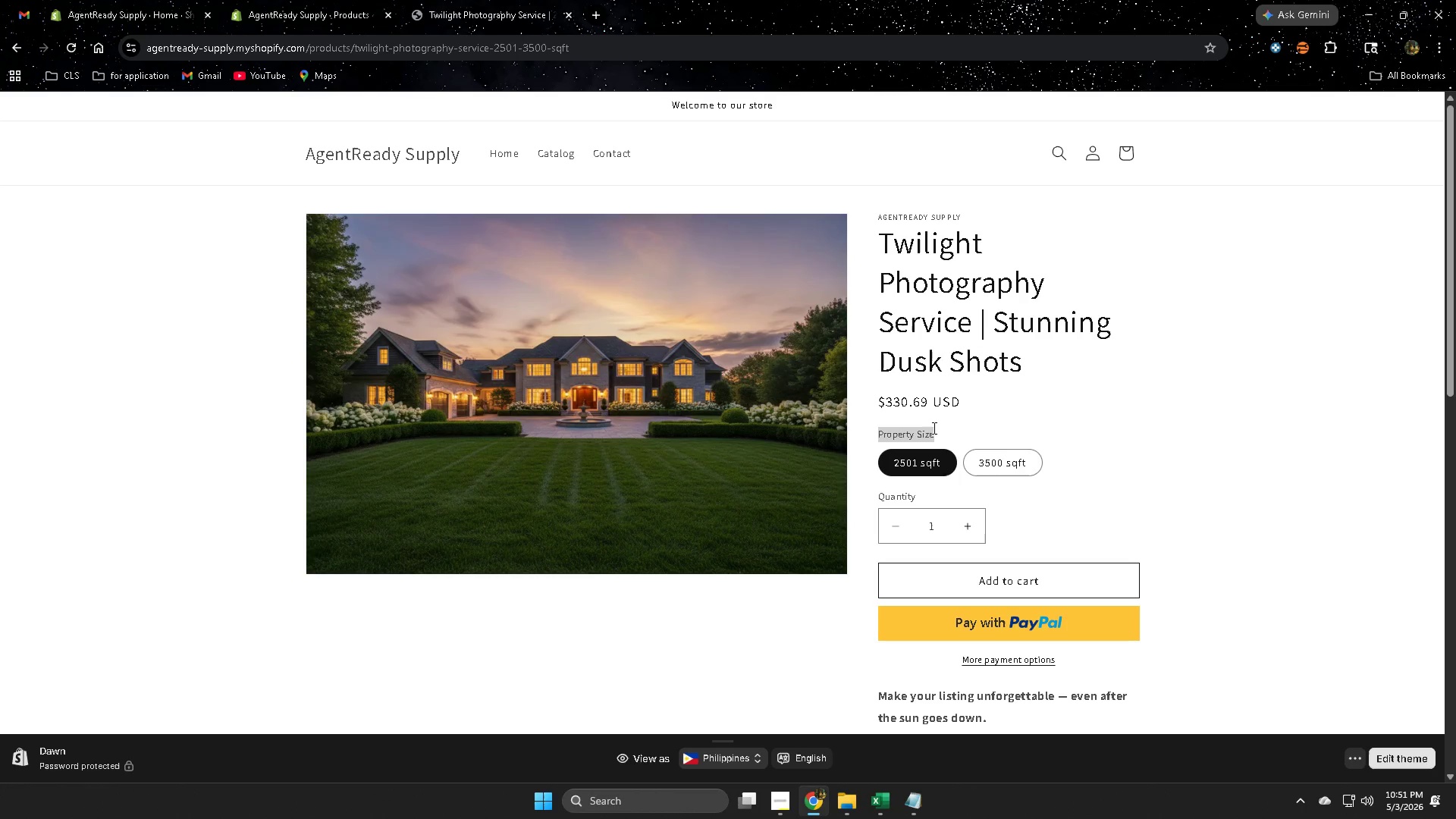 
key(Control+ControlLeft)
 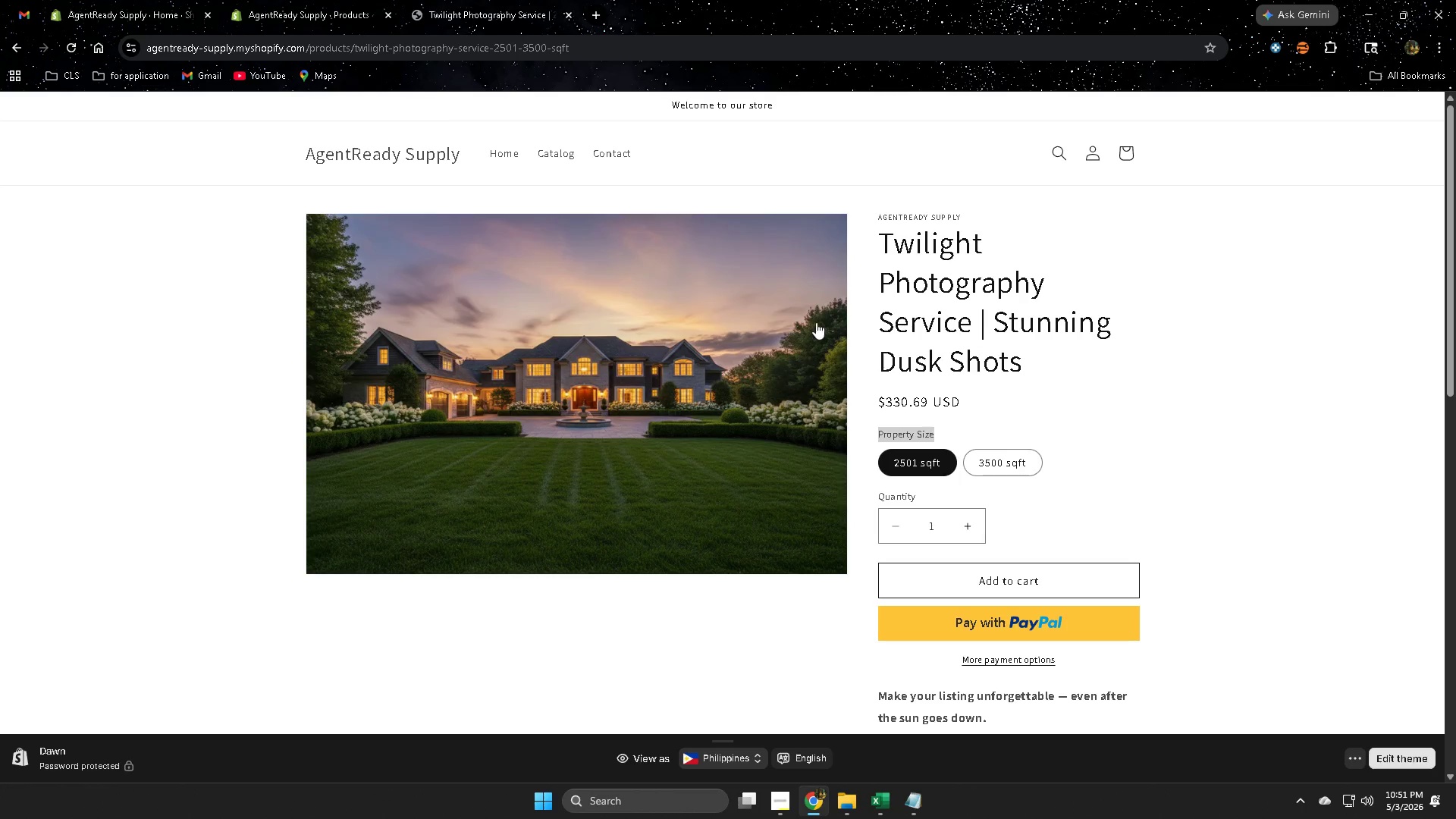 
key(Control+C)
 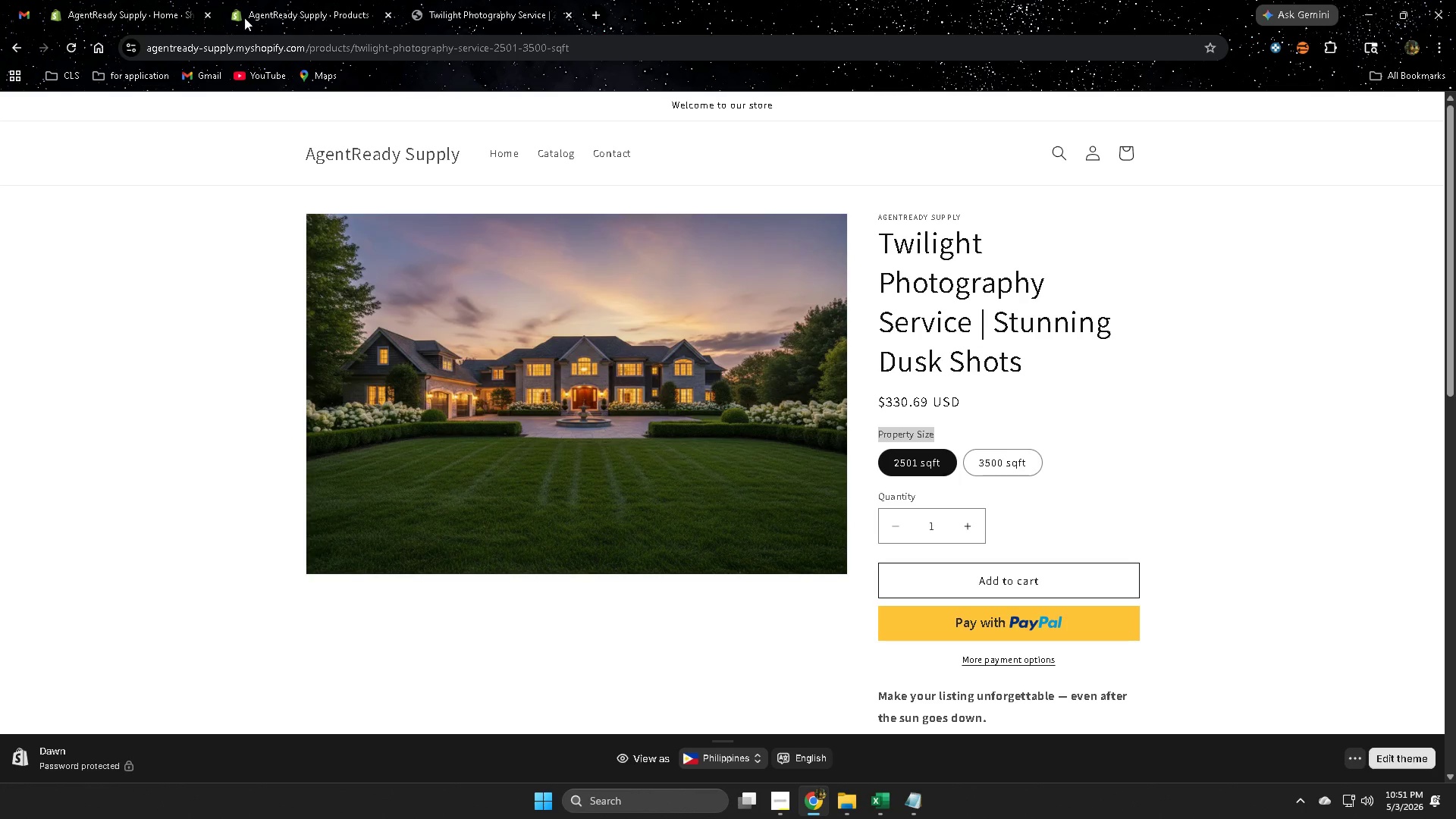 
left_click([295, 6])
 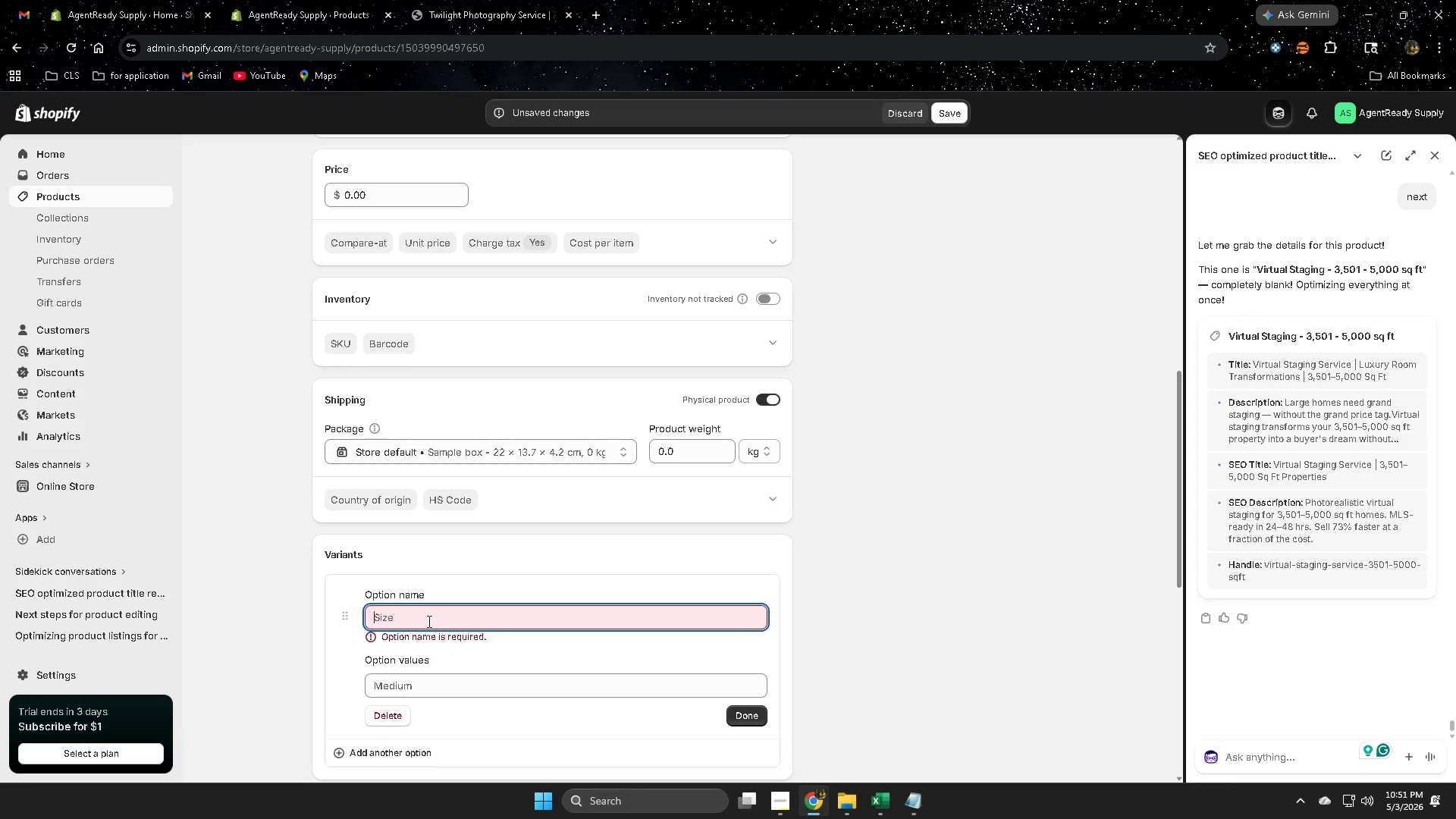 
left_click([428, 621])
 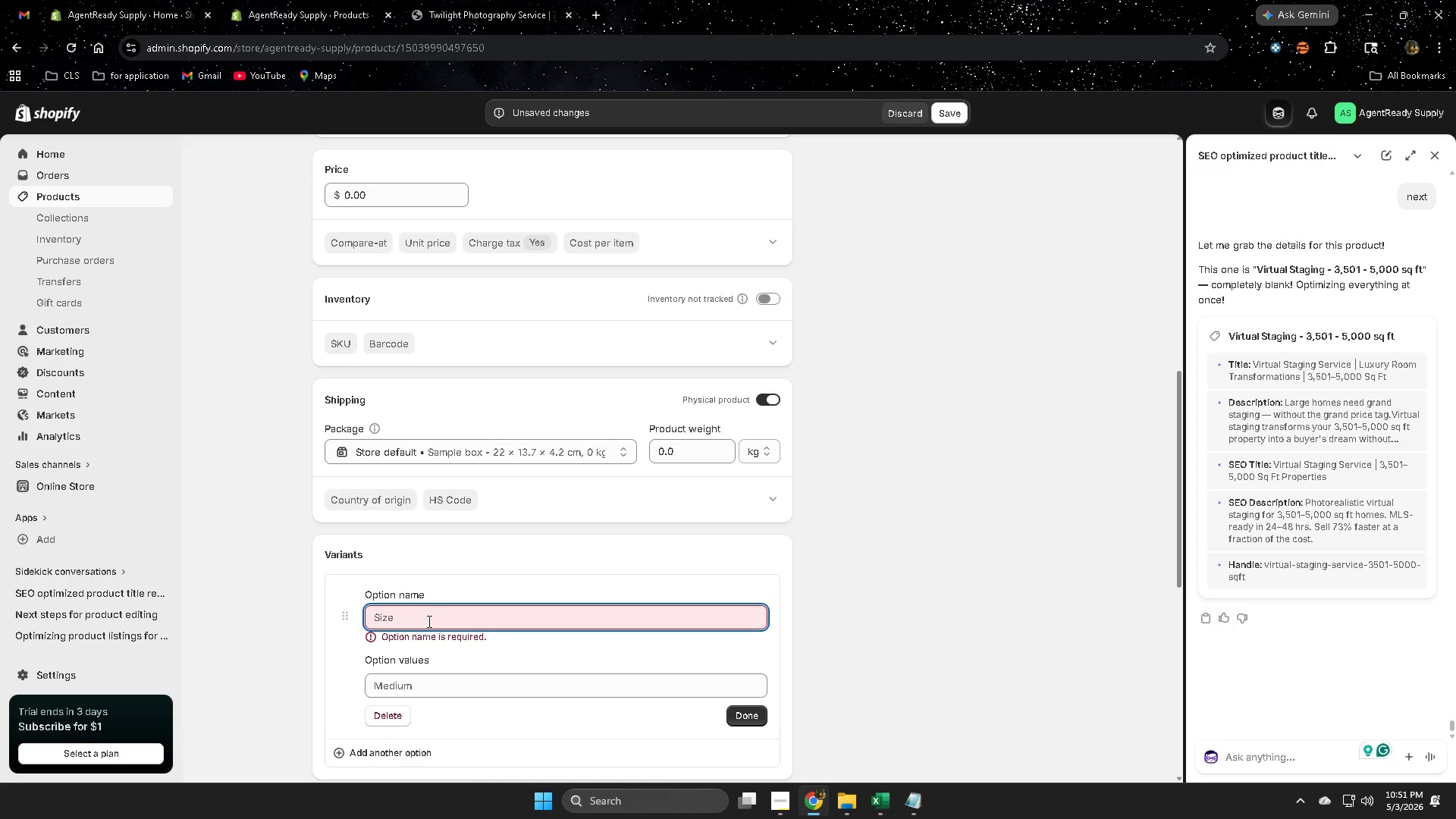 
key(Control+ControlLeft)
 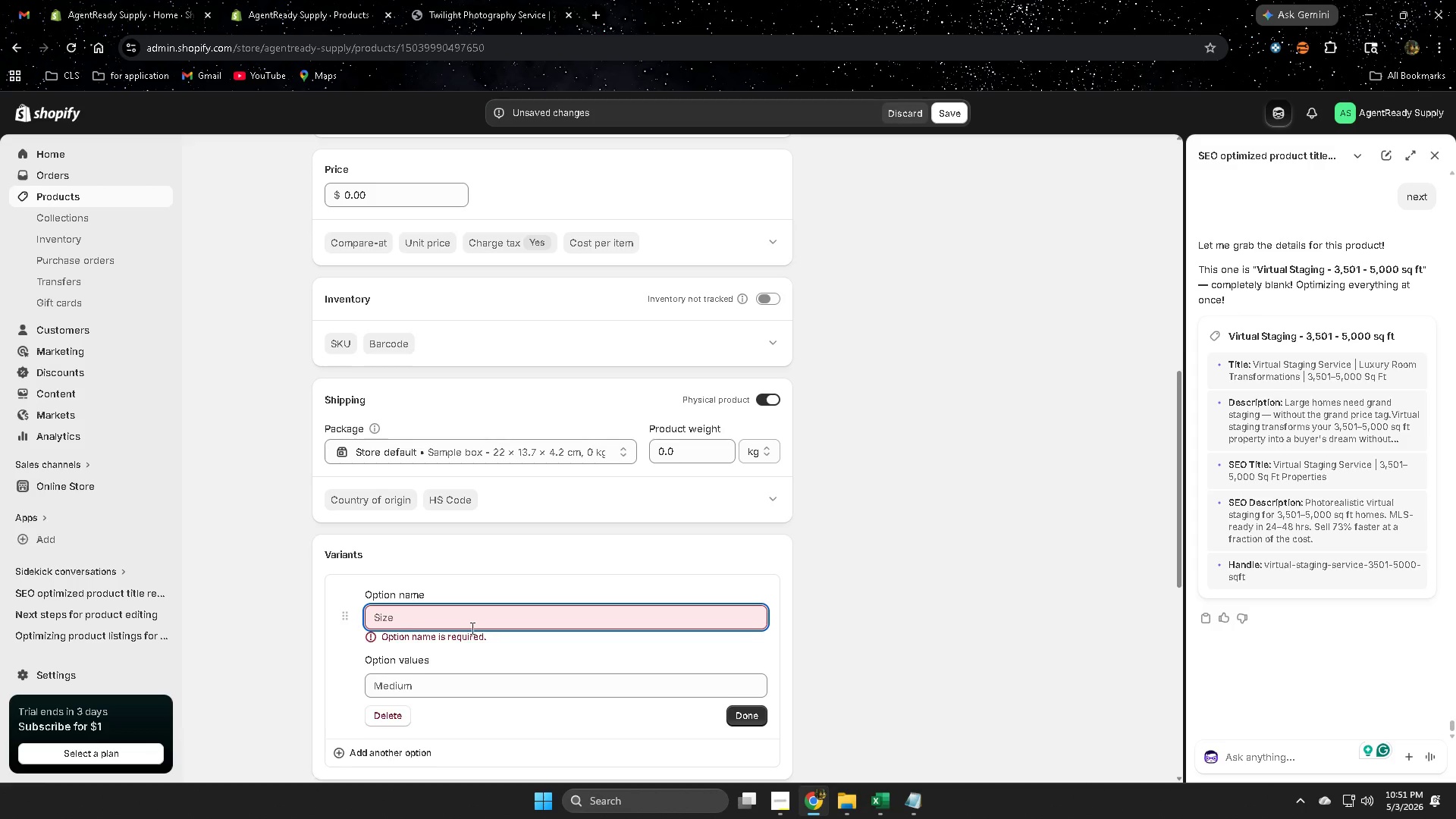 
key(Control+V)
 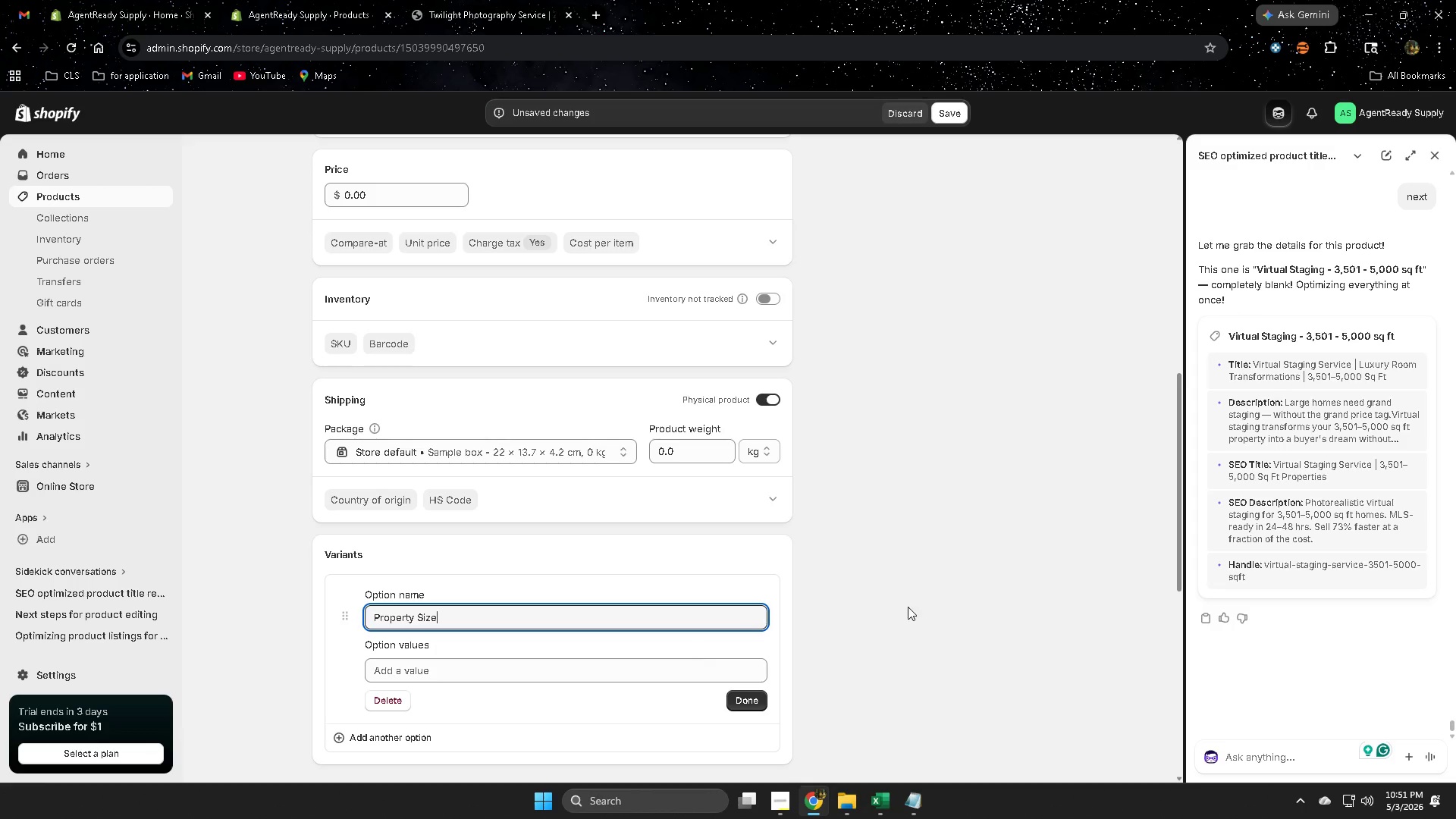 
left_click([908, 602])
 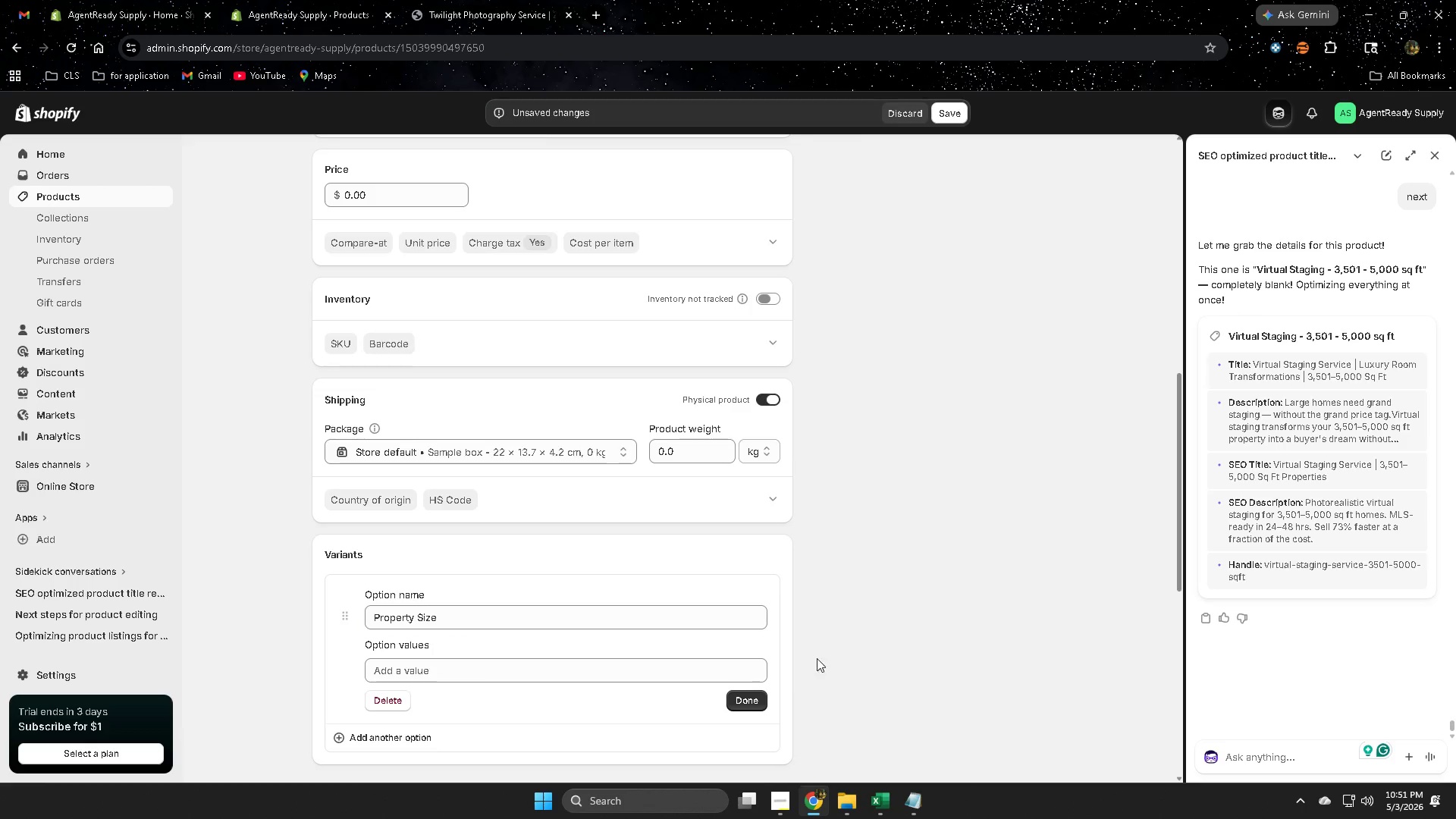 
scroll: coordinate [846, 498], scroll_direction: up, amount: 10.0
 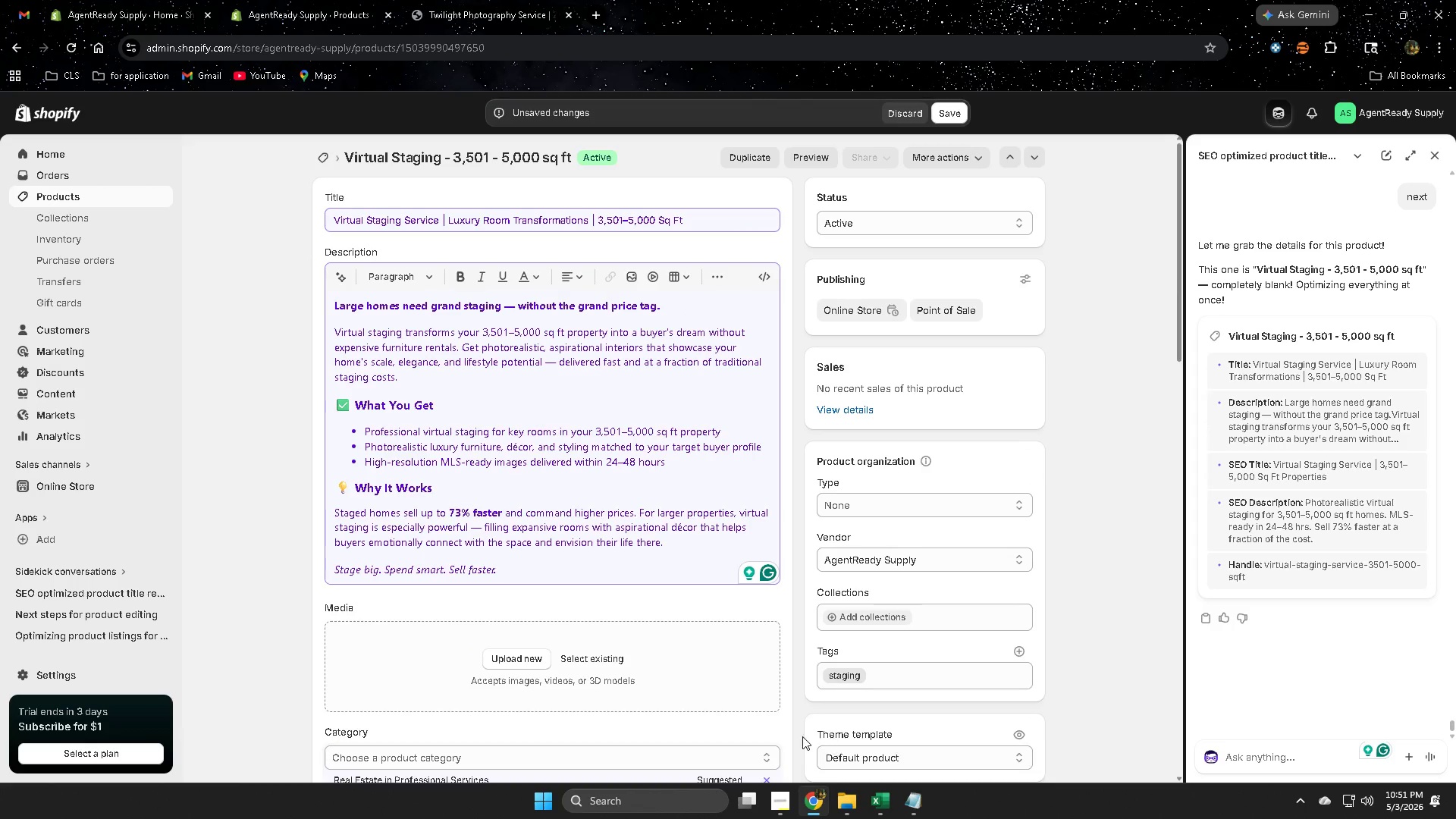 
scroll: coordinate [599, 722], scroll_direction: down, amount: 11.0
 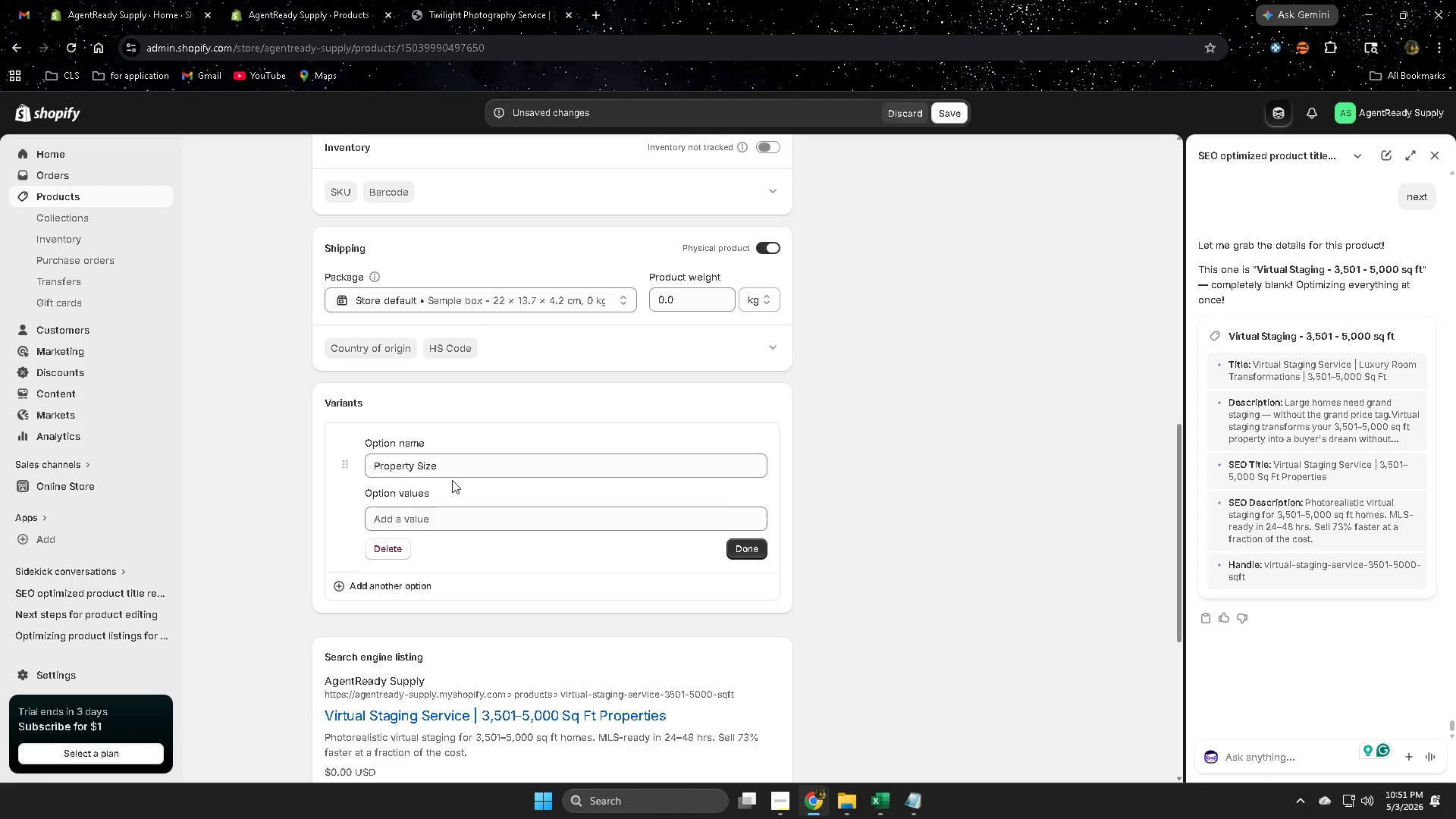 
left_click([457, 470])
 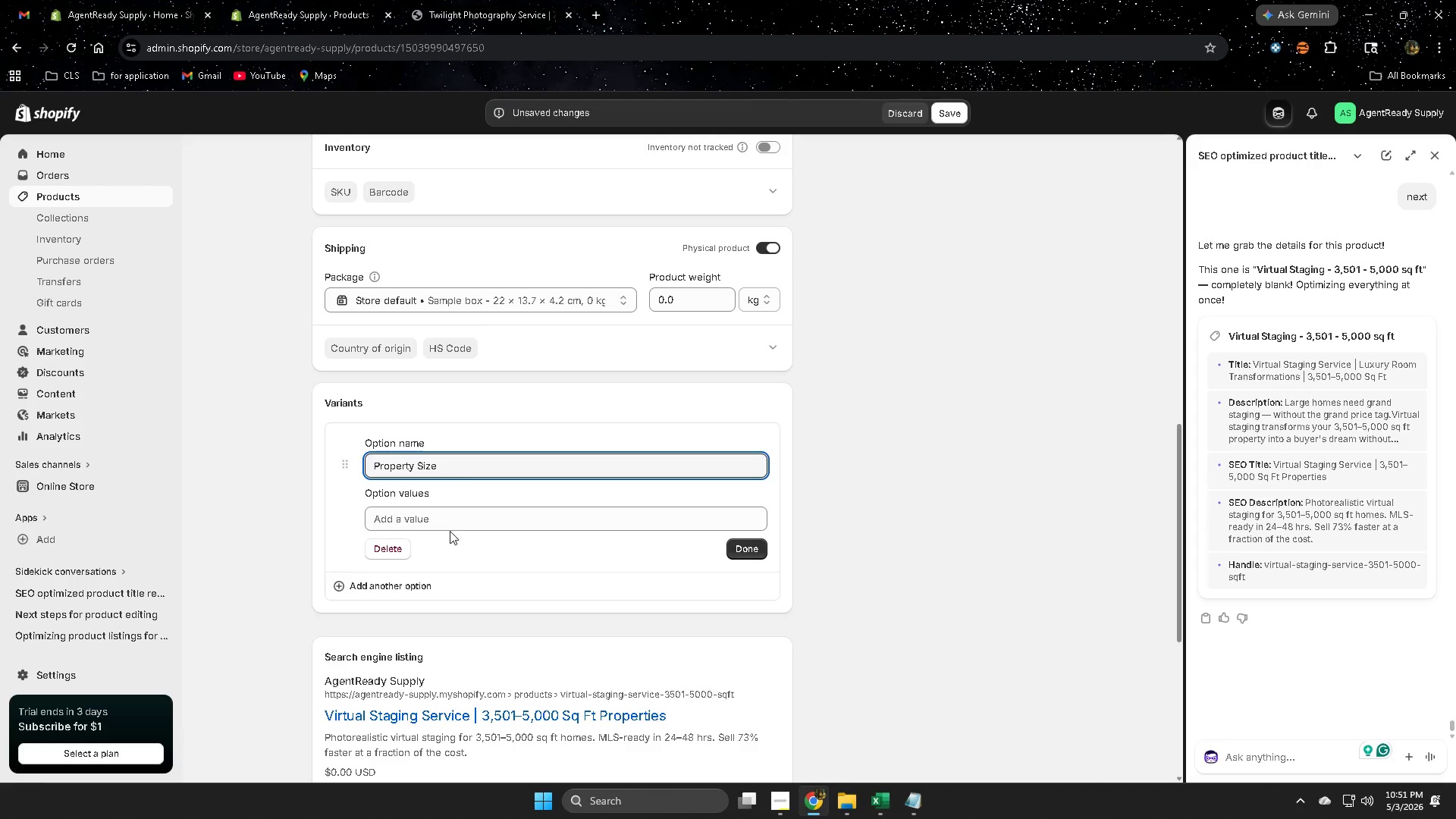 
left_click([456, 524])
 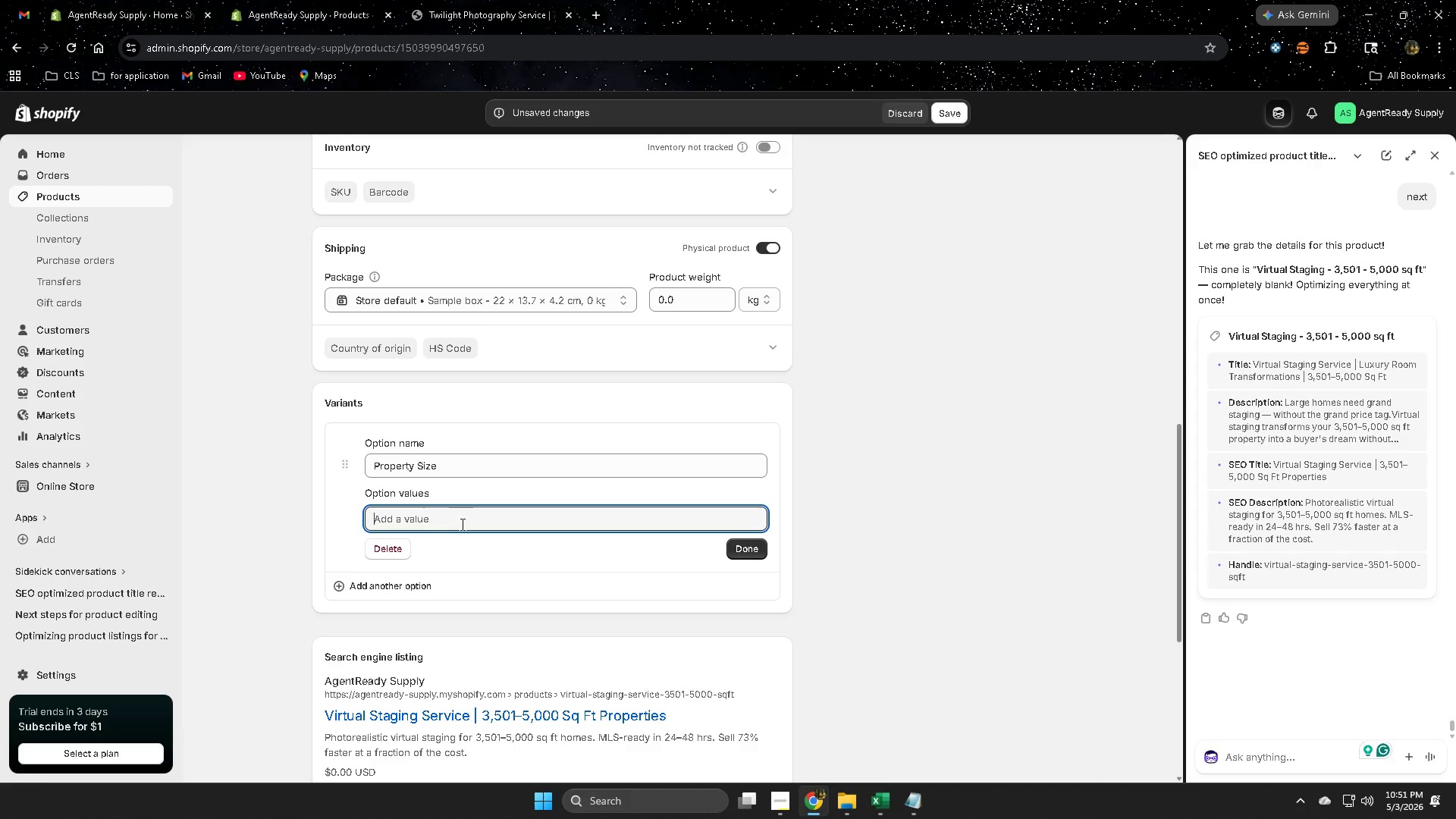 
key(Numpad3)
 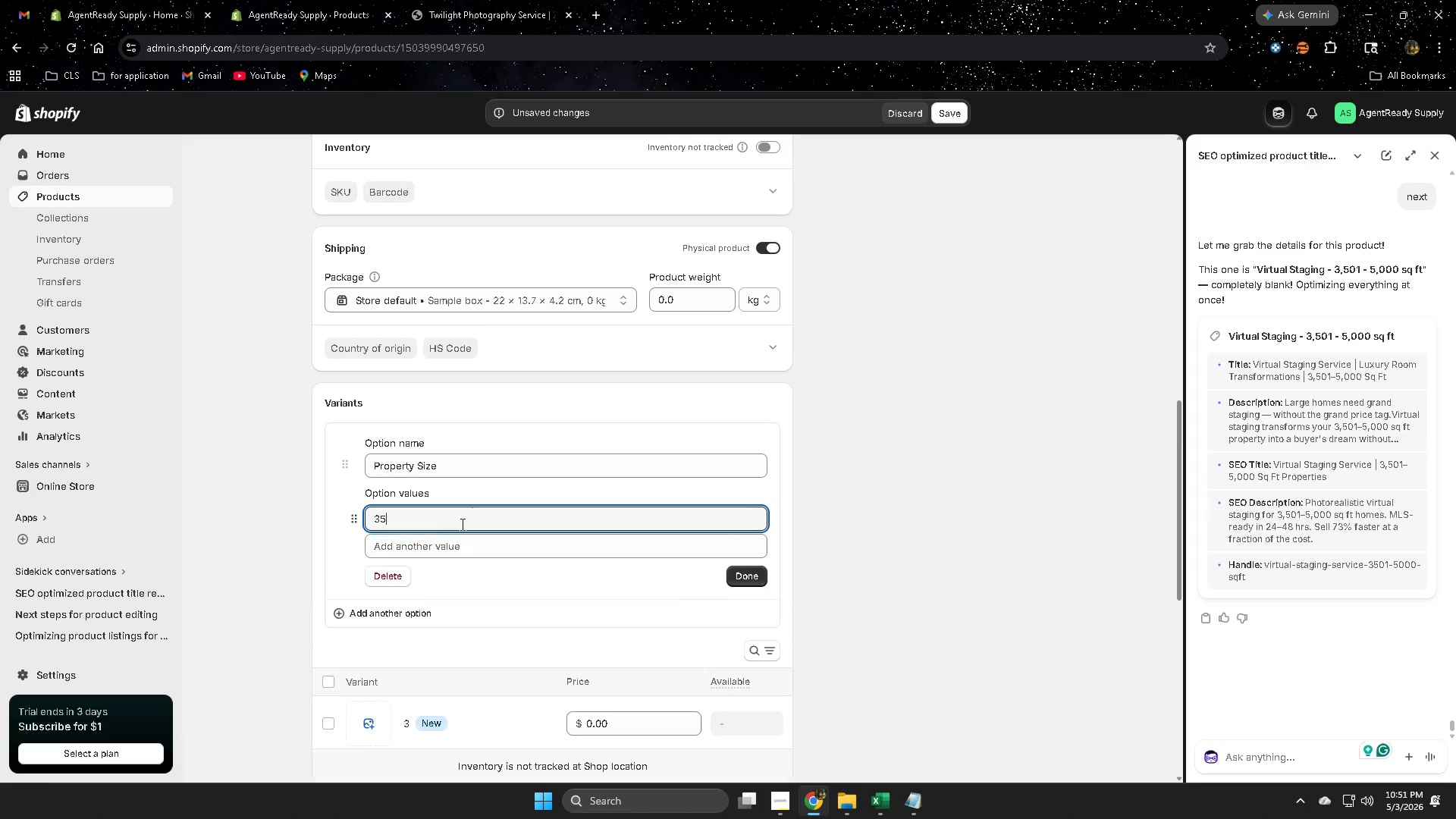 
key(Numpad5)
 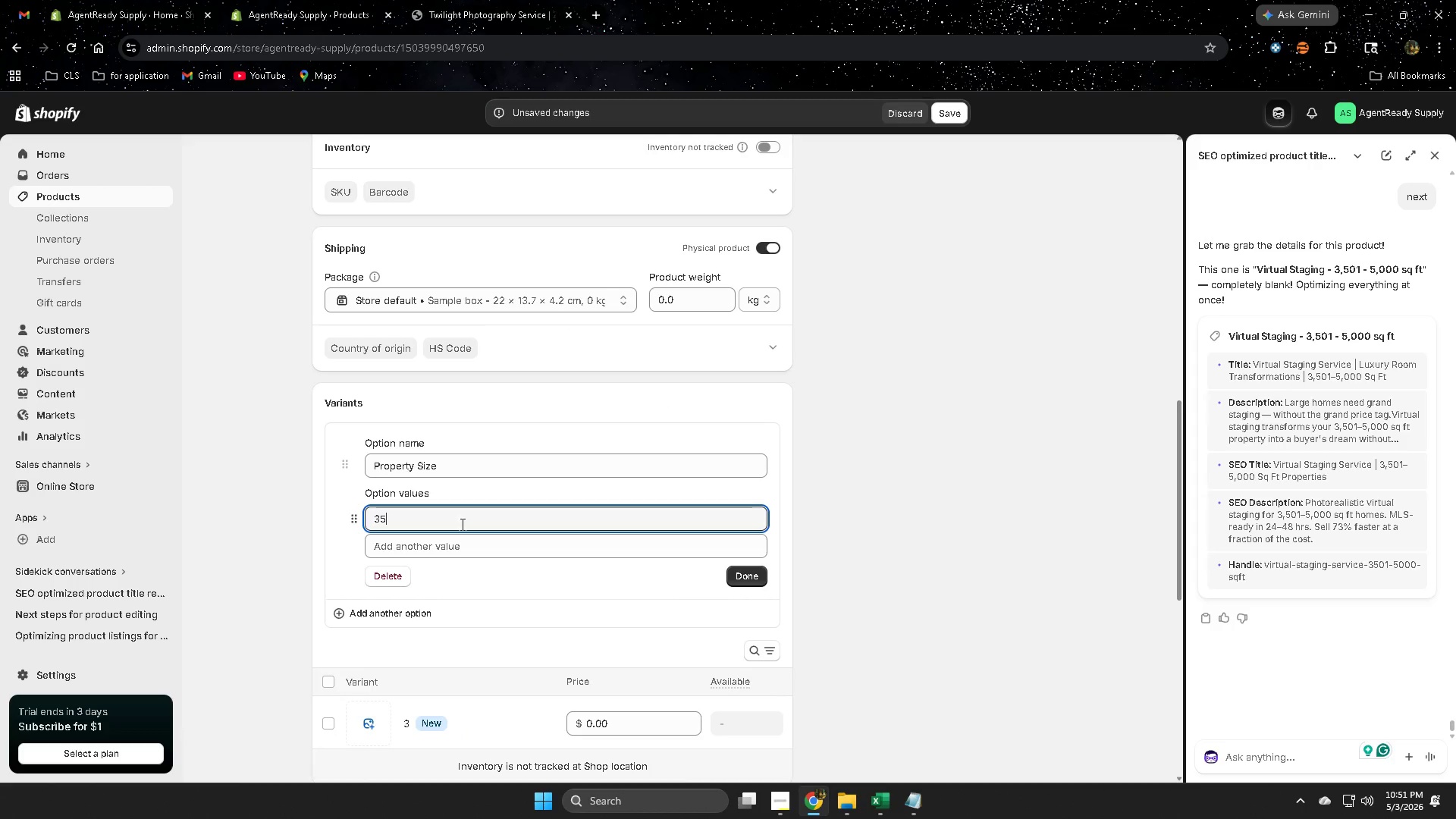 
key(Numpad0)
 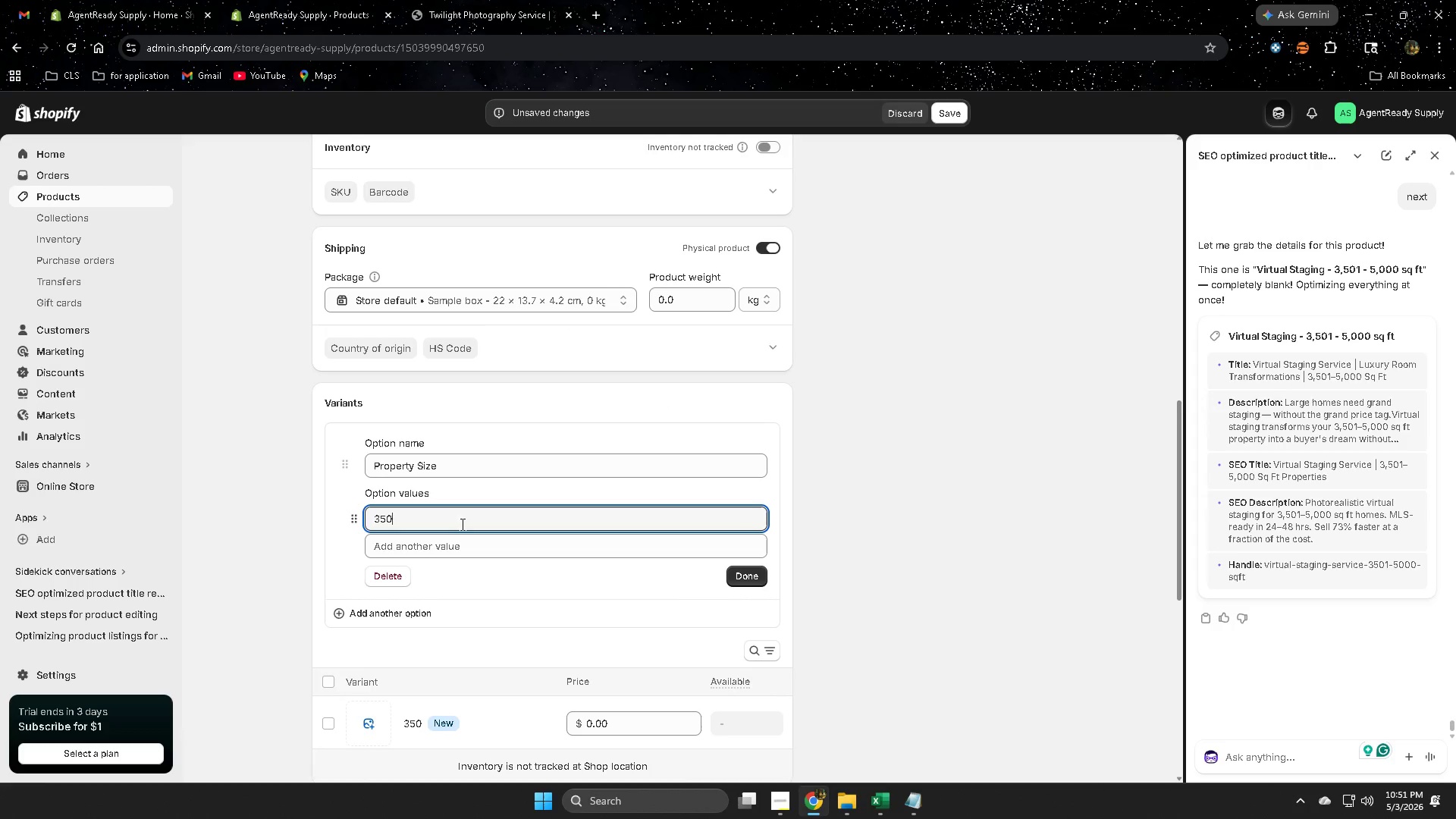 
key(Numpad1)
 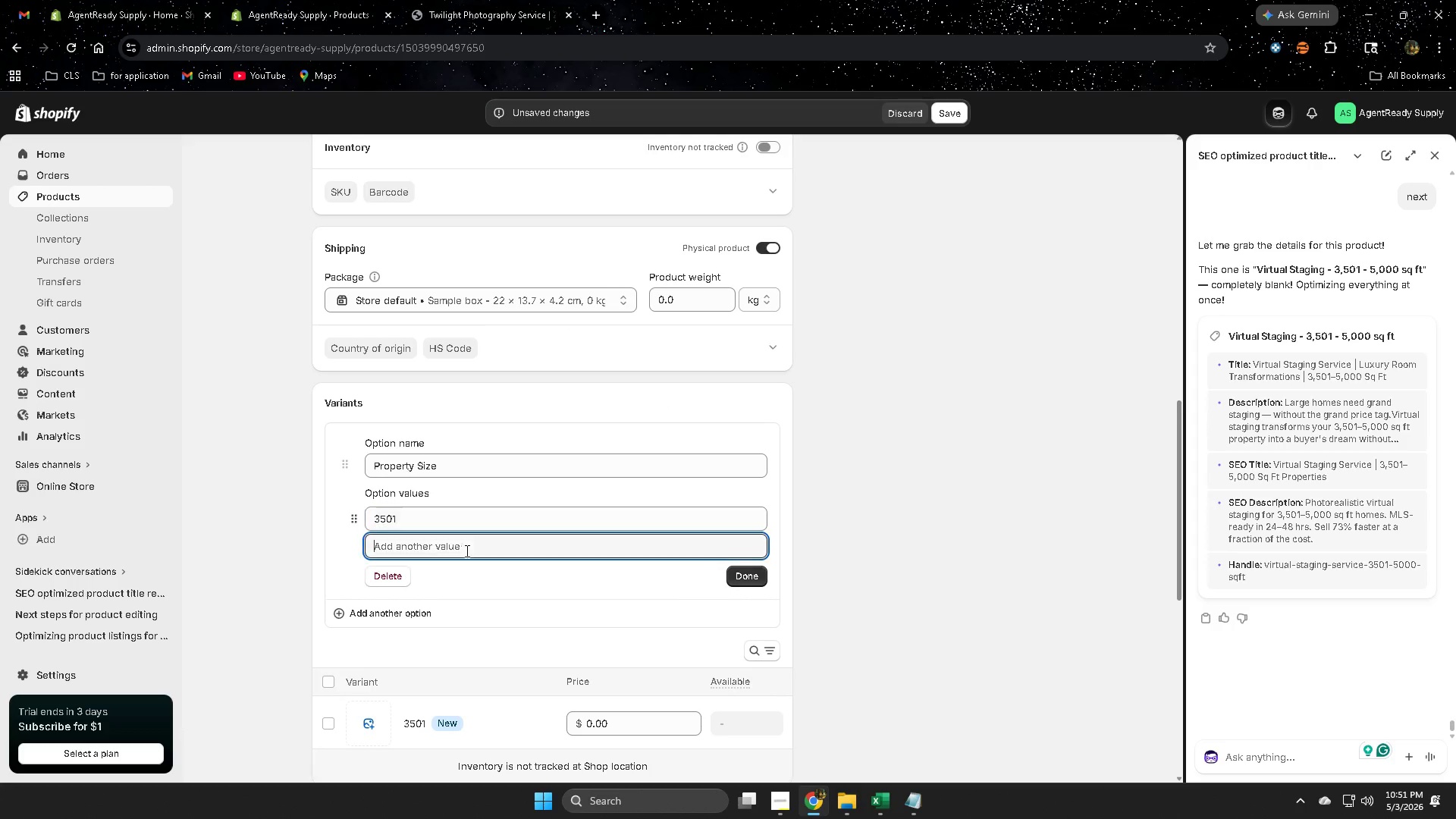 
scroll: coordinate [783, 514], scroll_direction: up, amount: 2.0
 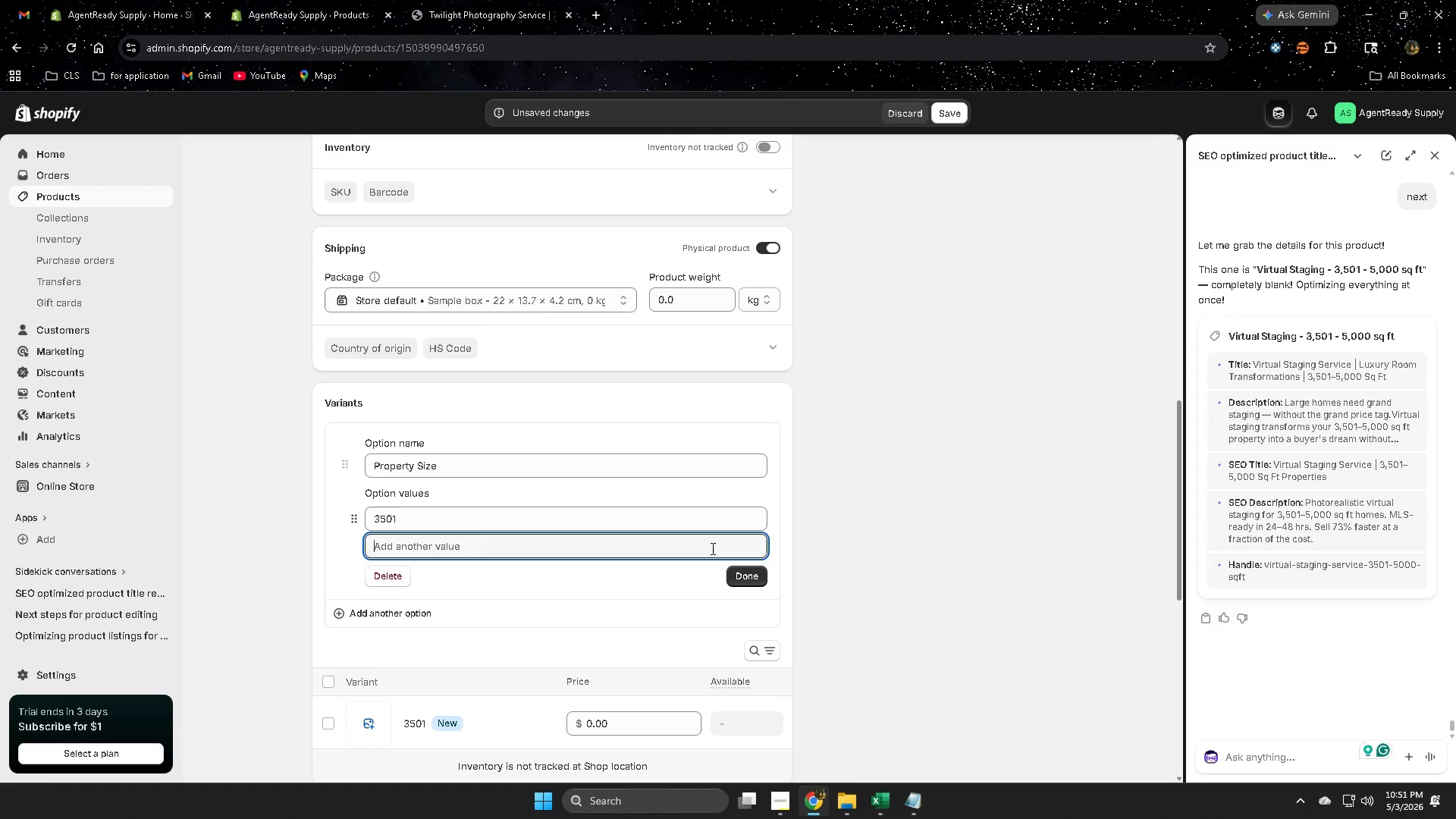 
key(Numpad5)
 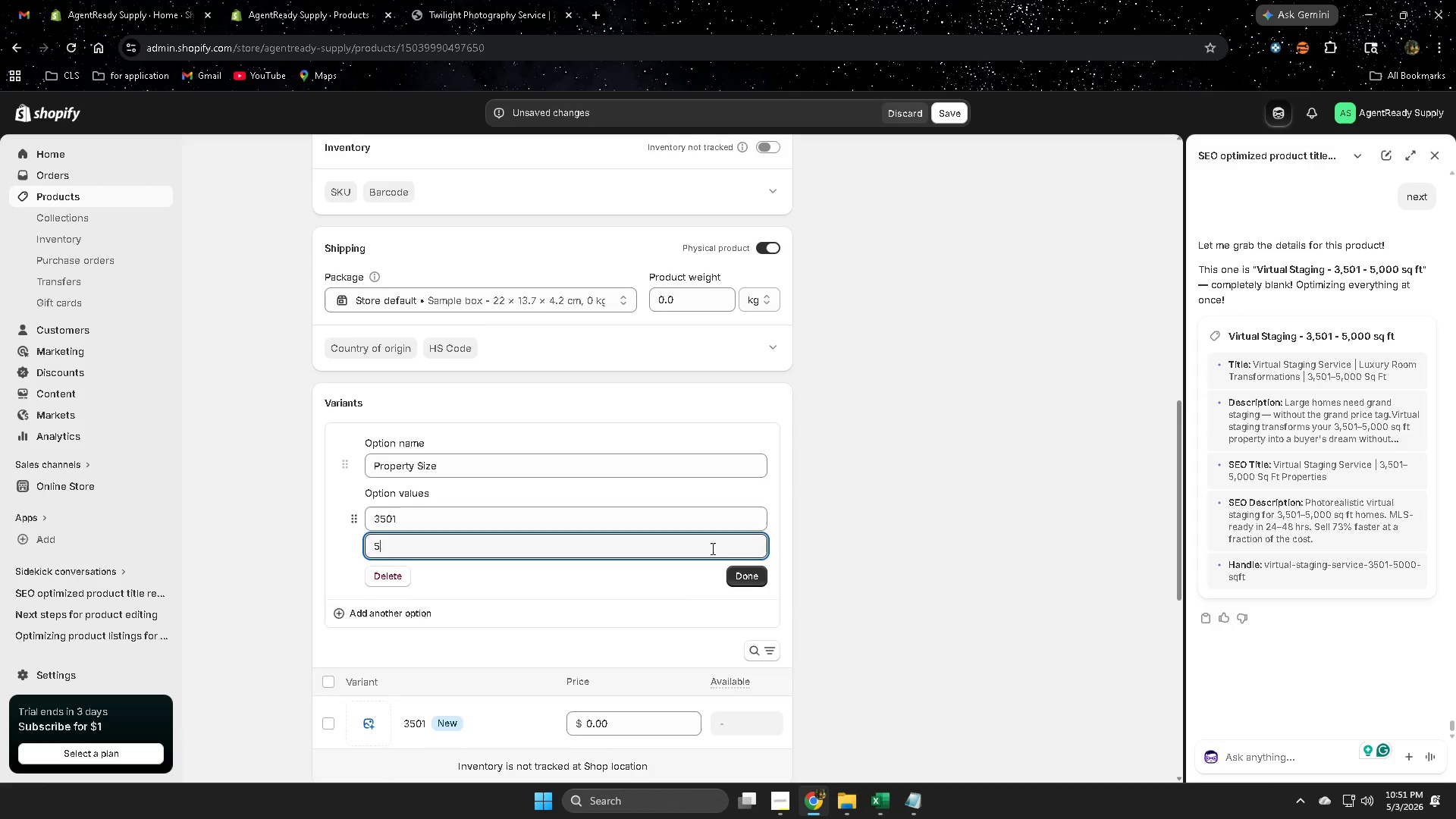 
key(Numpad0)
 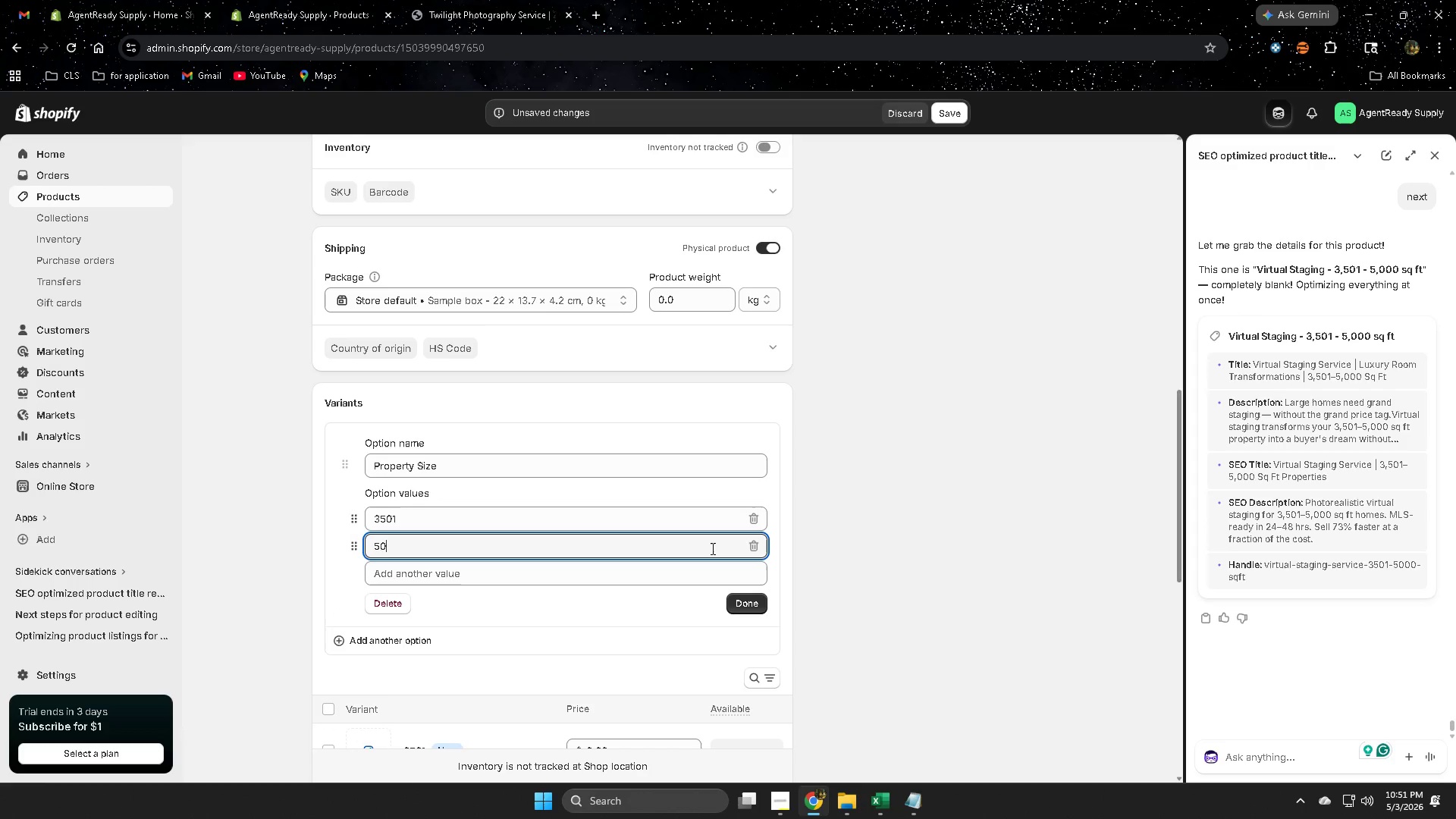 
key(Numpad0)
 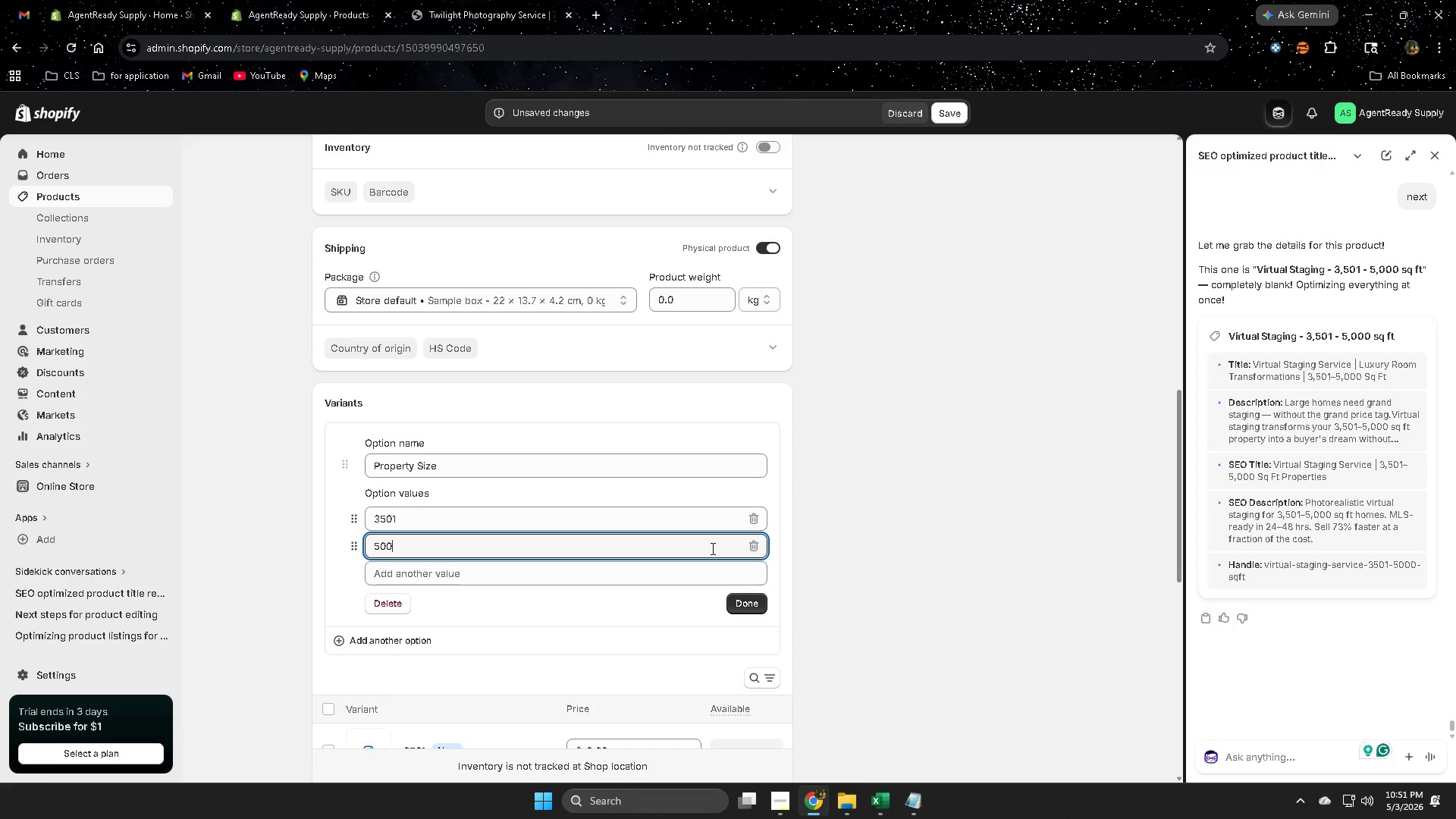 
key(Numpad0)
 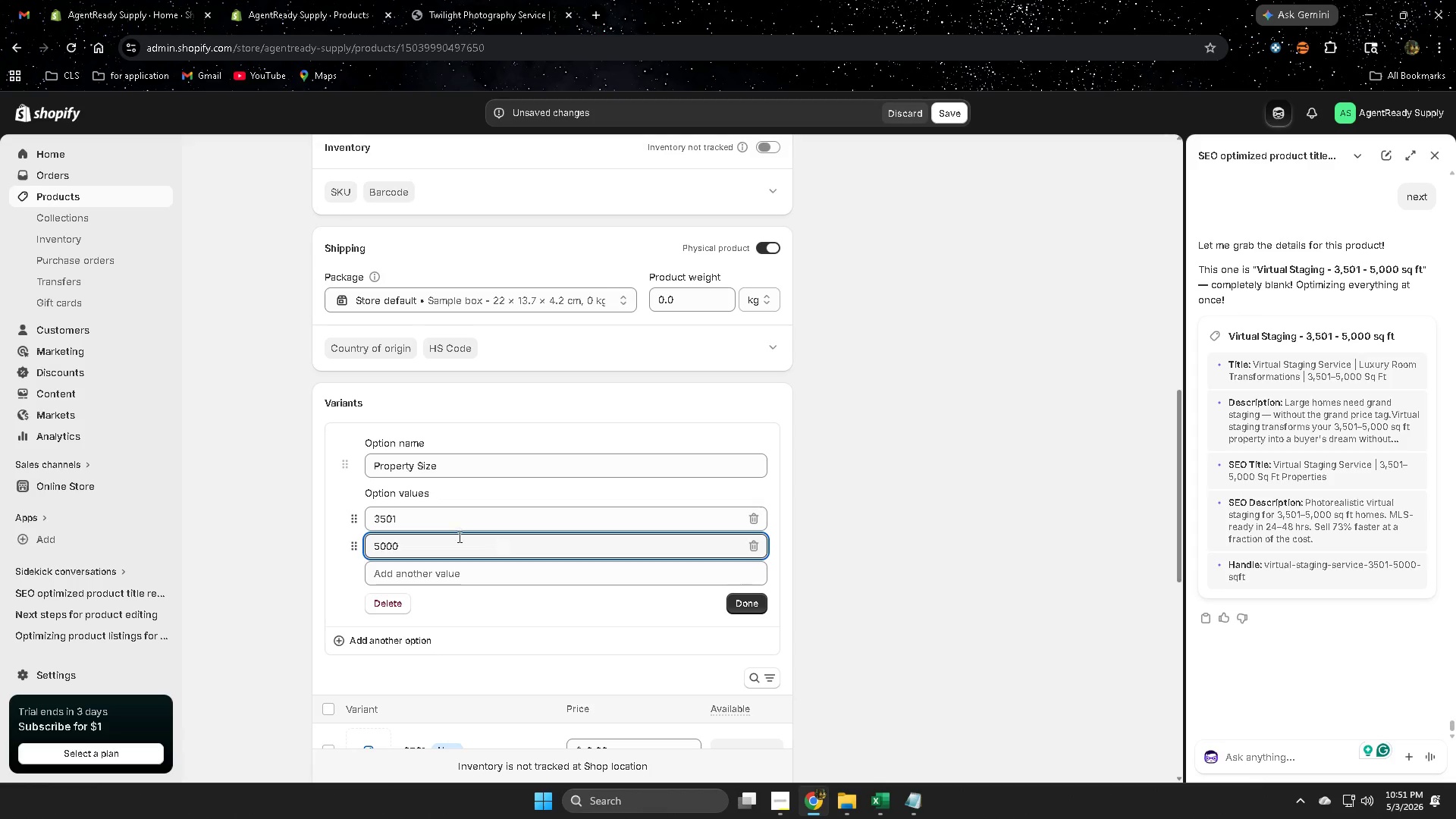 
left_click([455, 520])
 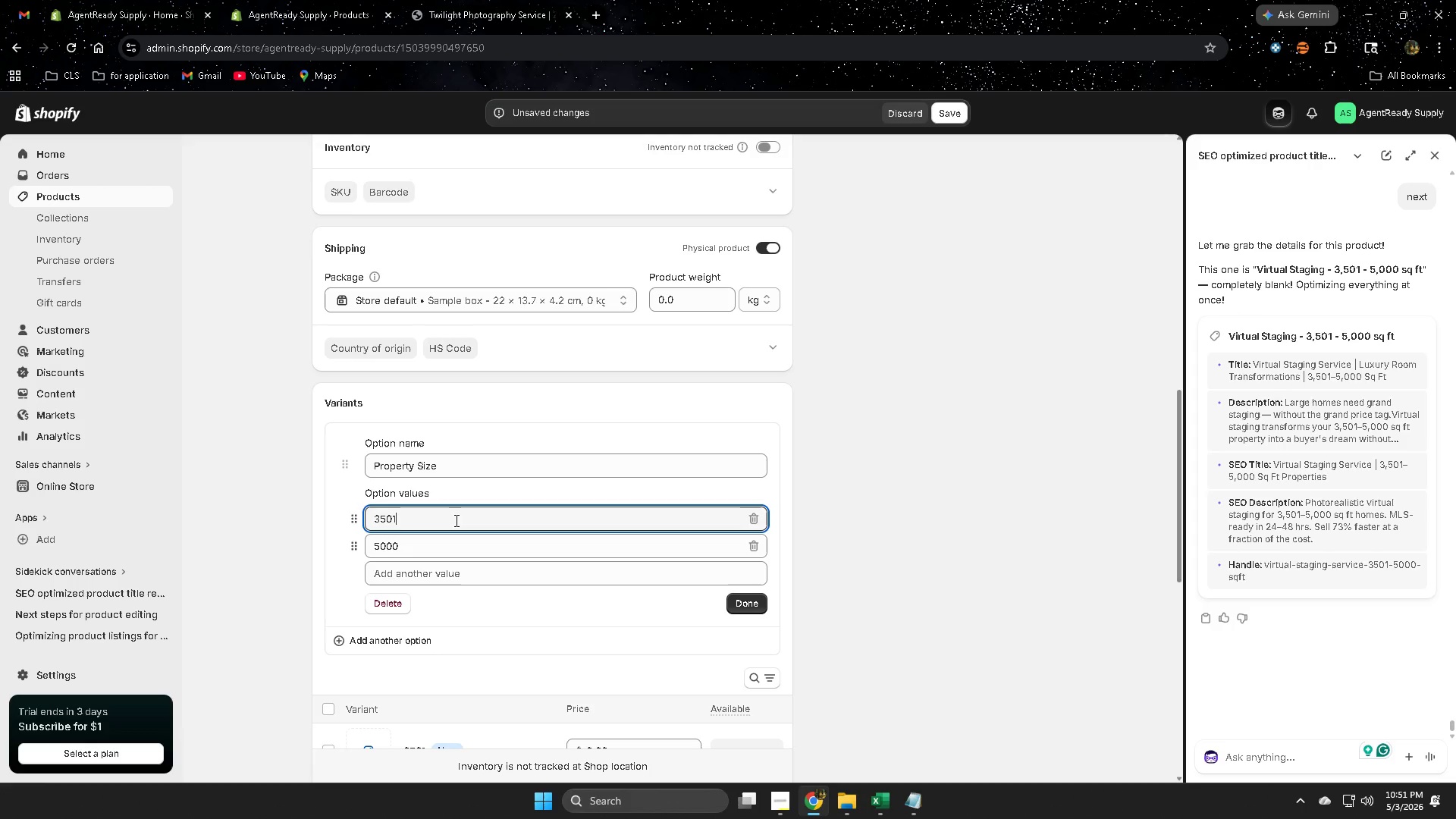 
type( sqft)
 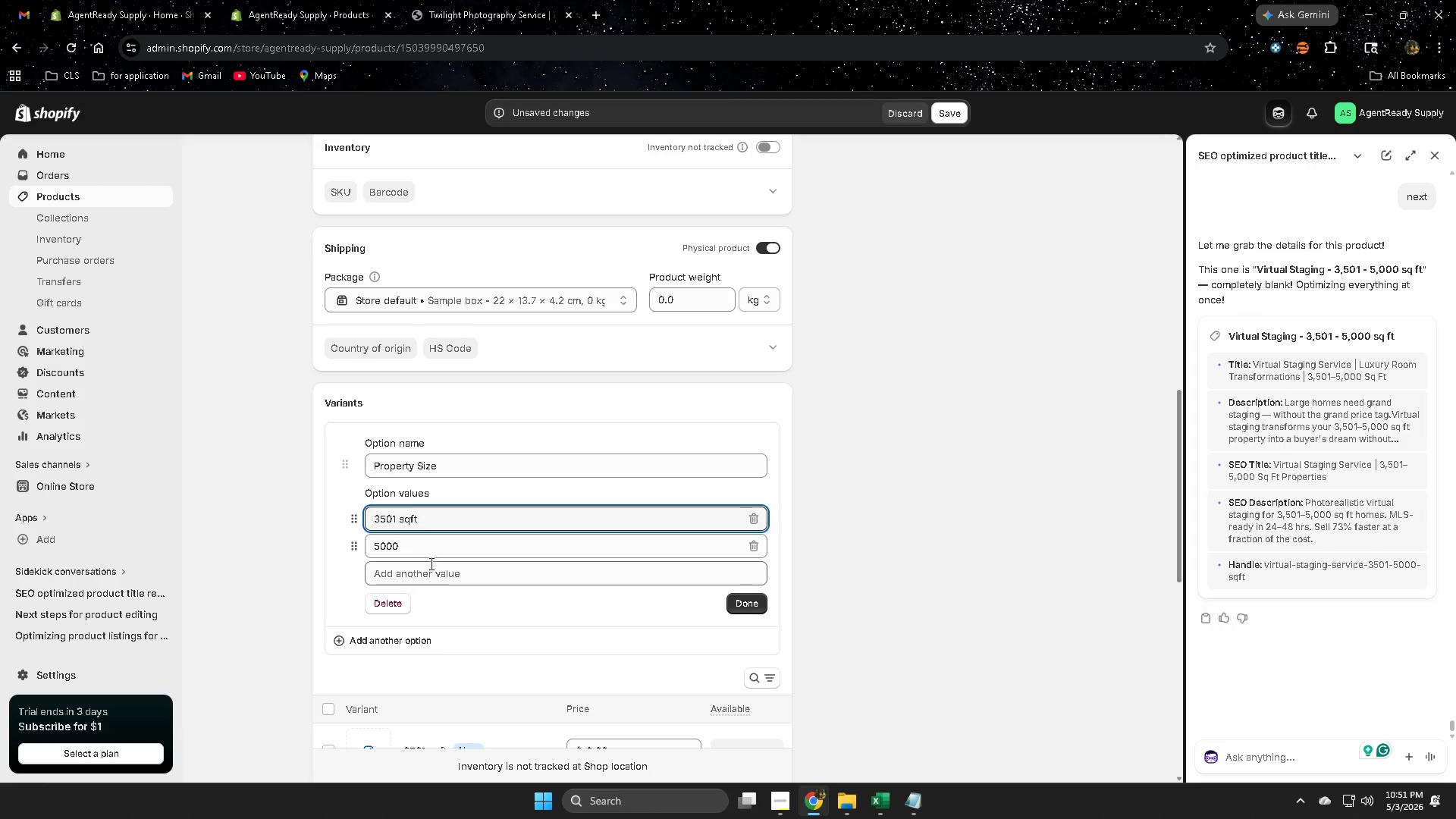 
left_click([432, 553])
 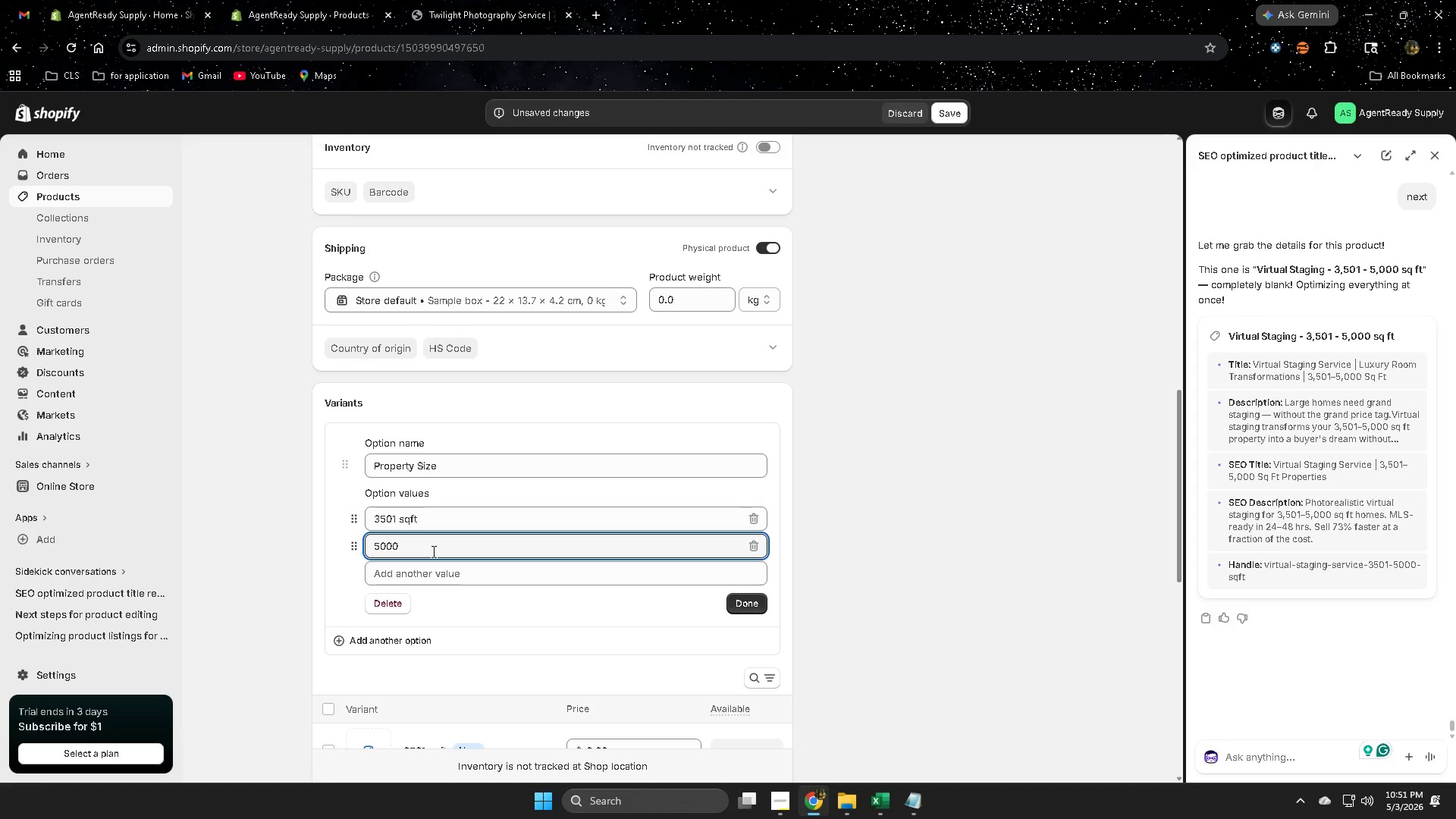 
type(sqft)
 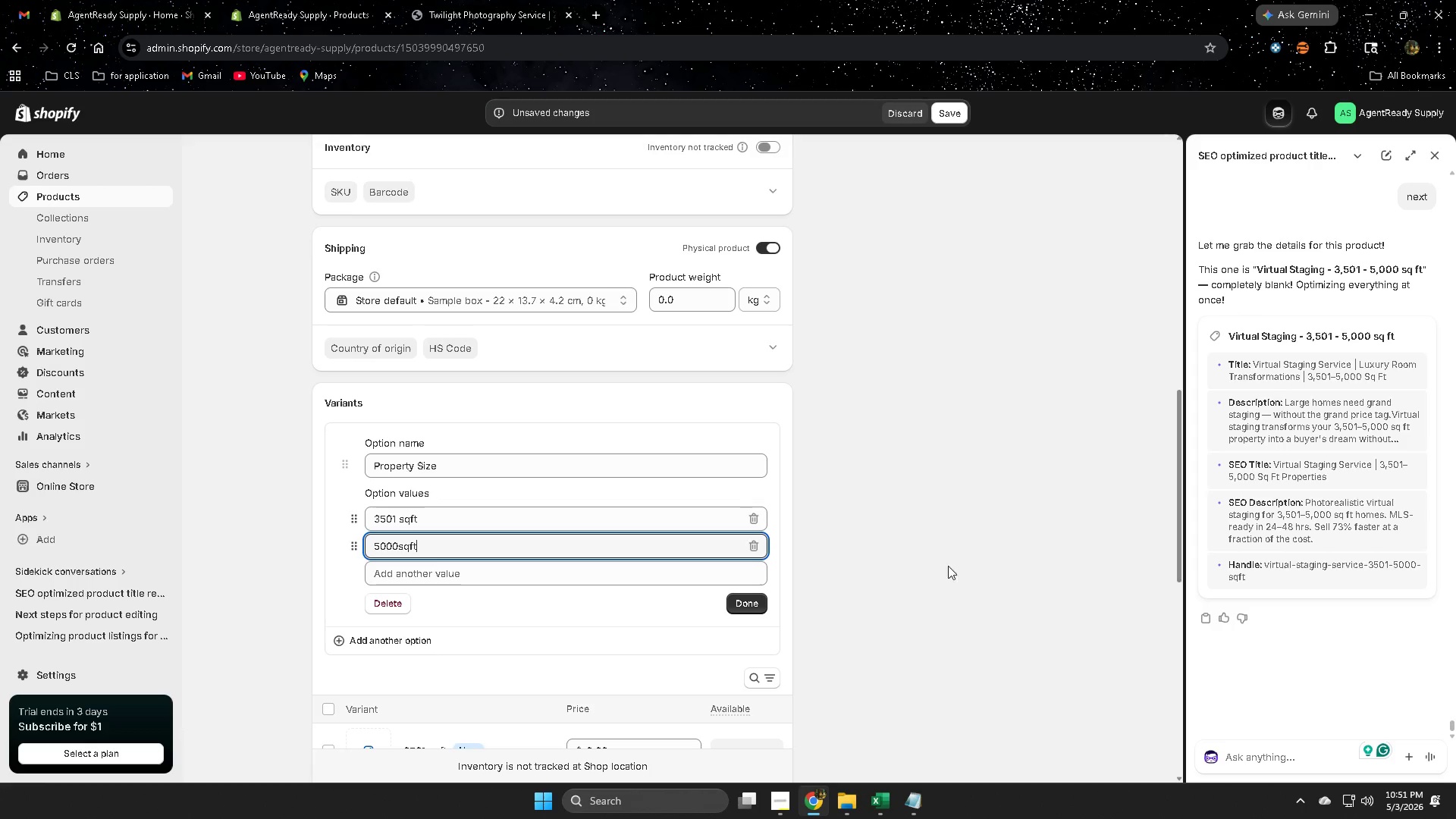 
left_click([965, 551])
 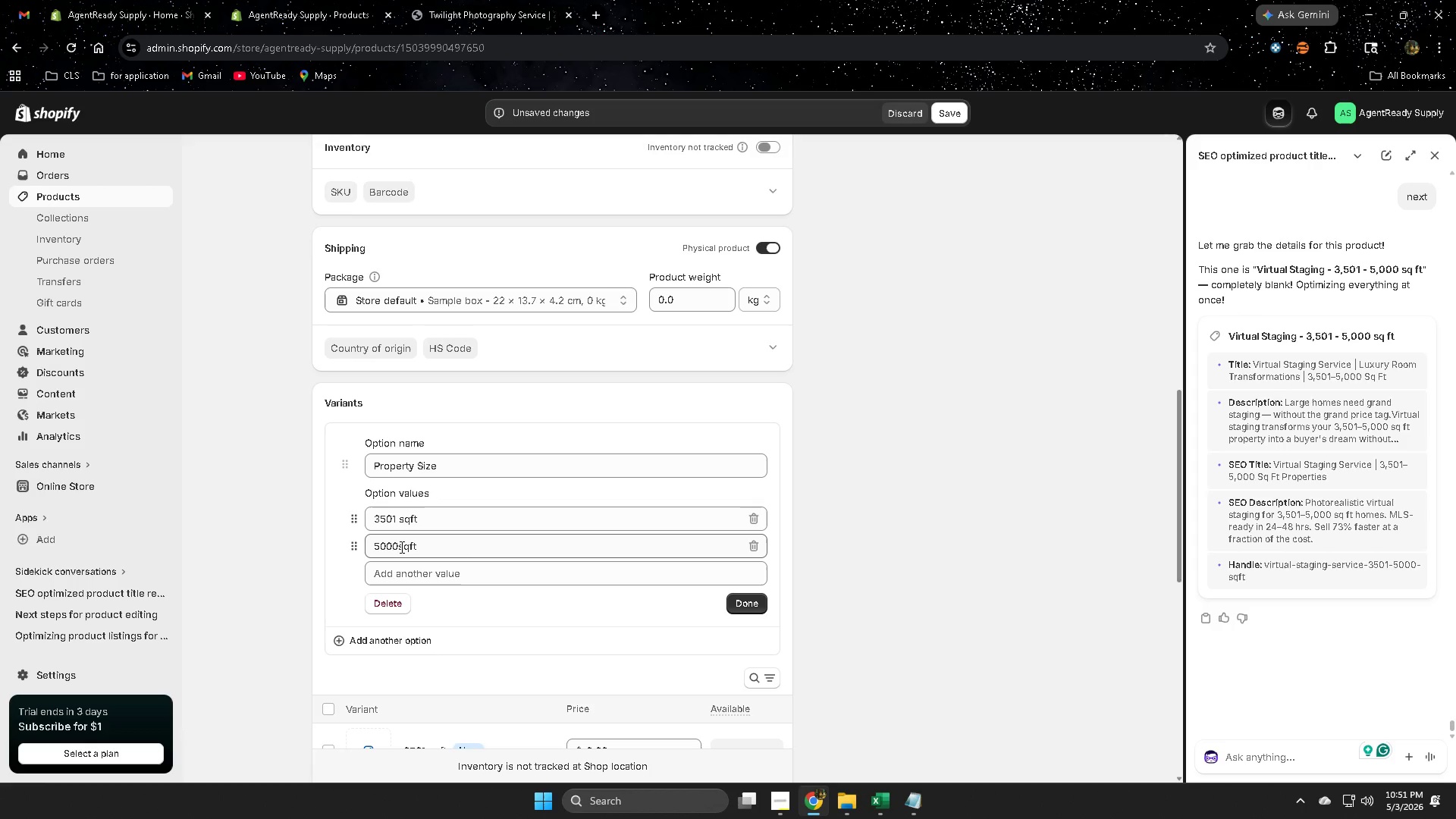 
left_click([398, 547])
 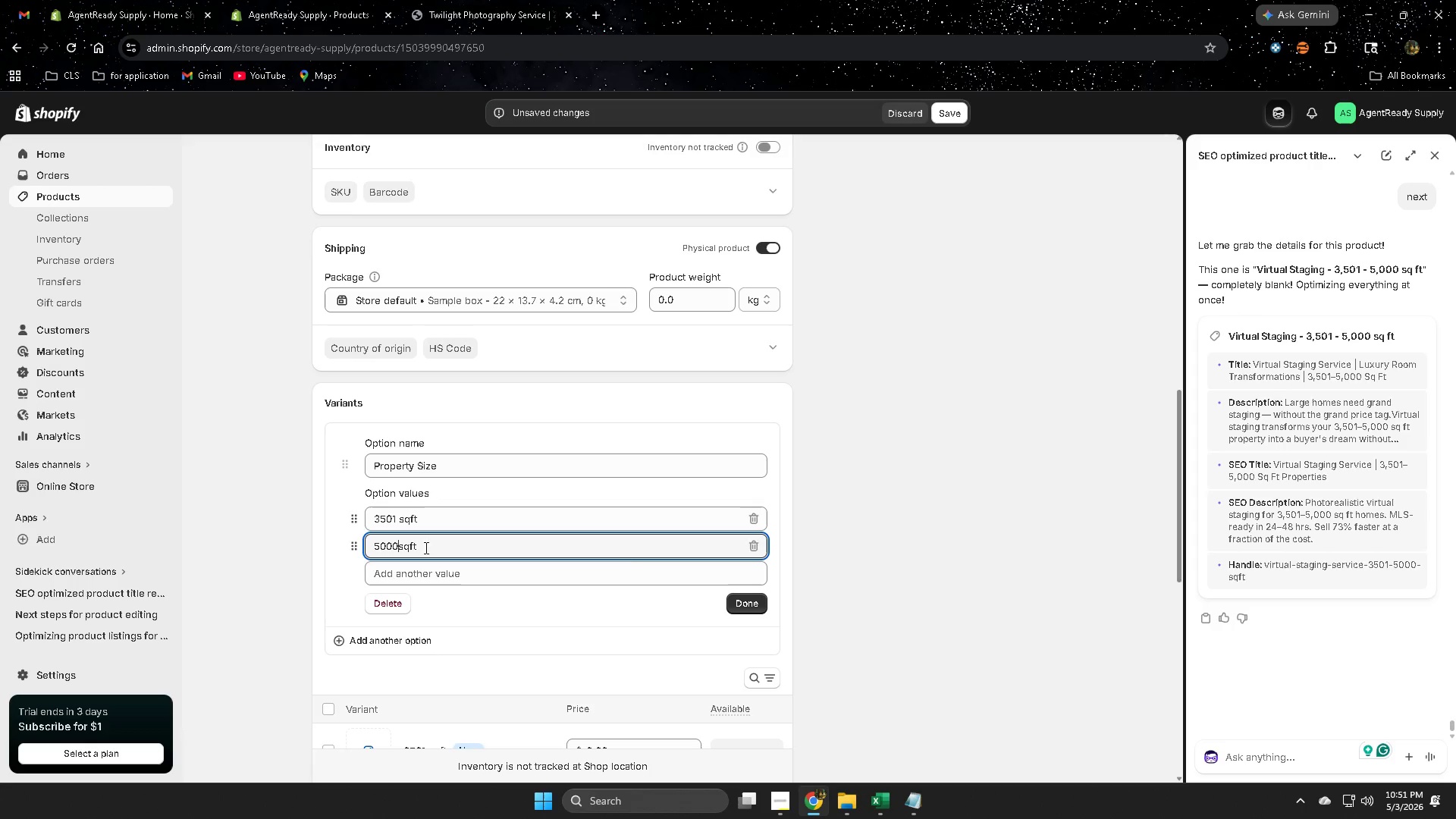 
key(Space)
 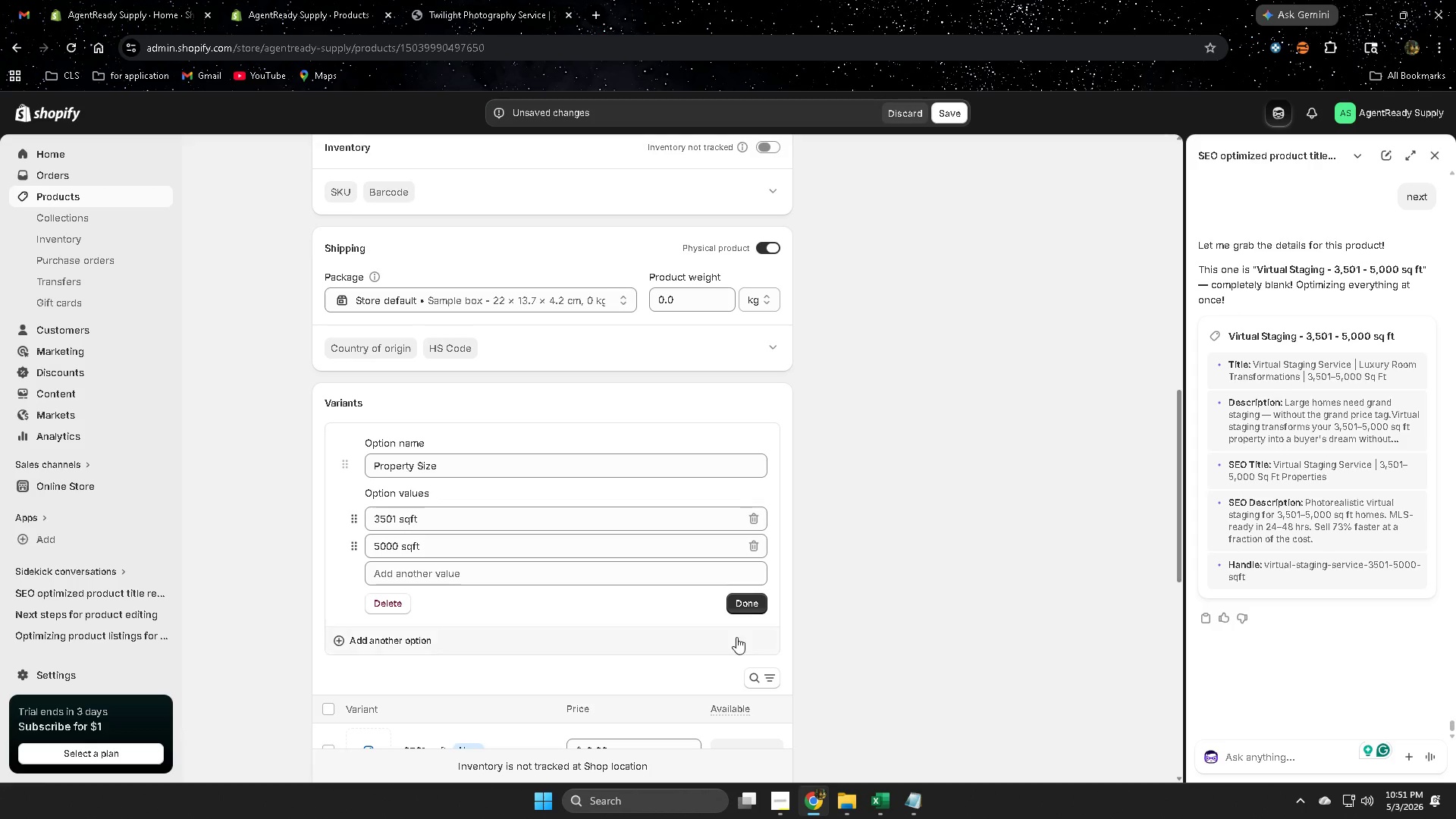 
left_click([745, 602])
 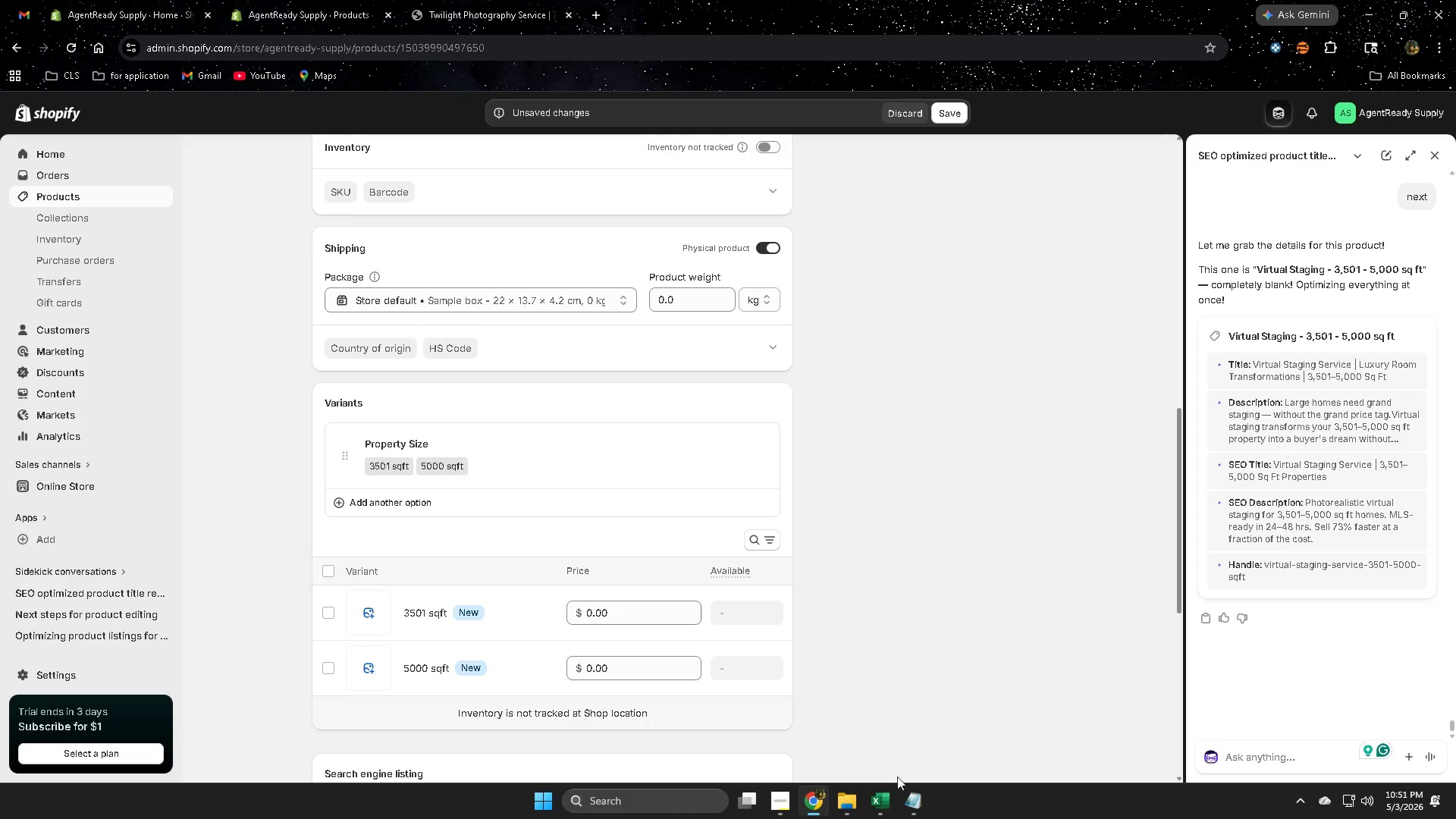 
double_click([884, 796])
 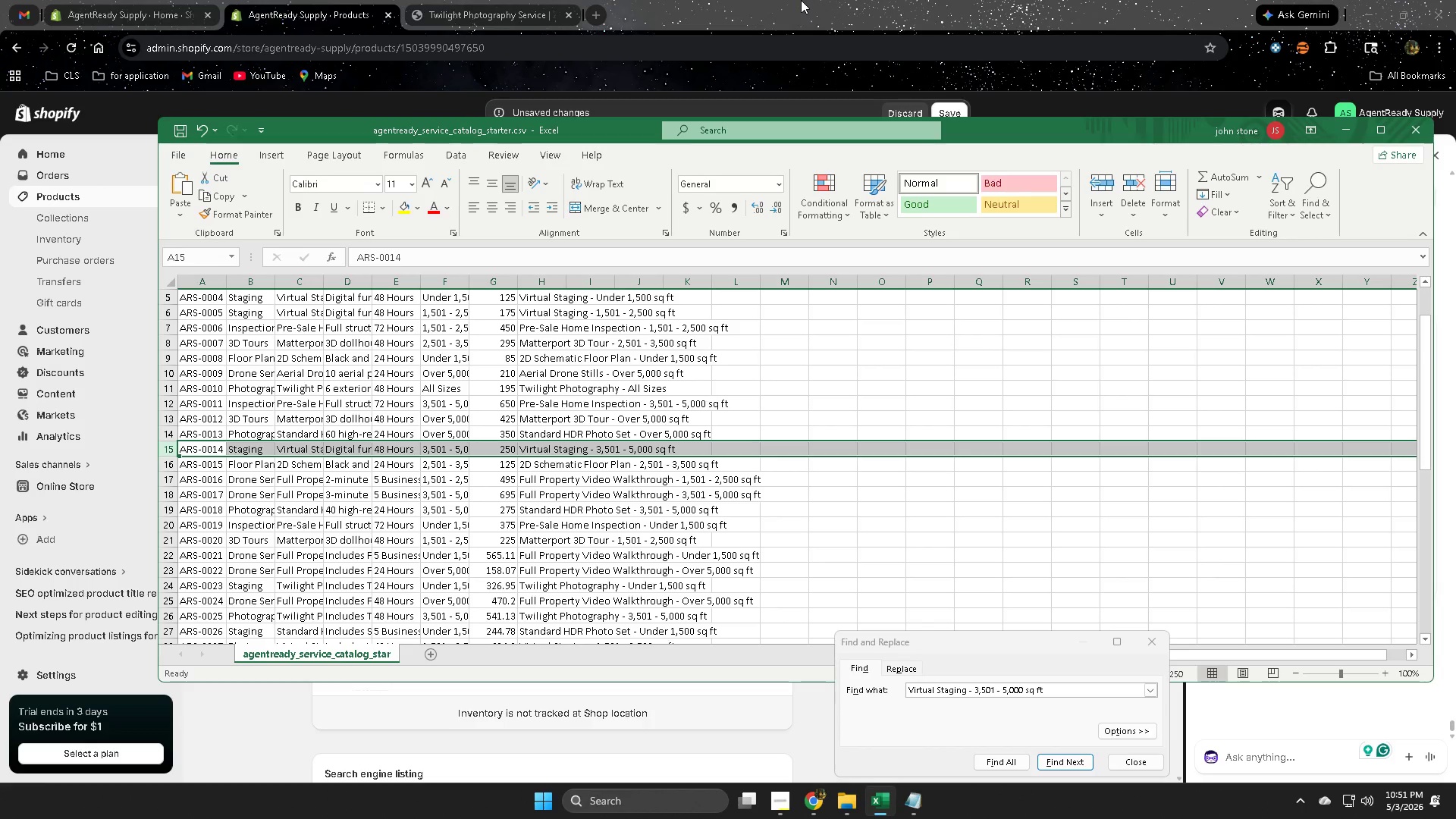 
left_click([801, 0])
 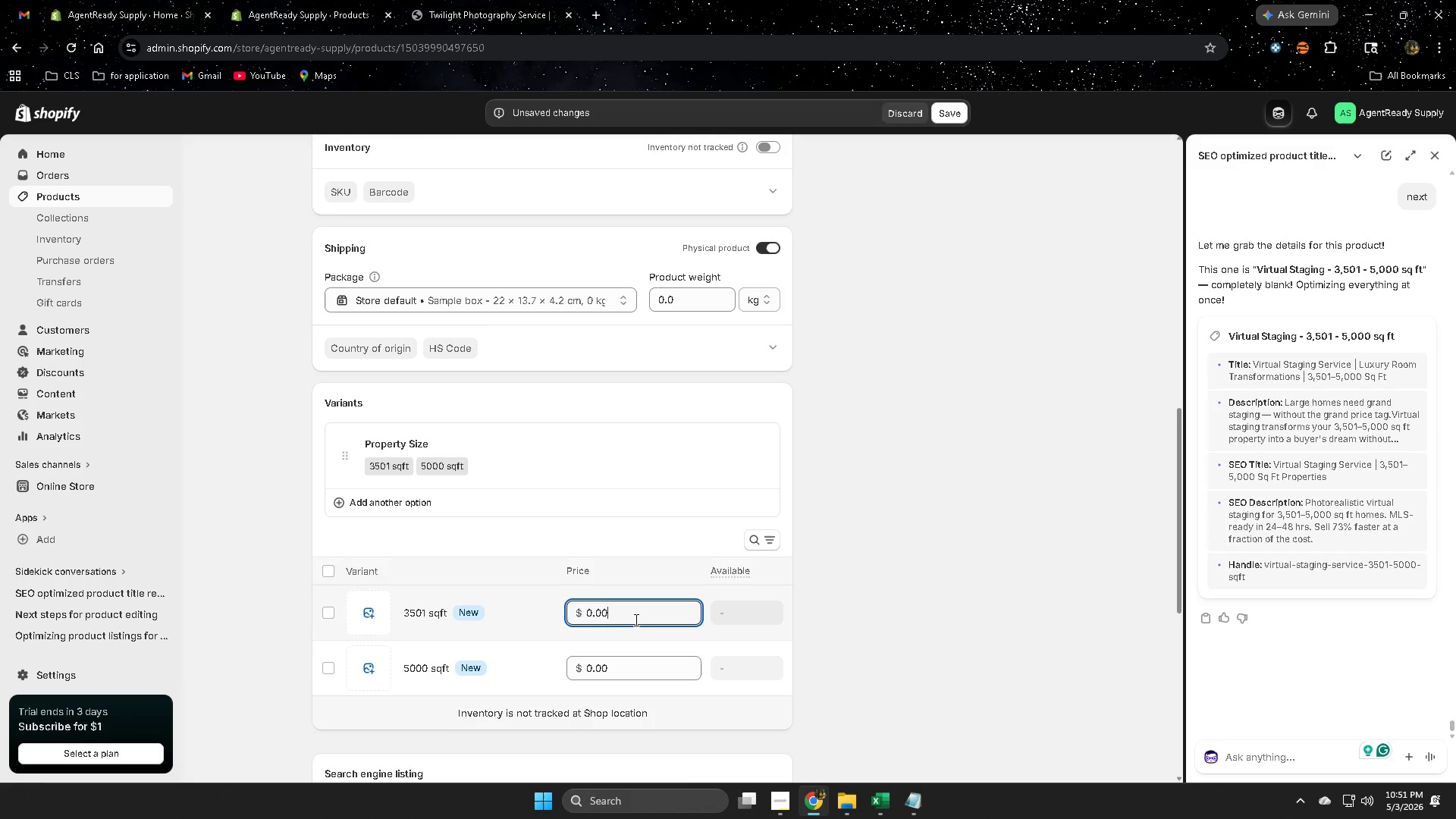 
double_click([635, 620])
 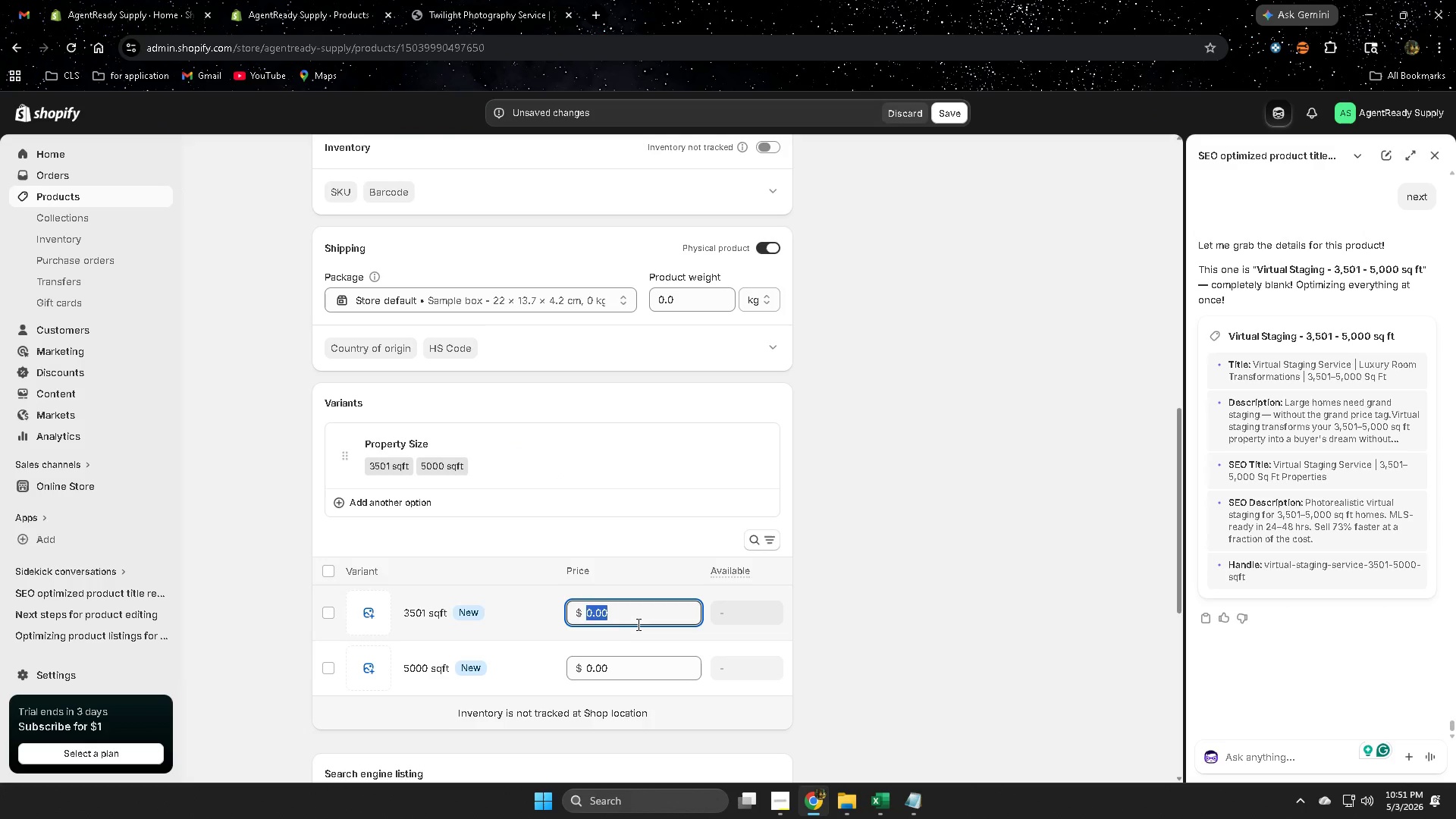 
key(Numpad2)
 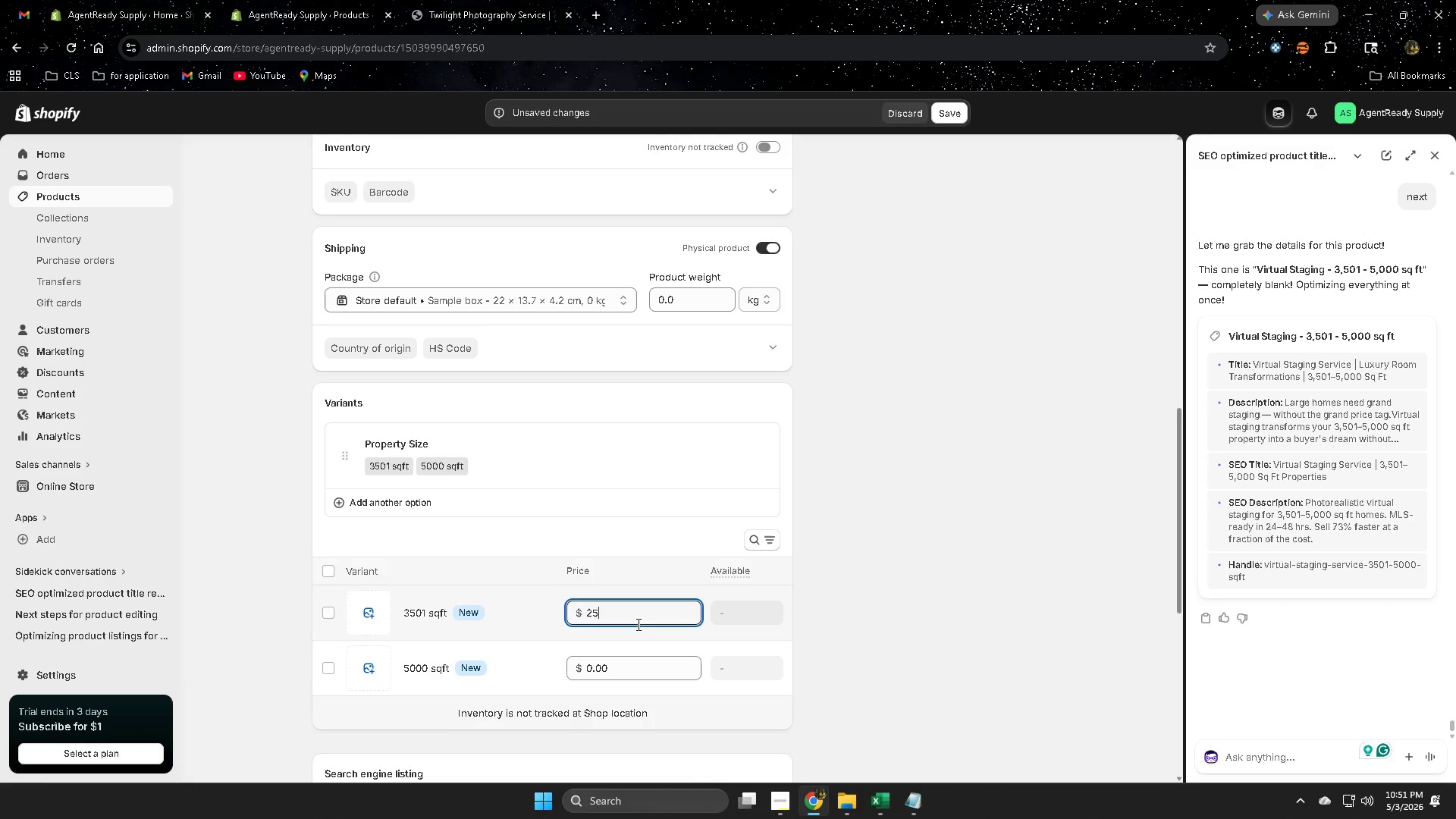 
key(Numpad5)
 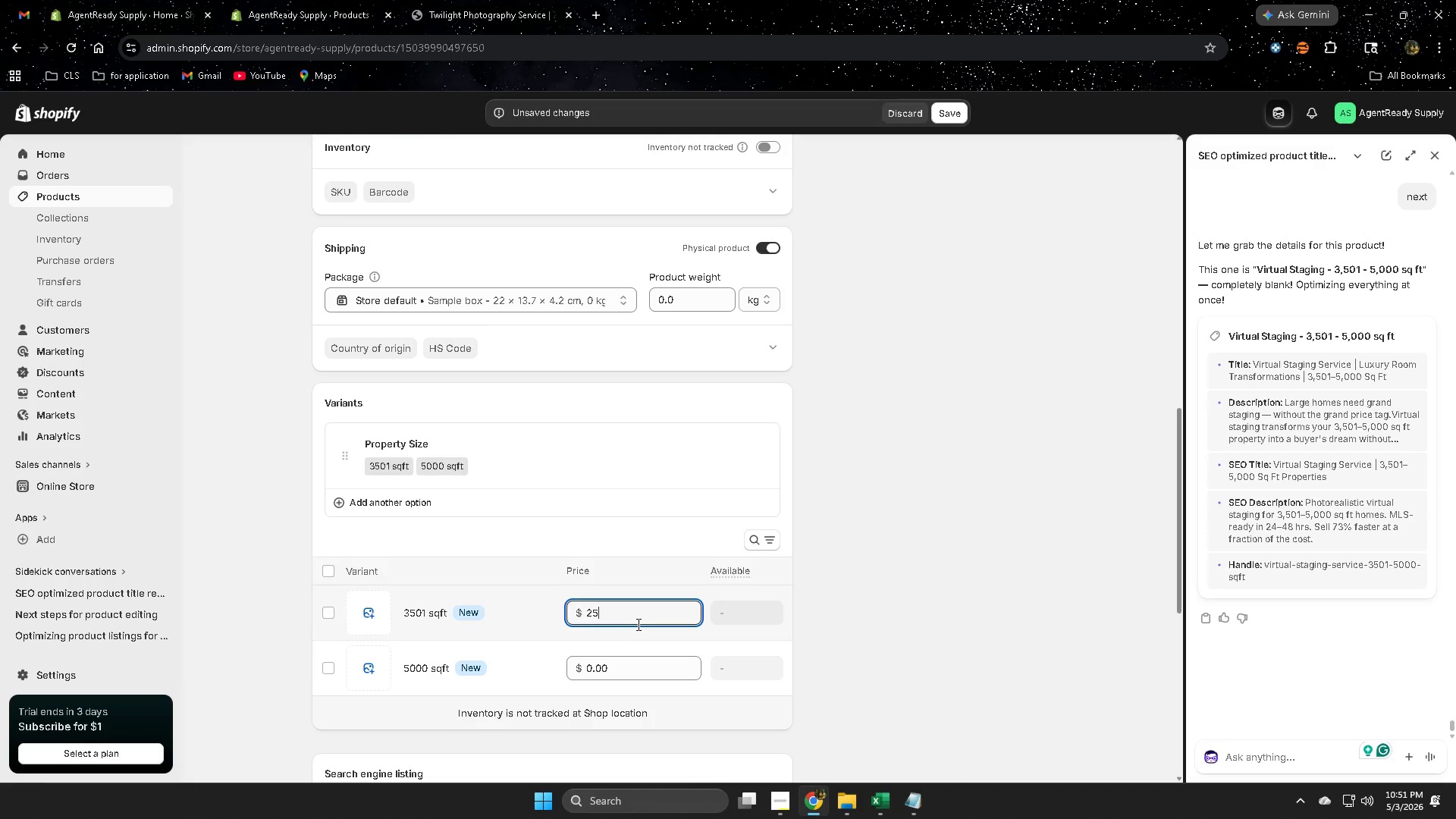 
key(Numpad0)
 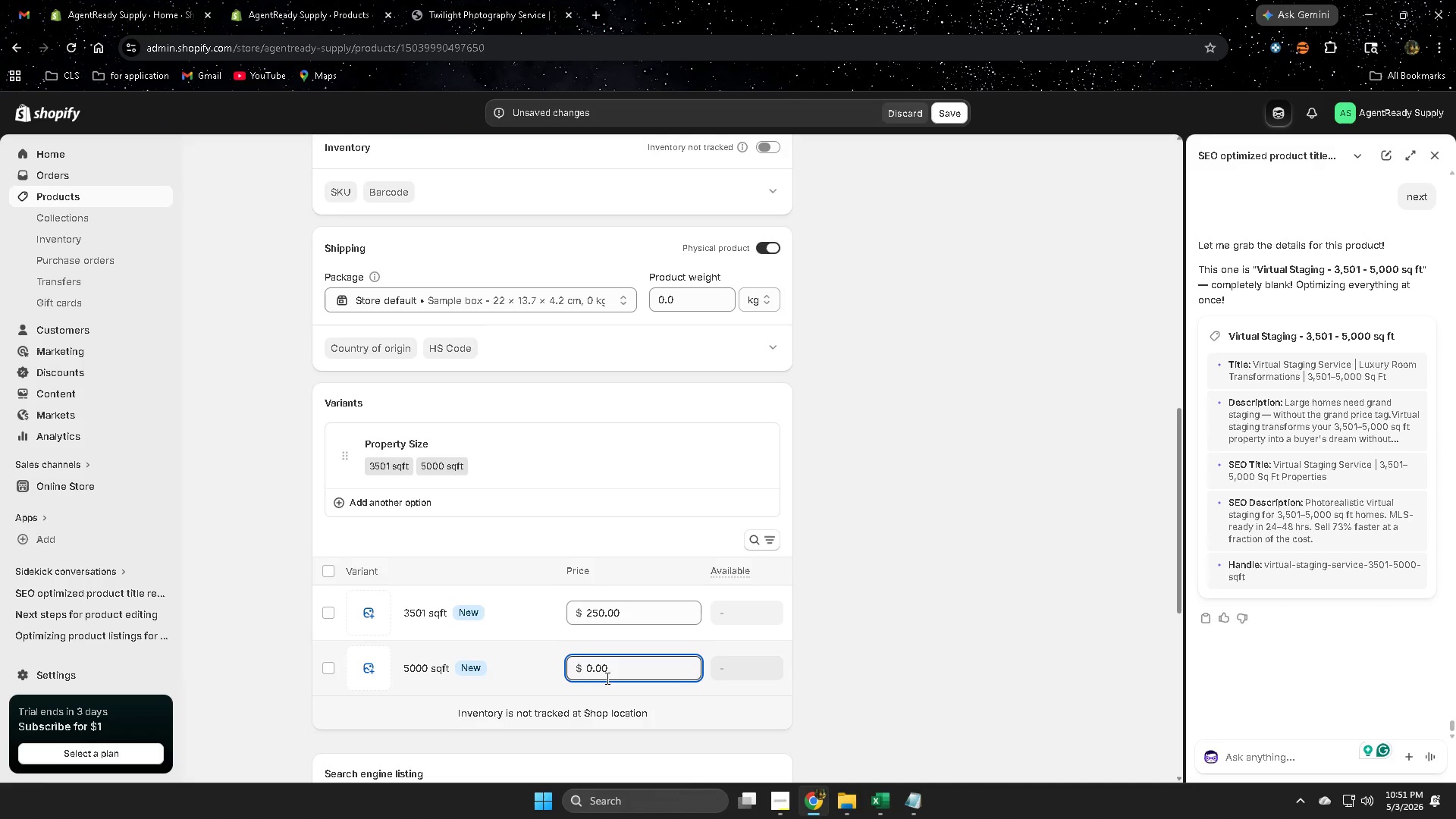 
wait(5.05)
 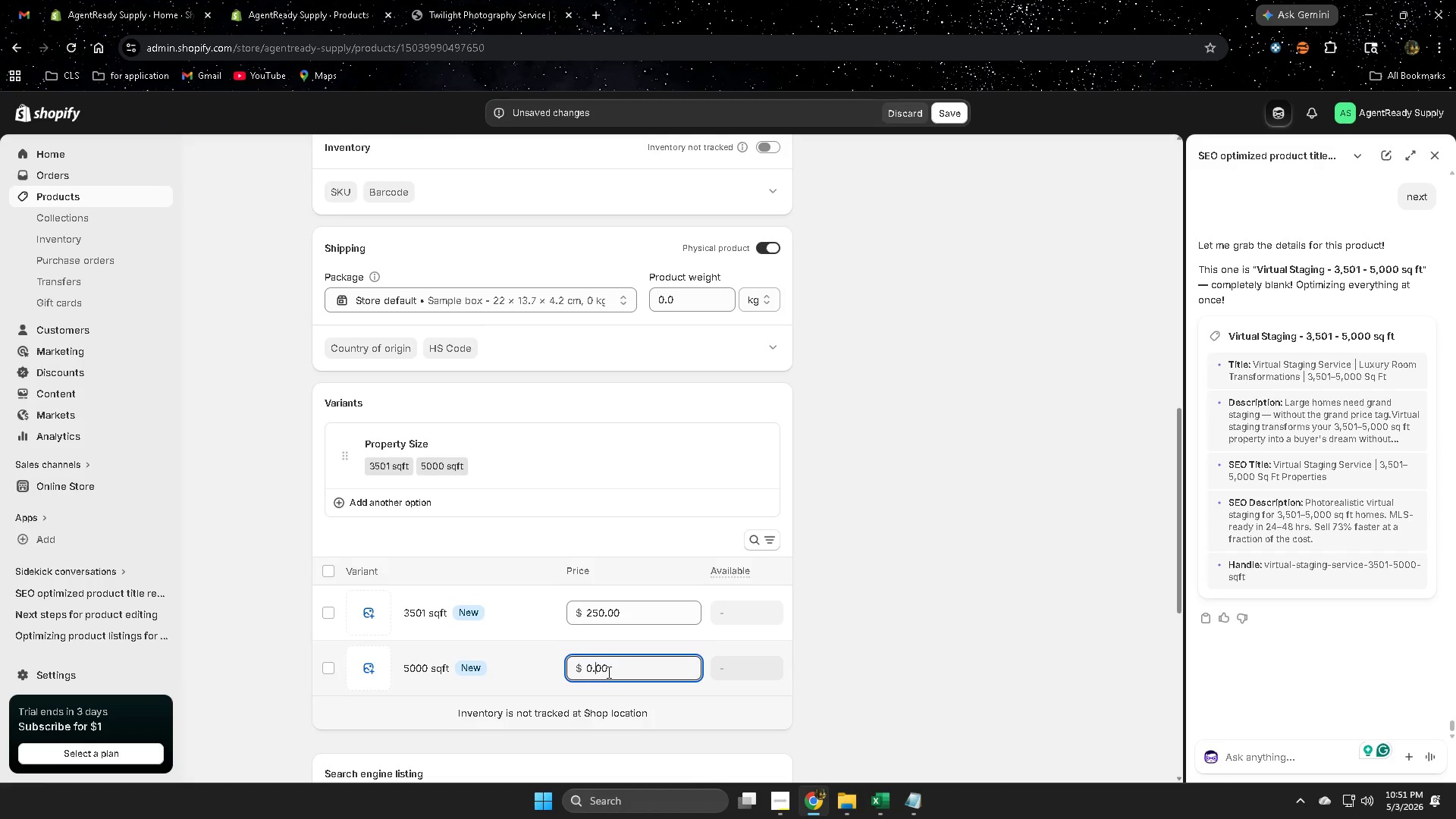 
key(Numpad2)
 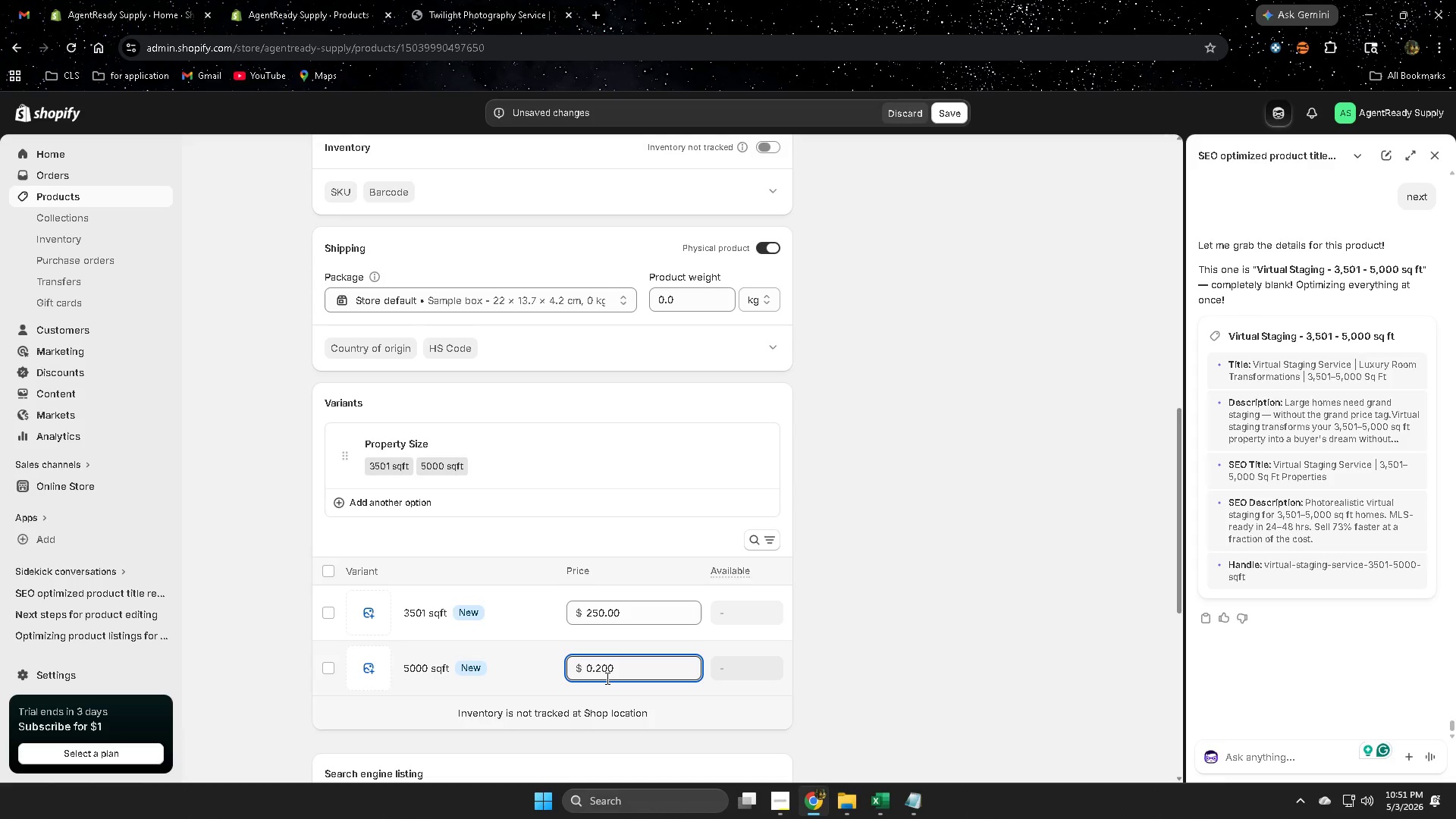 
key(Numpad7)
 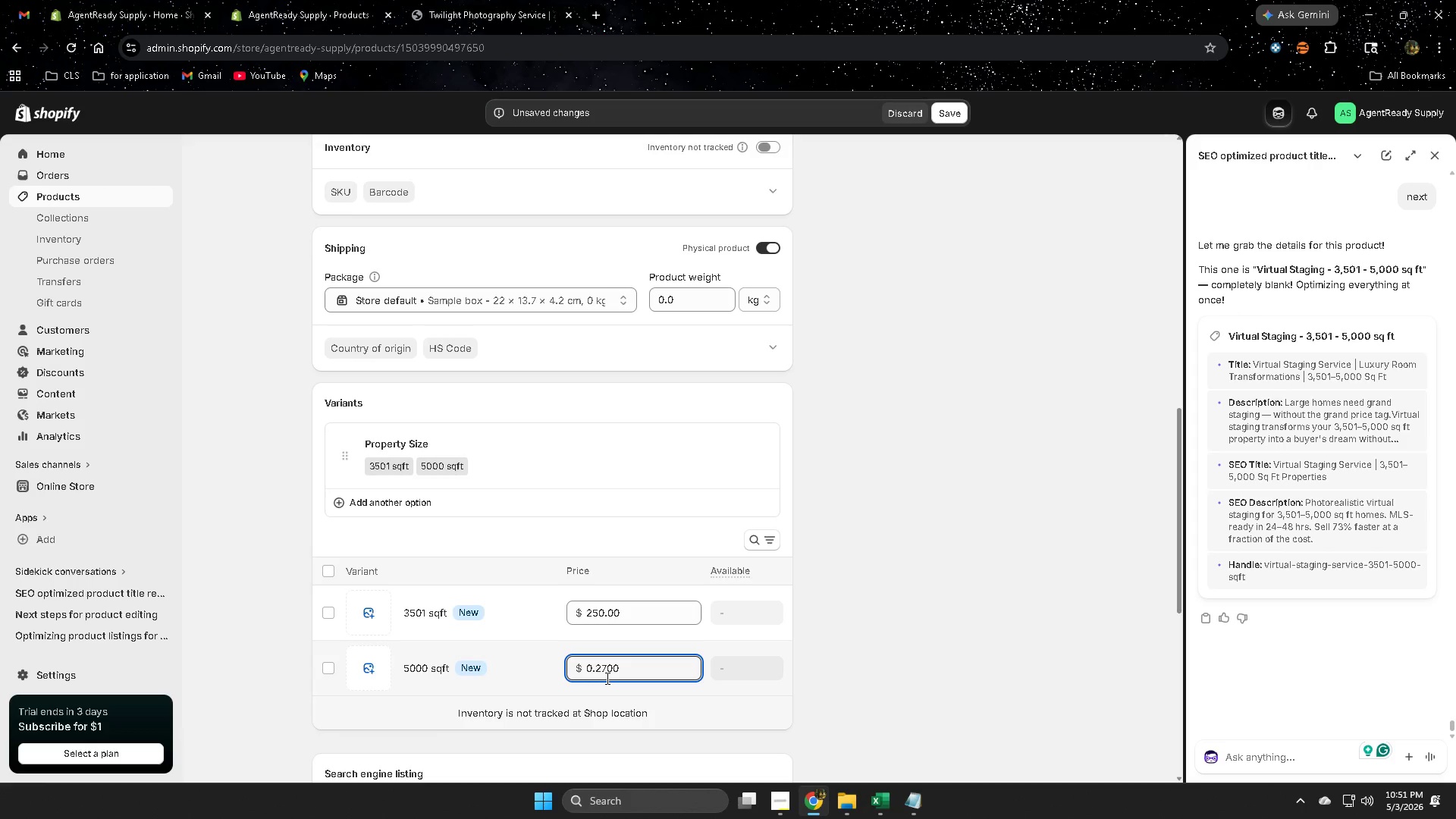 
key(Numpad1)
 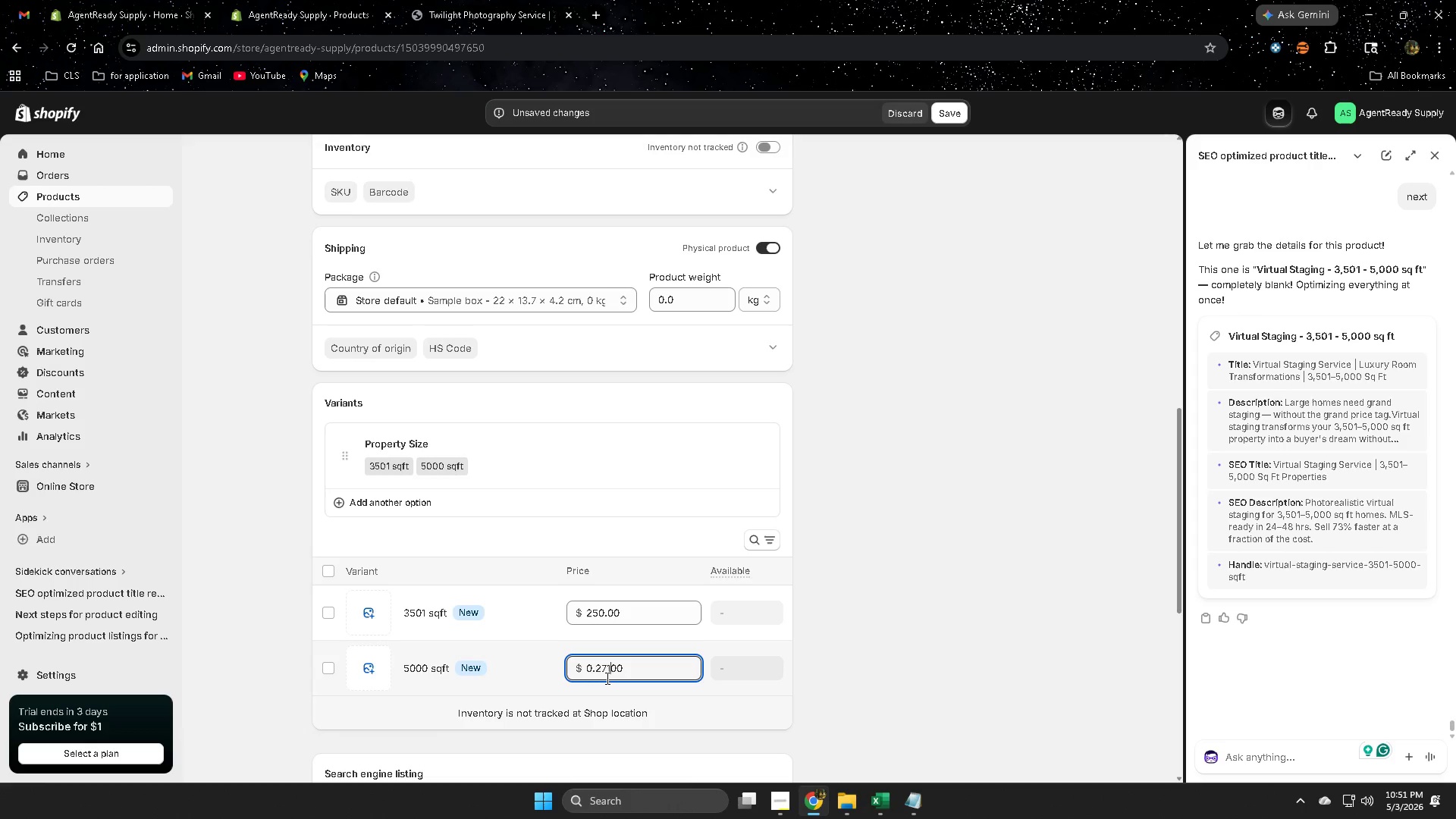 
key(NumpadDecimal)
 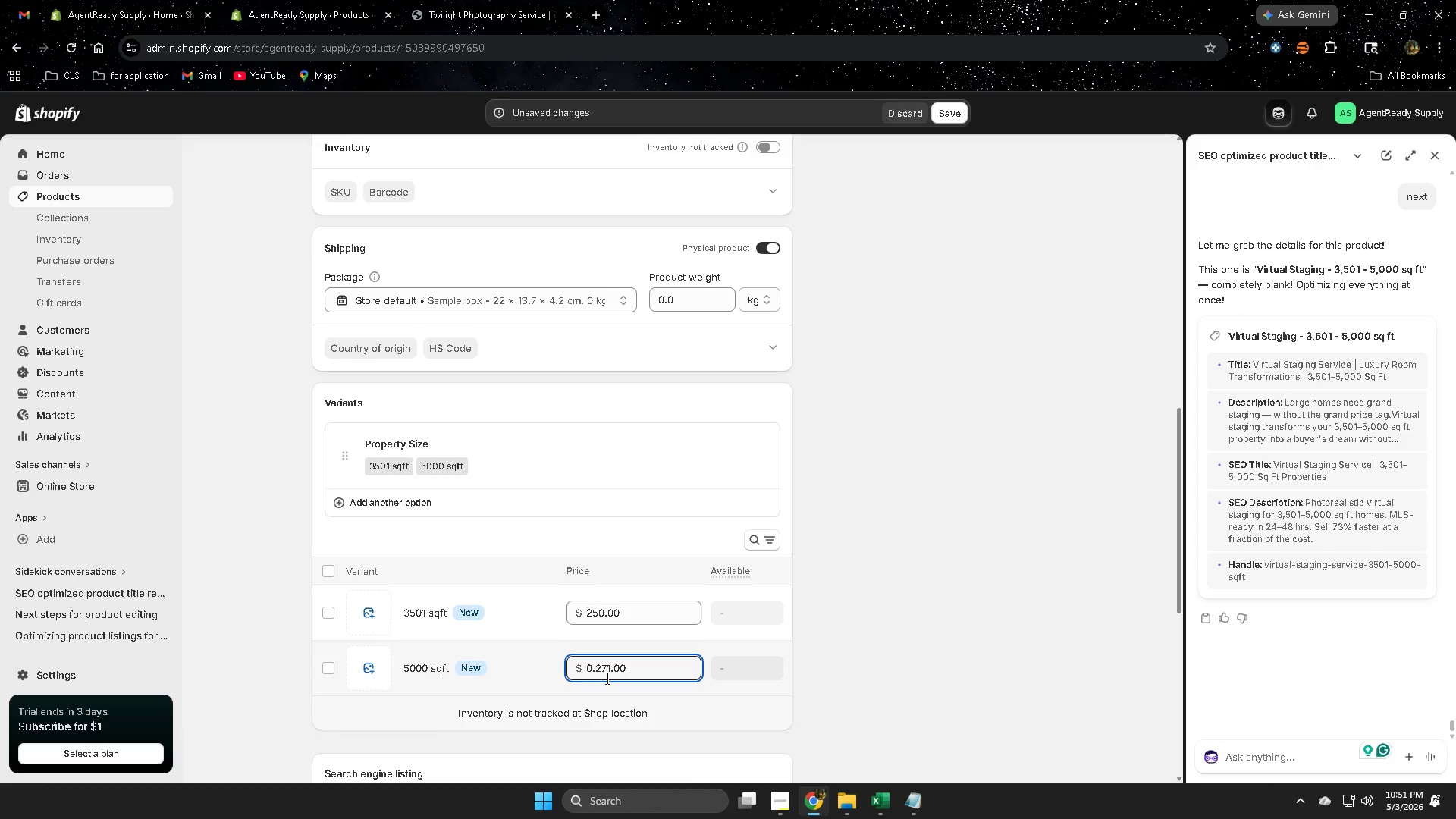 
key(Numpad9)
 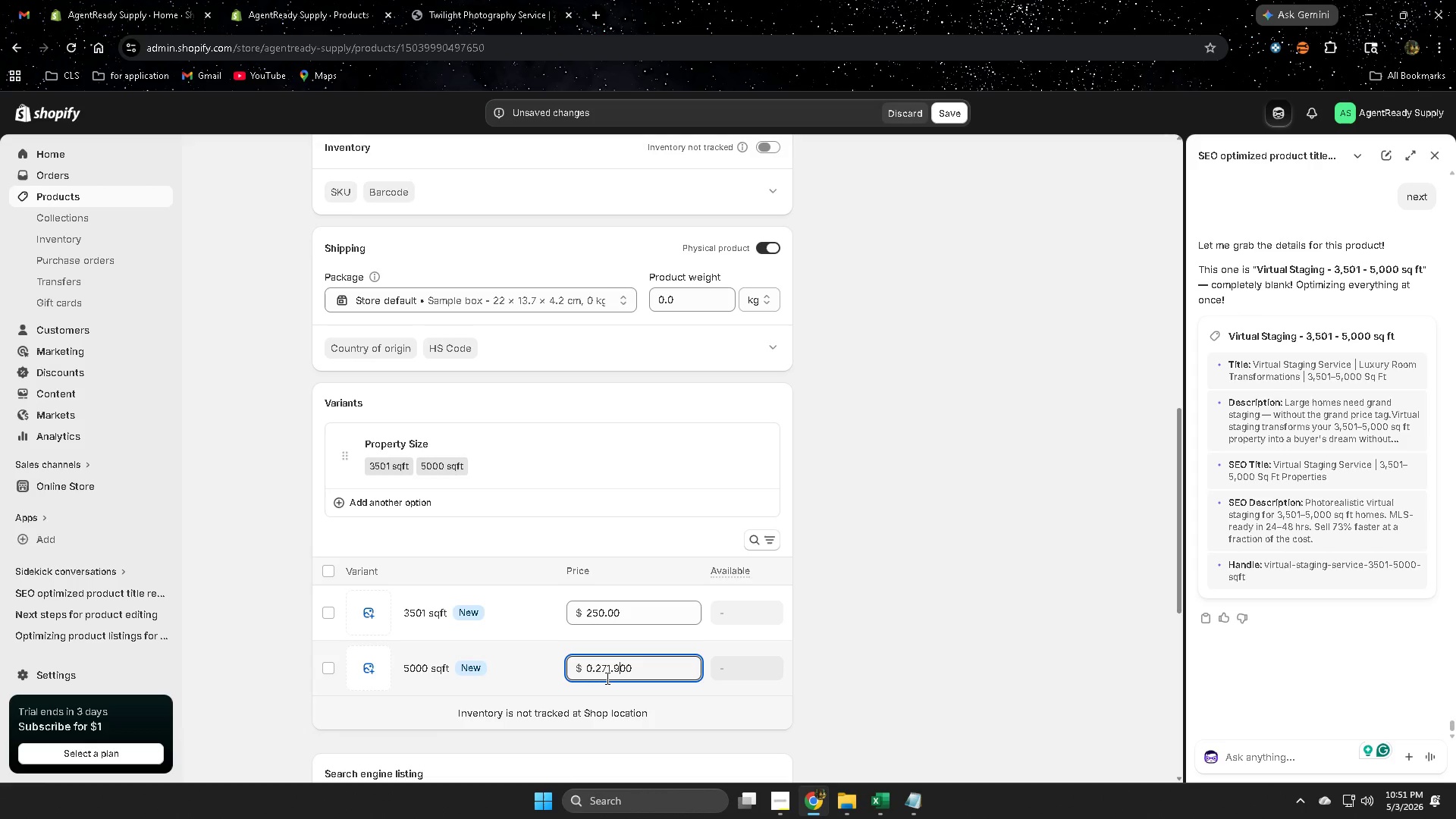 
key(ArrowRight)
 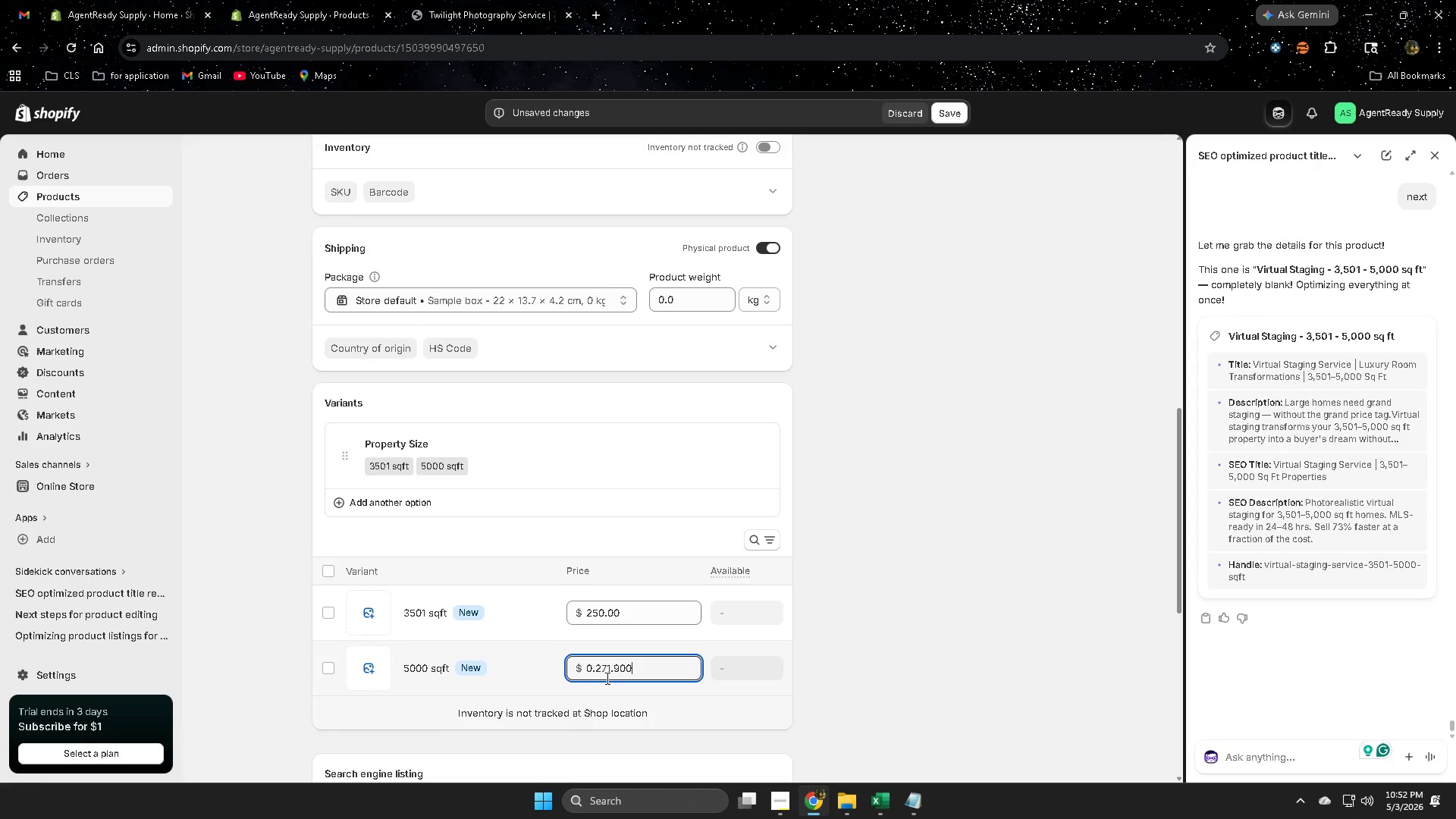 
key(ArrowRight)
 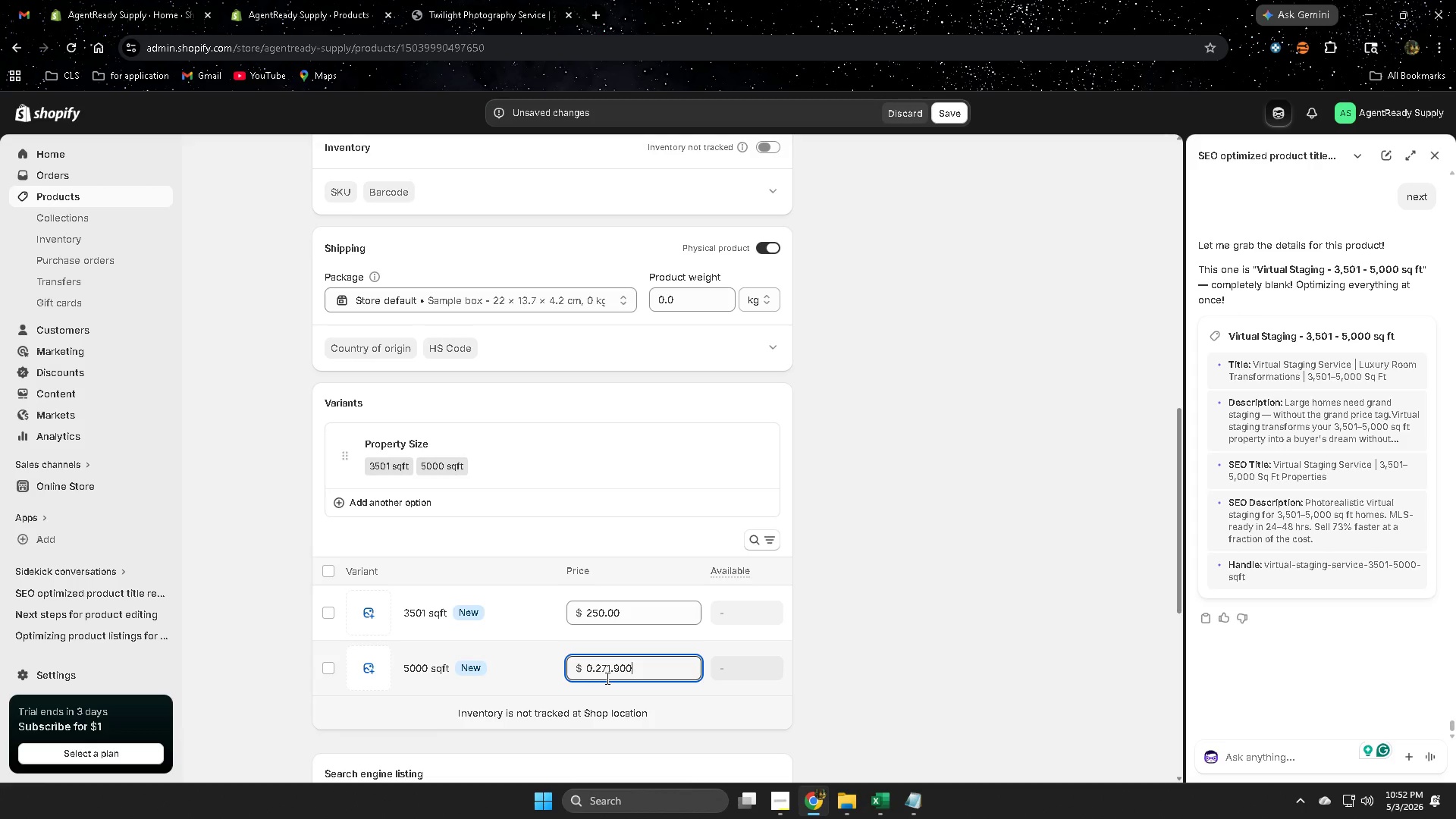 
key(Backspace)
 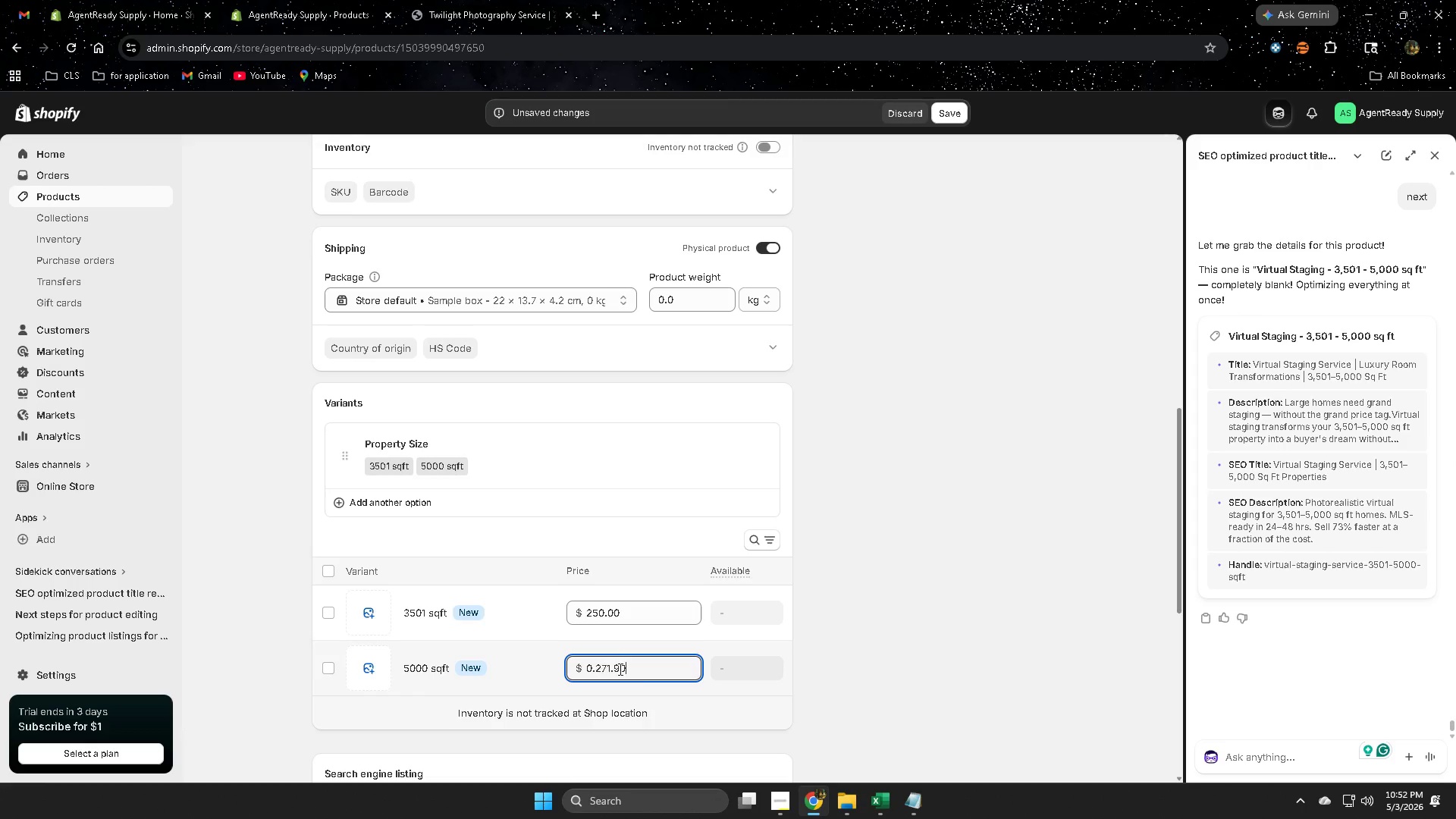 
double_click([659, 670])
 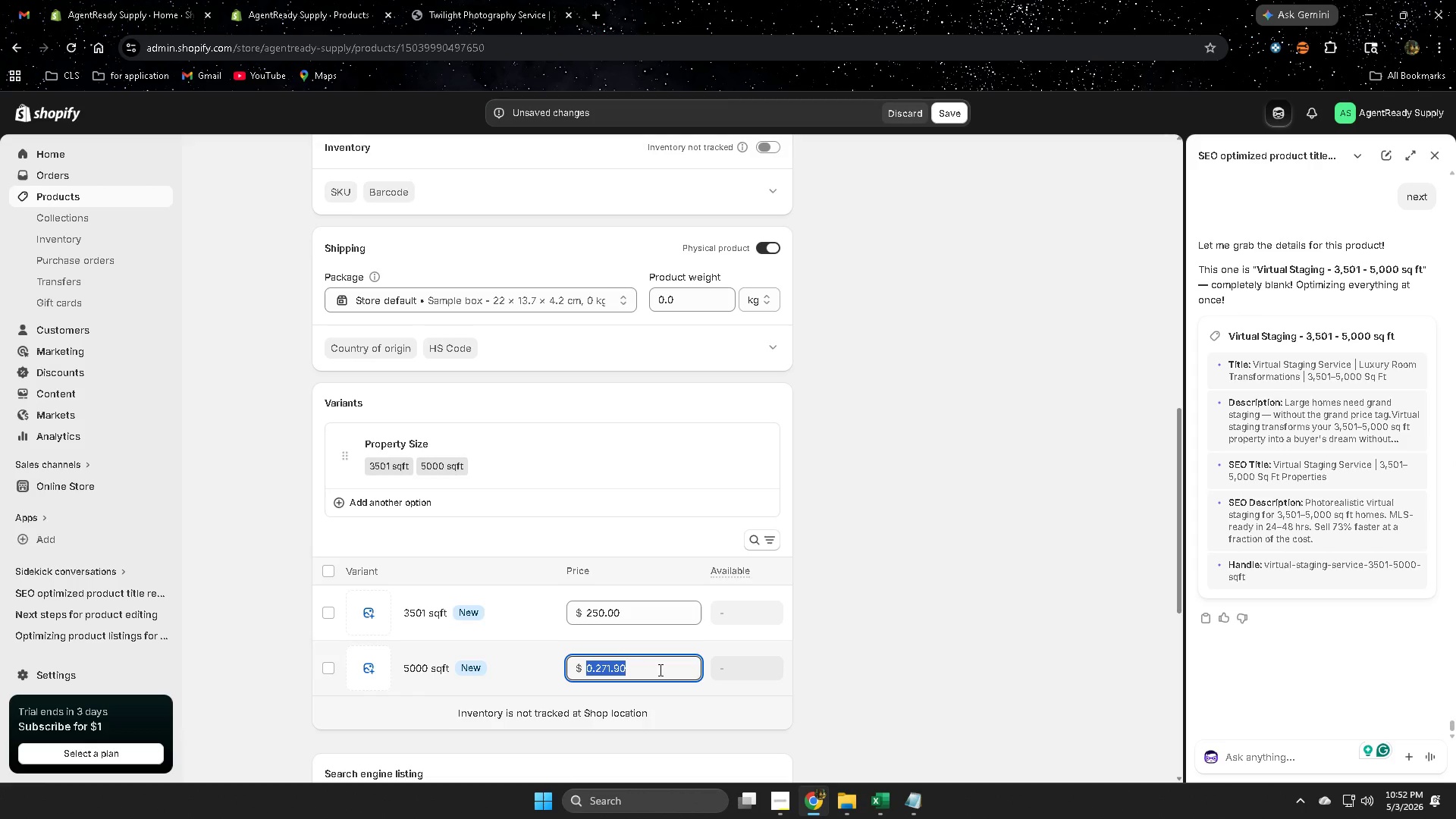 
triple_click([659, 670])
 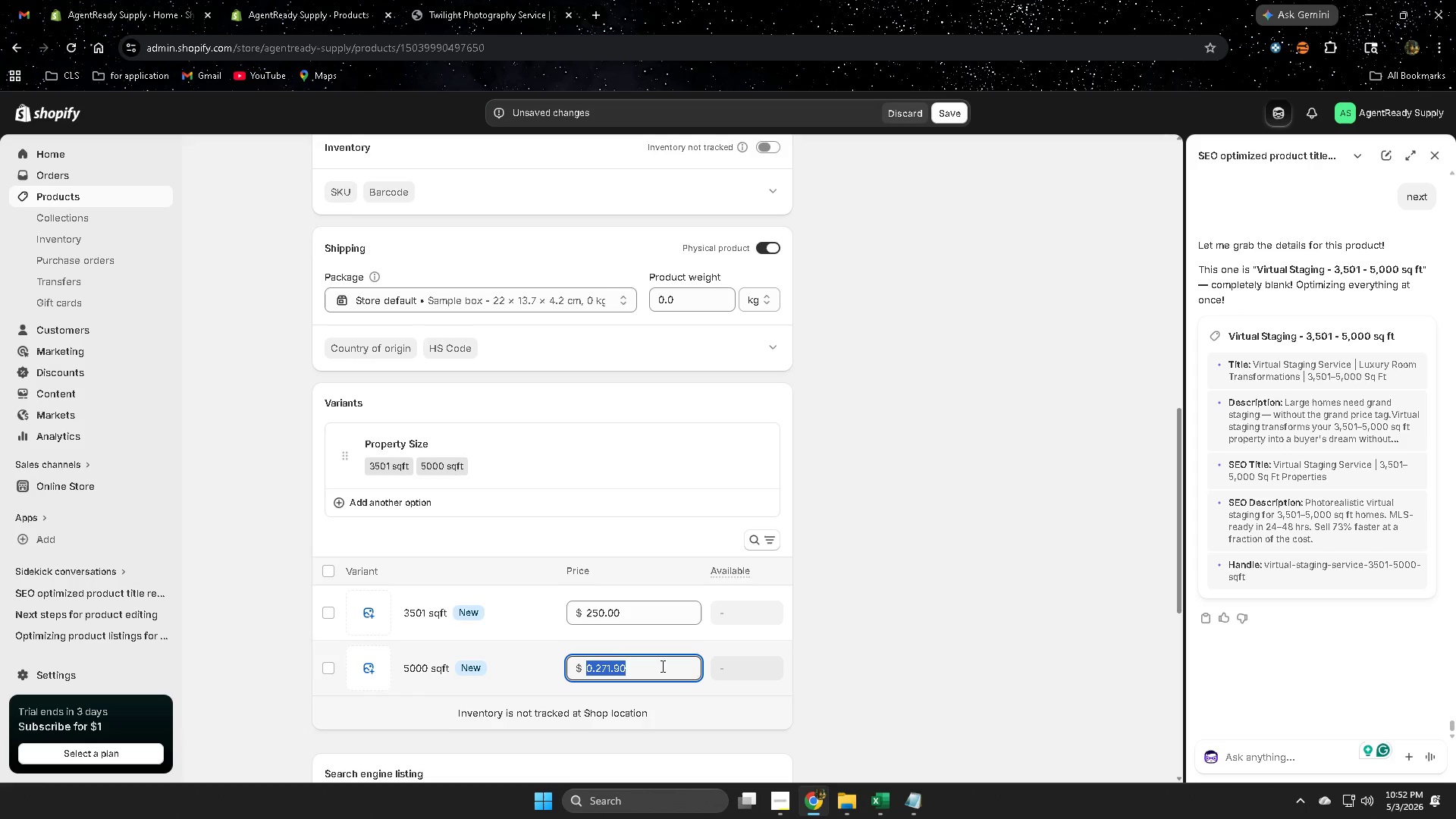 
key(Numpad2)
 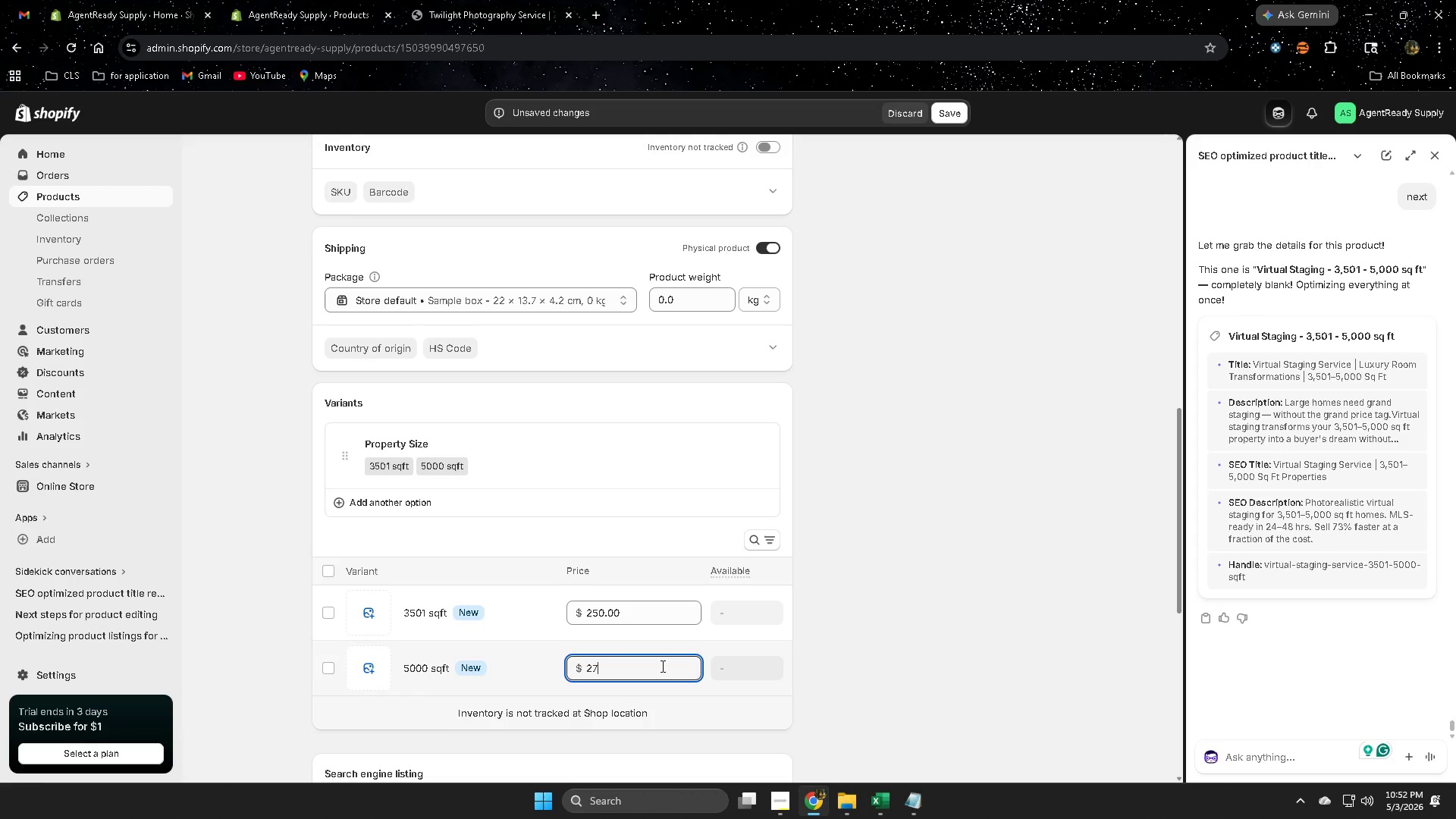 
key(Numpad7)
 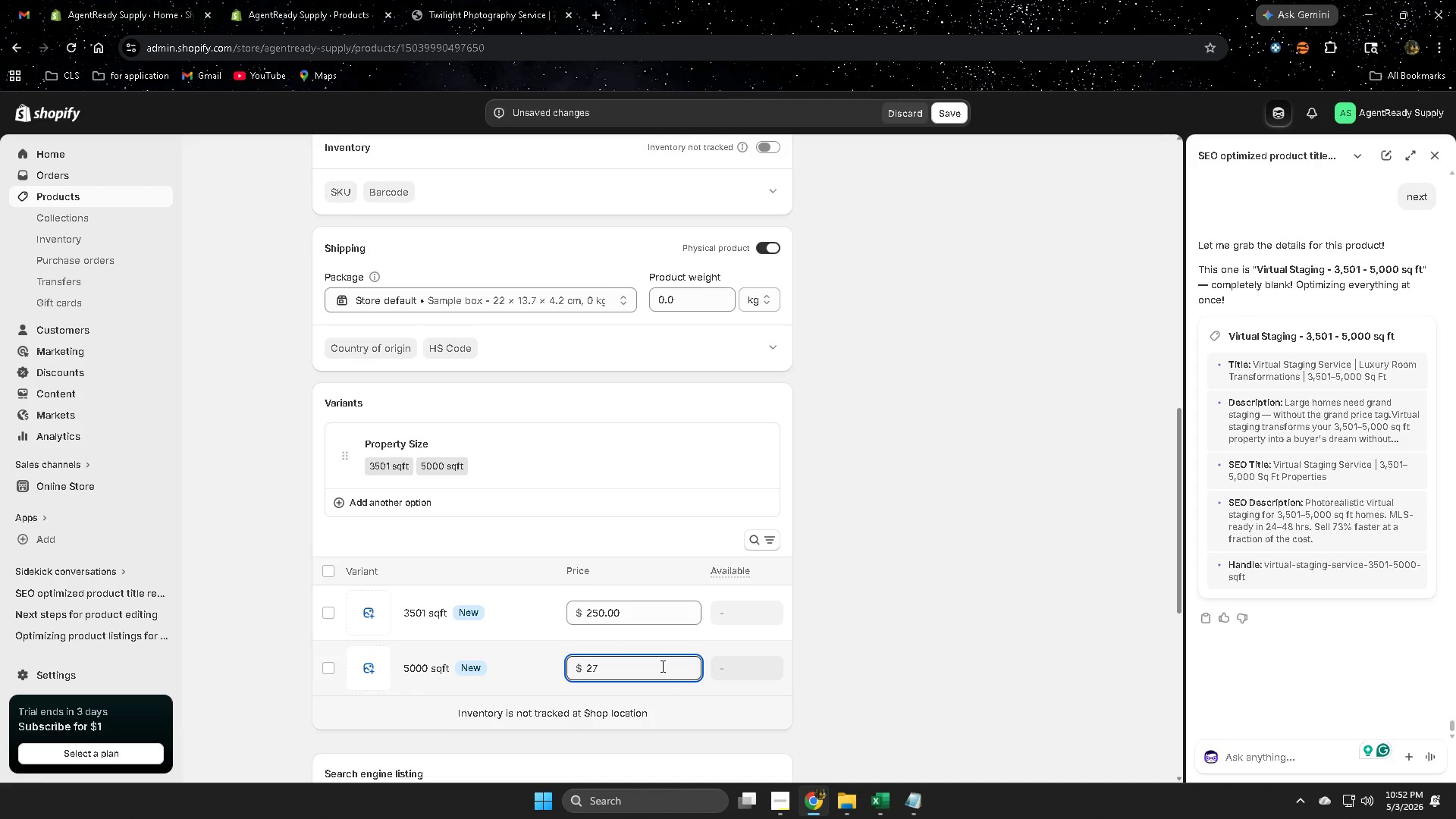 
key(Numpad9)
 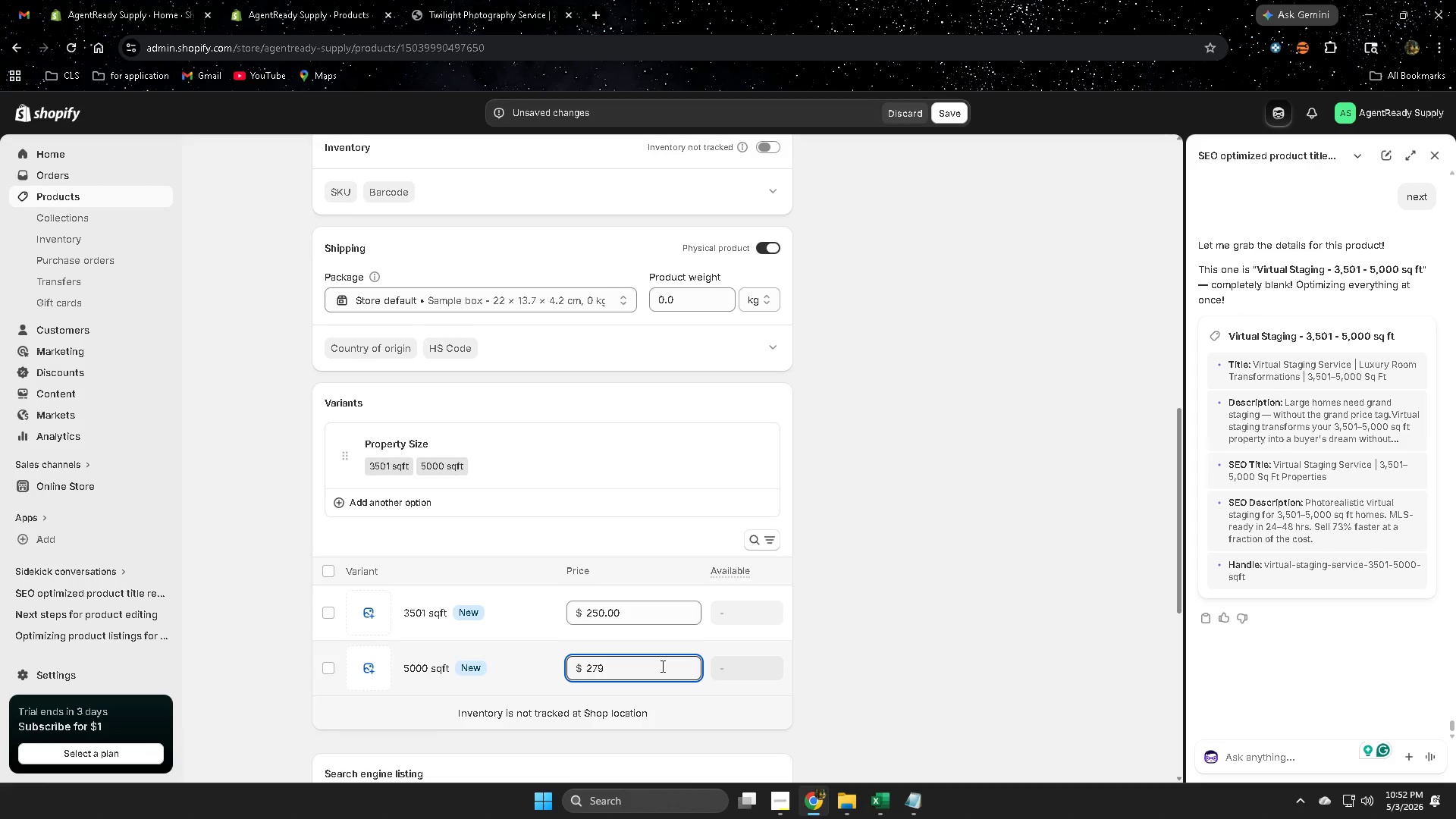 
key(Backspace)
 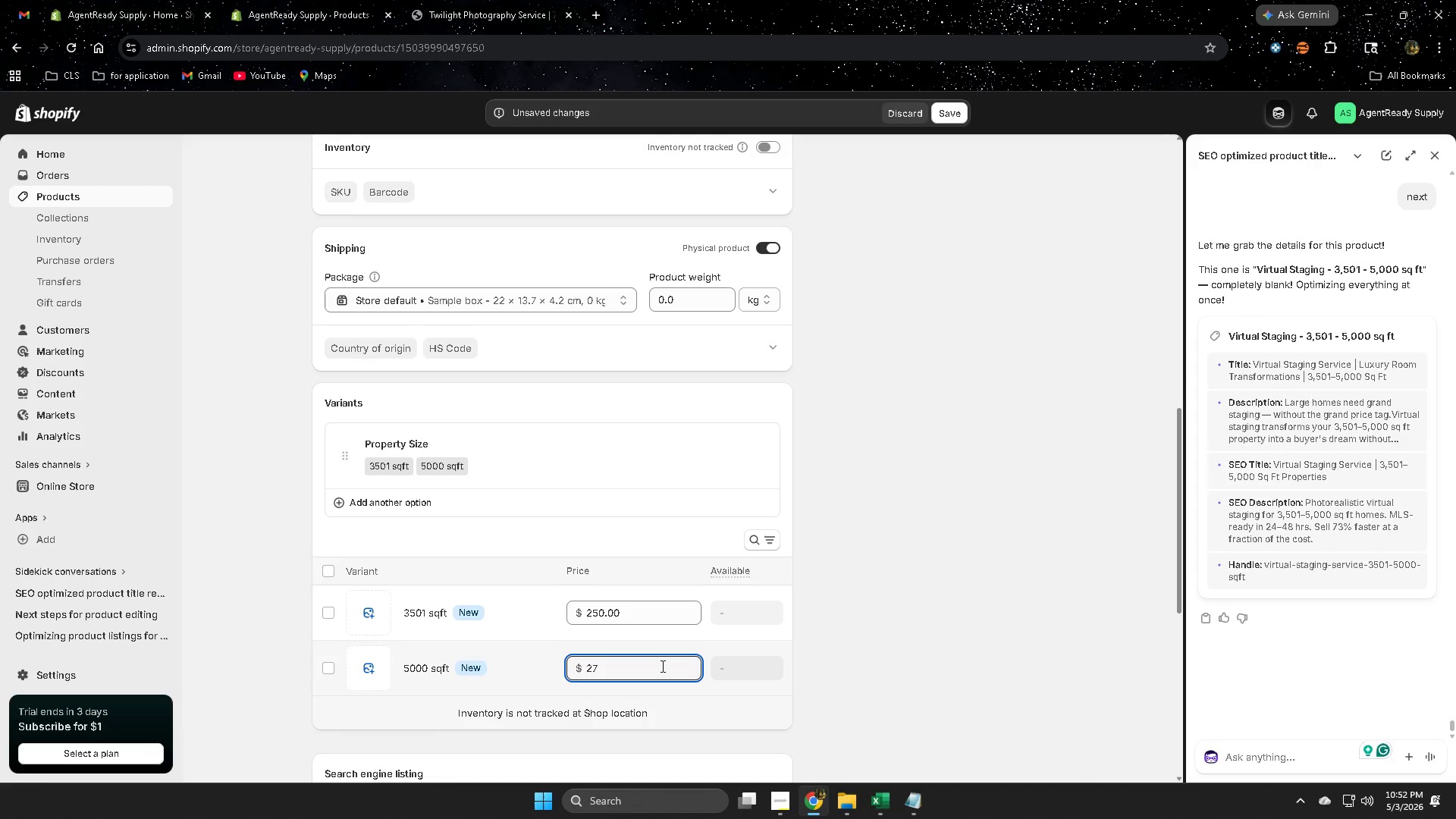 
key(Numpad1)
 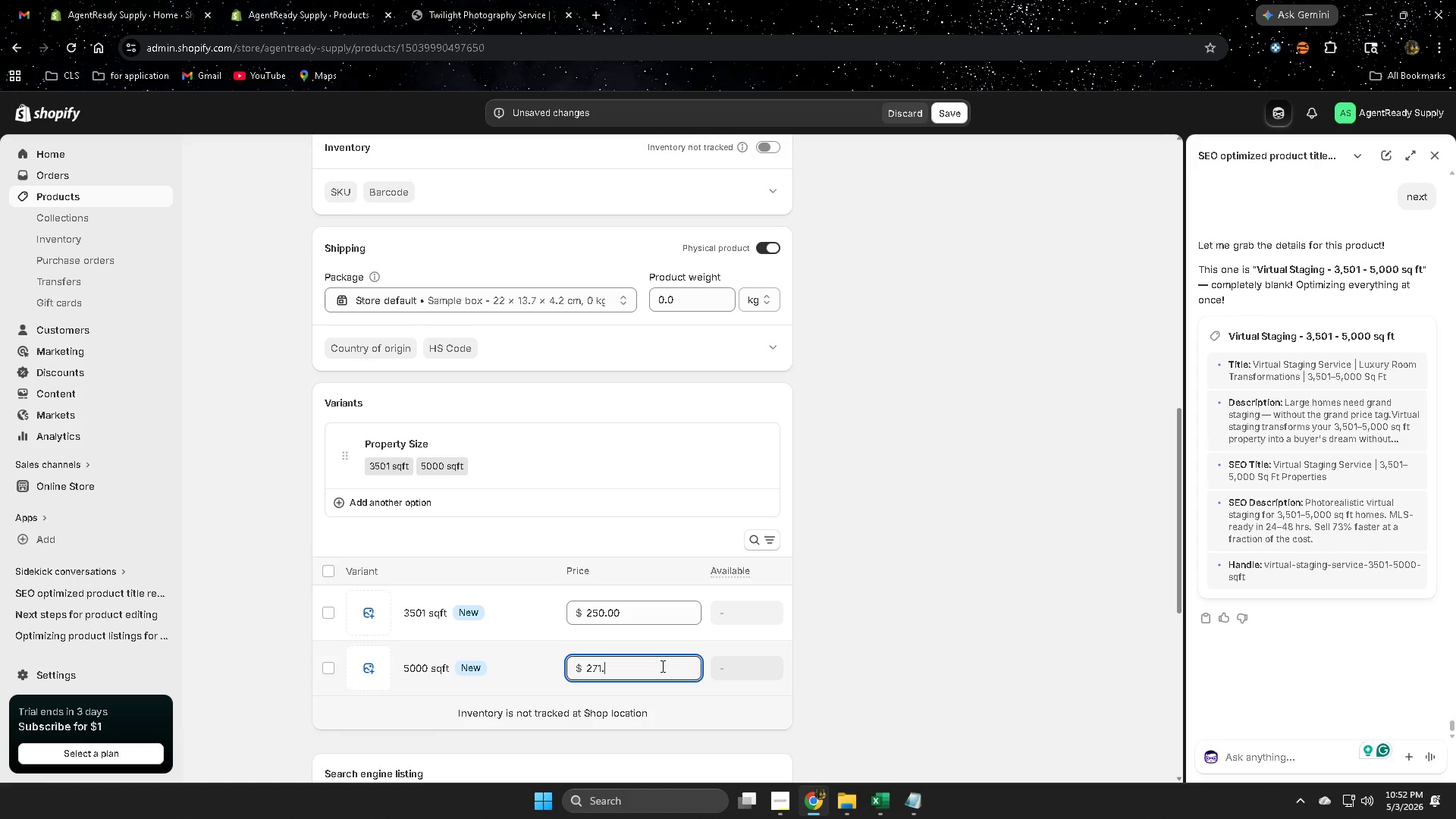 
key(NumpadDecimal)
 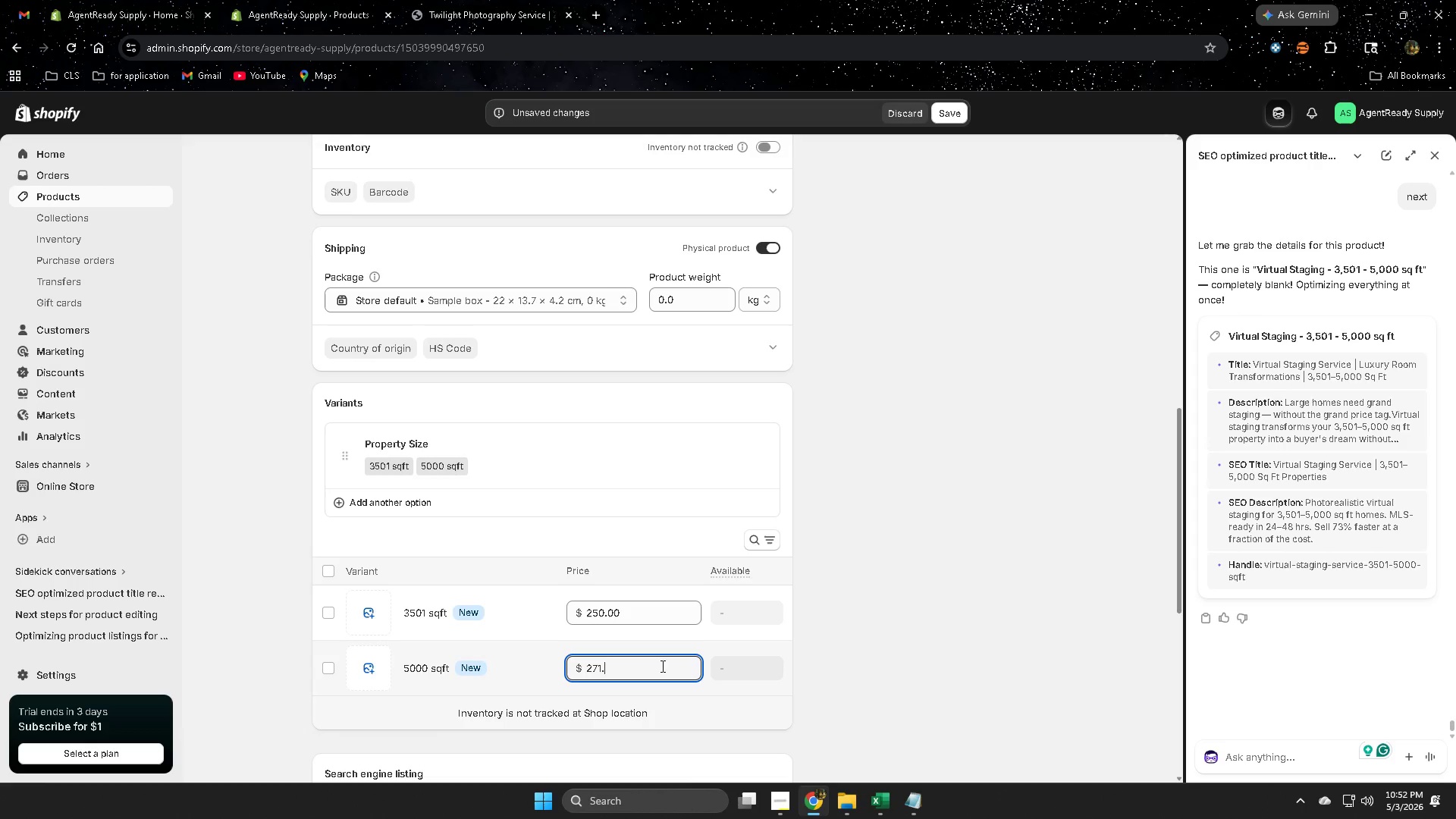 
key(Numpad9)
 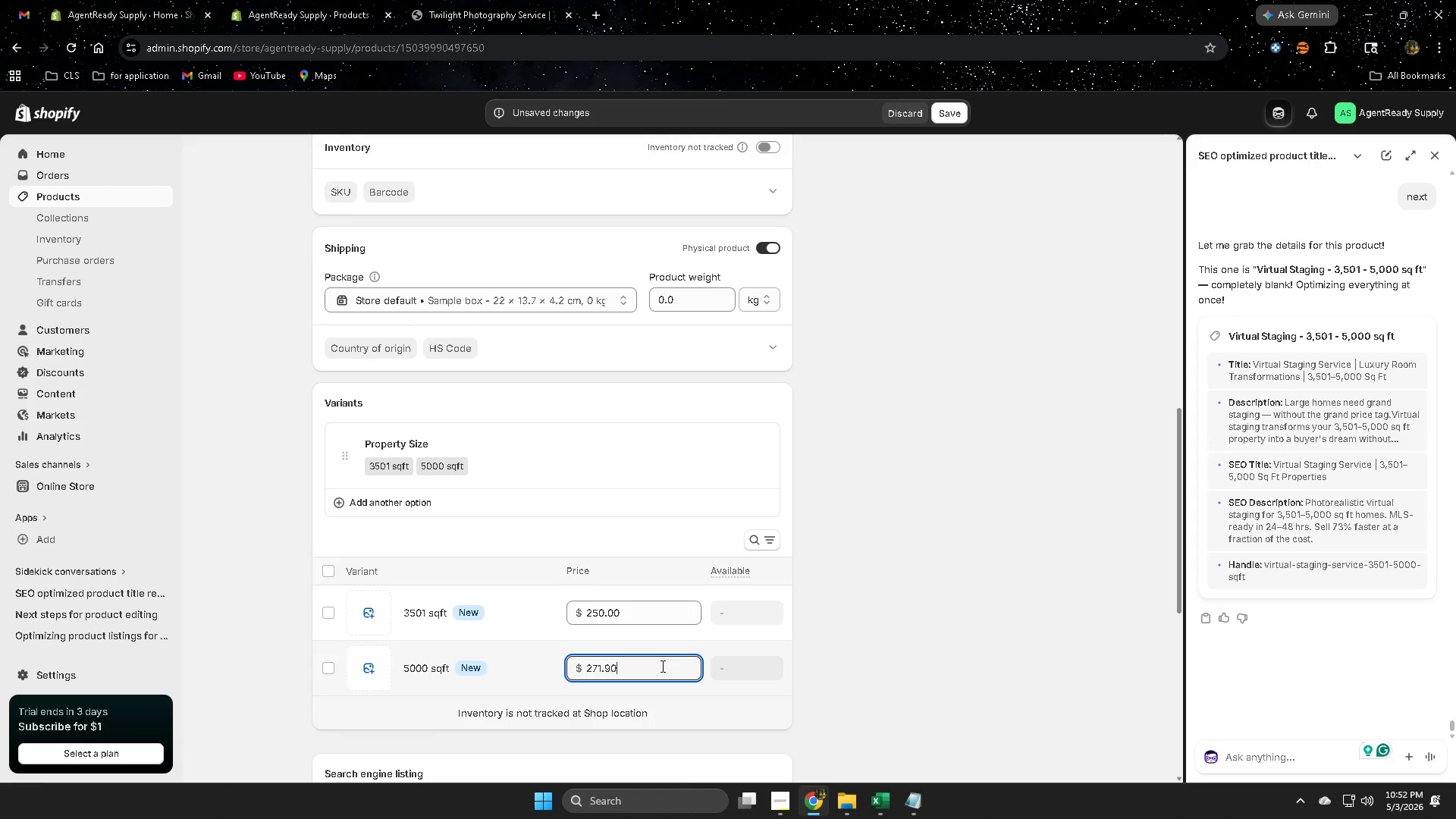 
key(Numpad0)
 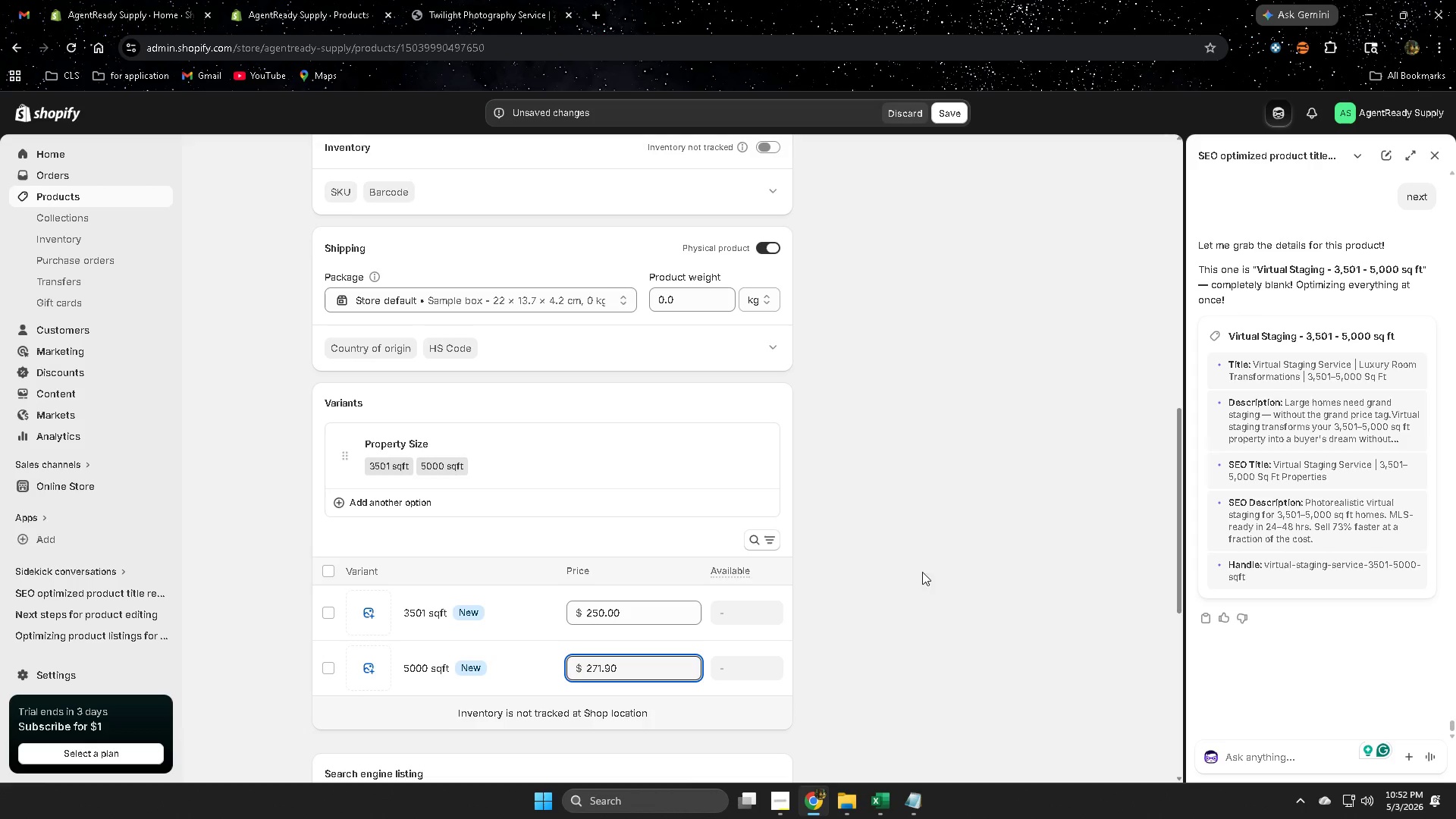 
left_click([893, 588])
 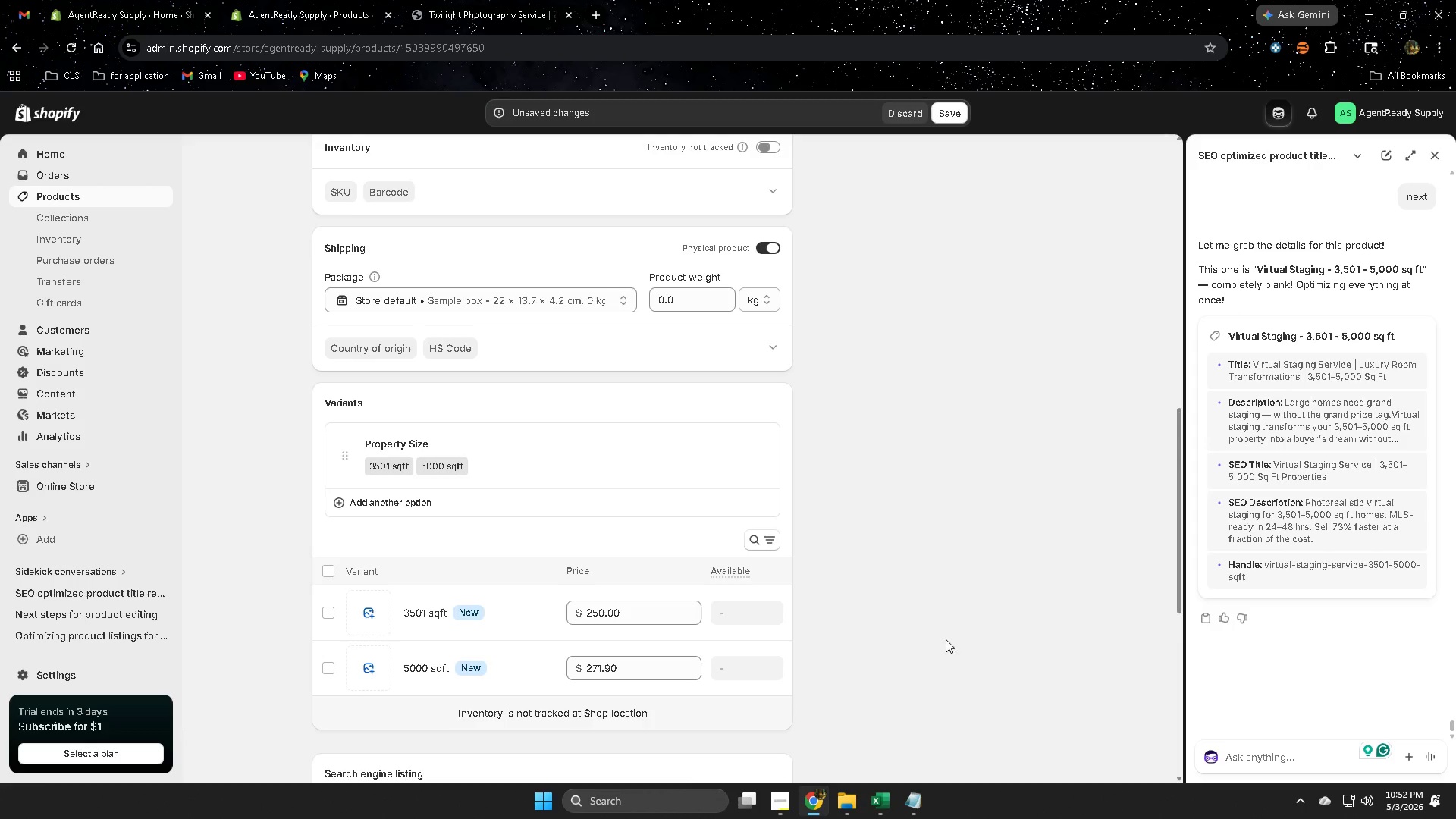 
left_click([1247, 753])
 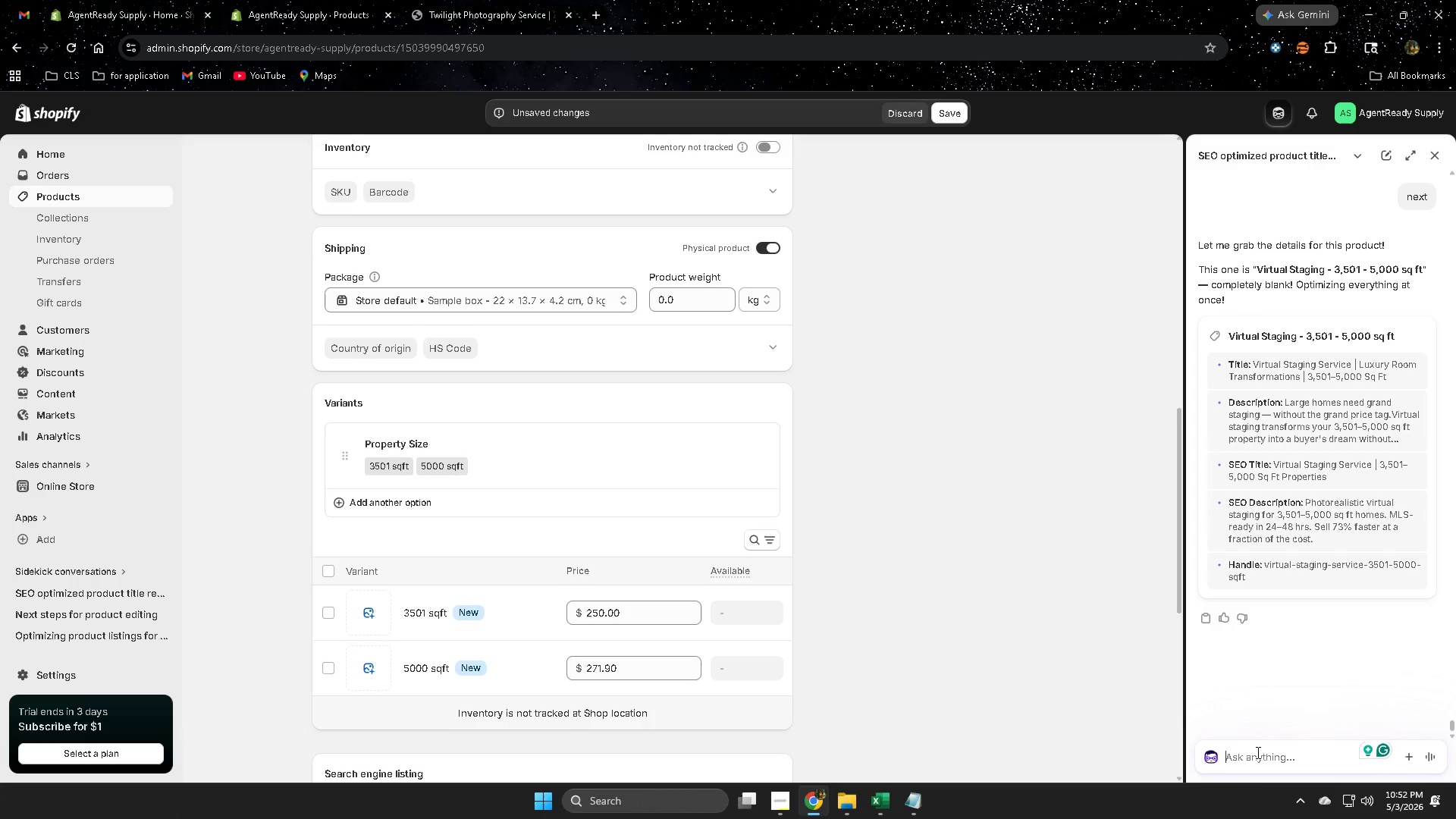 
type(io)
key(Backspace)
key(Backspace)
type(image alt text)
 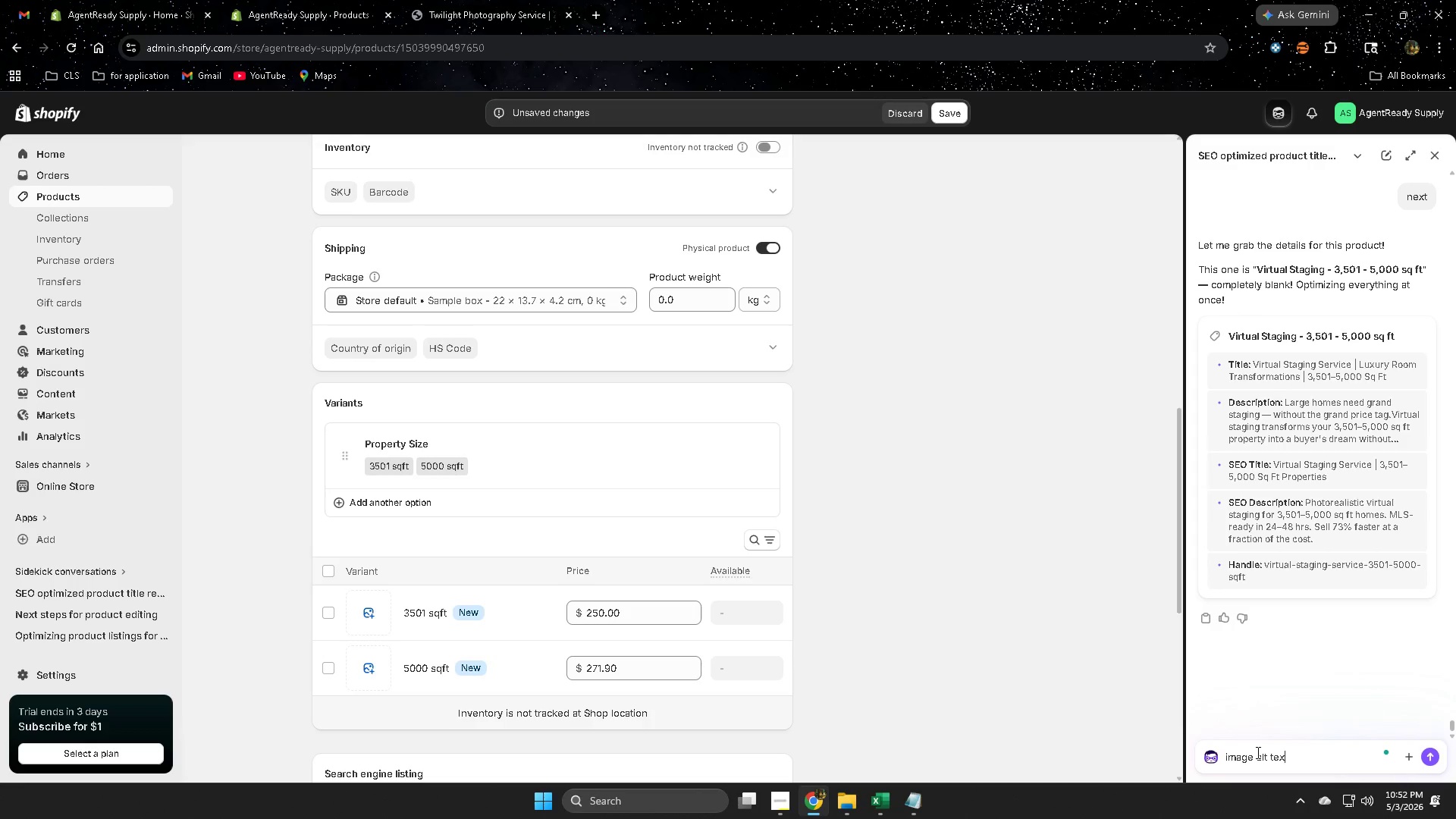 
key(Enter)
 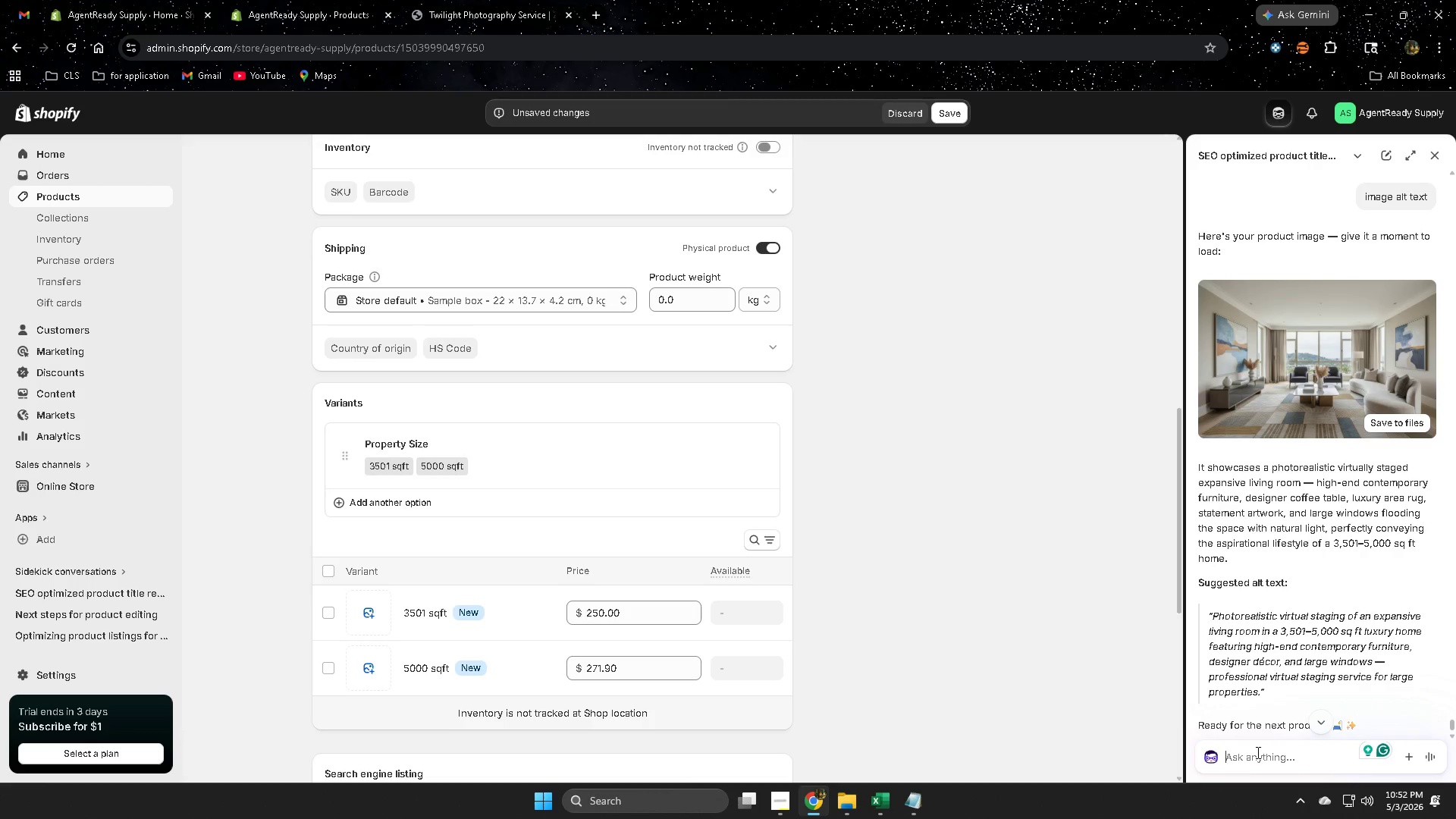 
wait(44.94)
 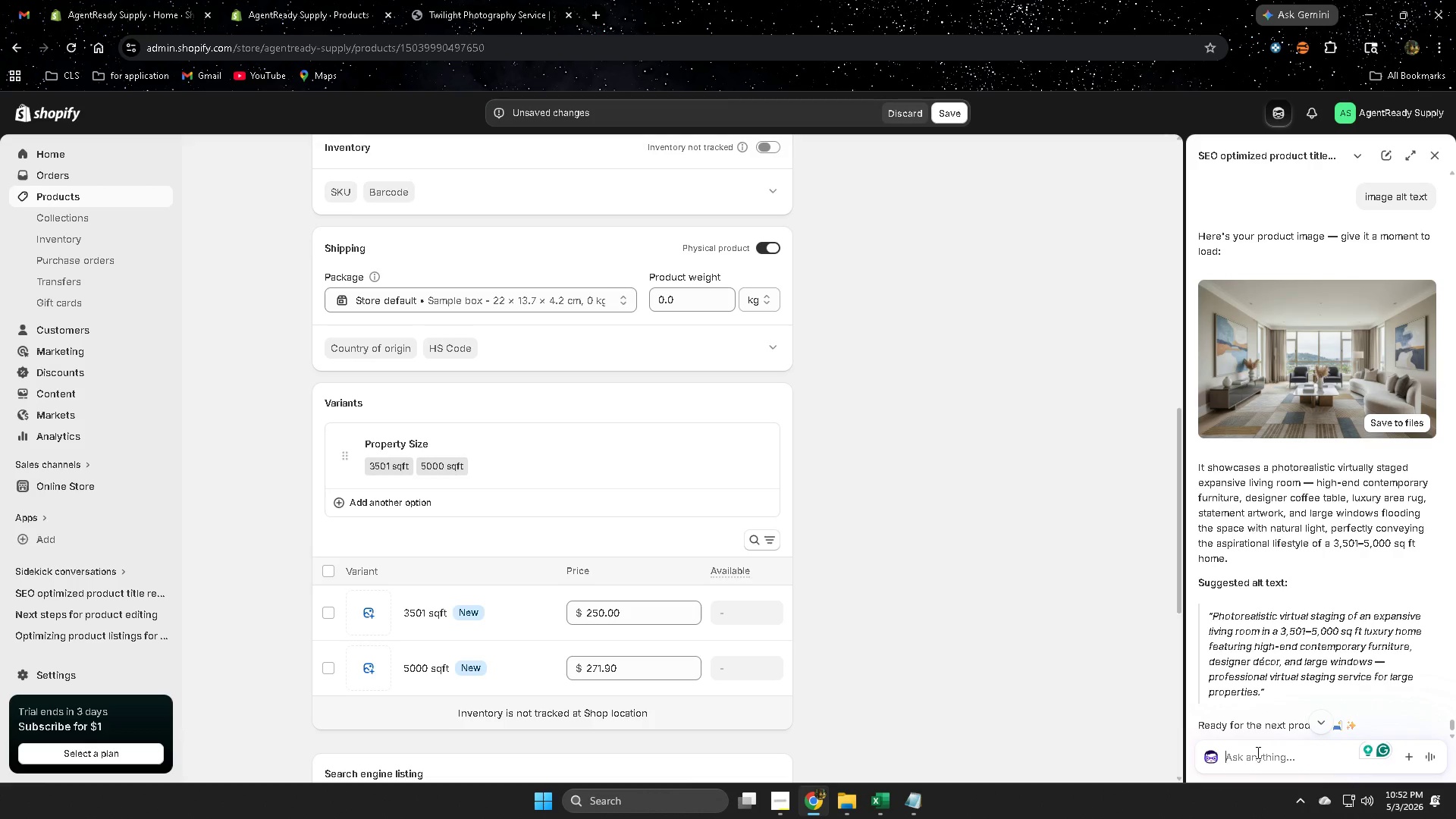 
scroll: coordinate [1257, 573], scroll_direction: down, amount: 1.0
 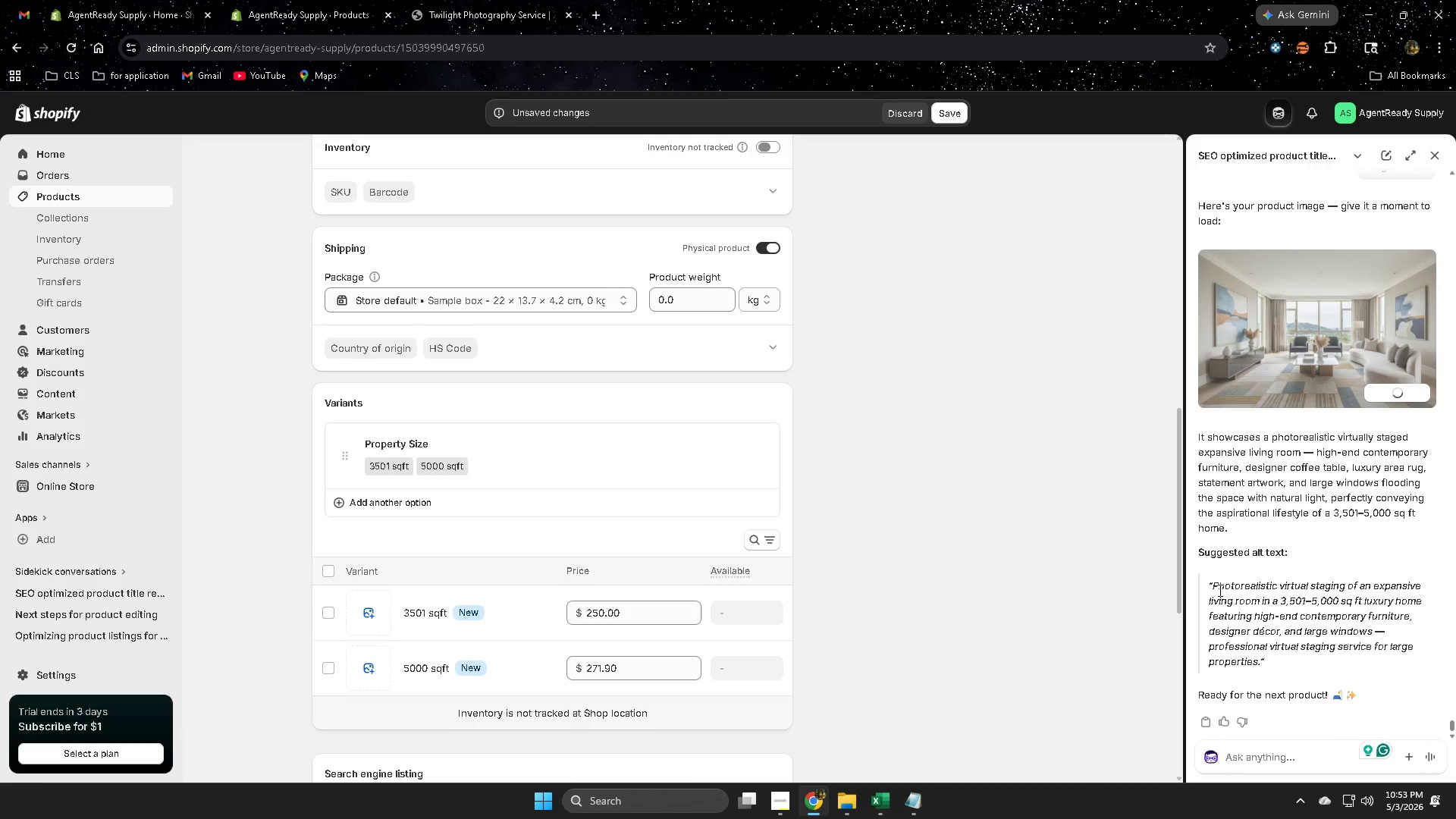 
left_click([1216, 584])
 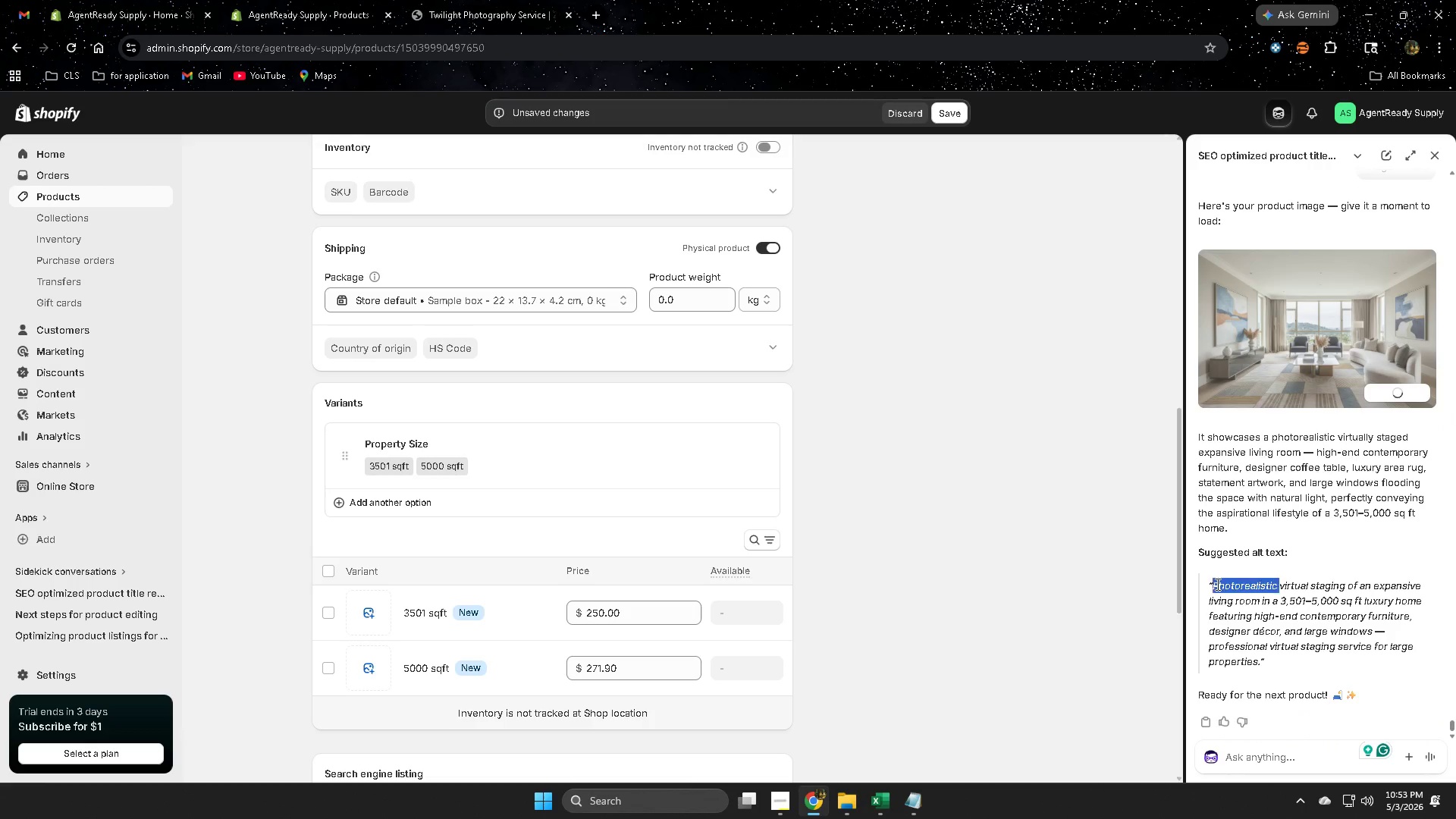 
left_click_drag(start_coordinate=[1216, 584], to_coordinate=[1257, 658])
 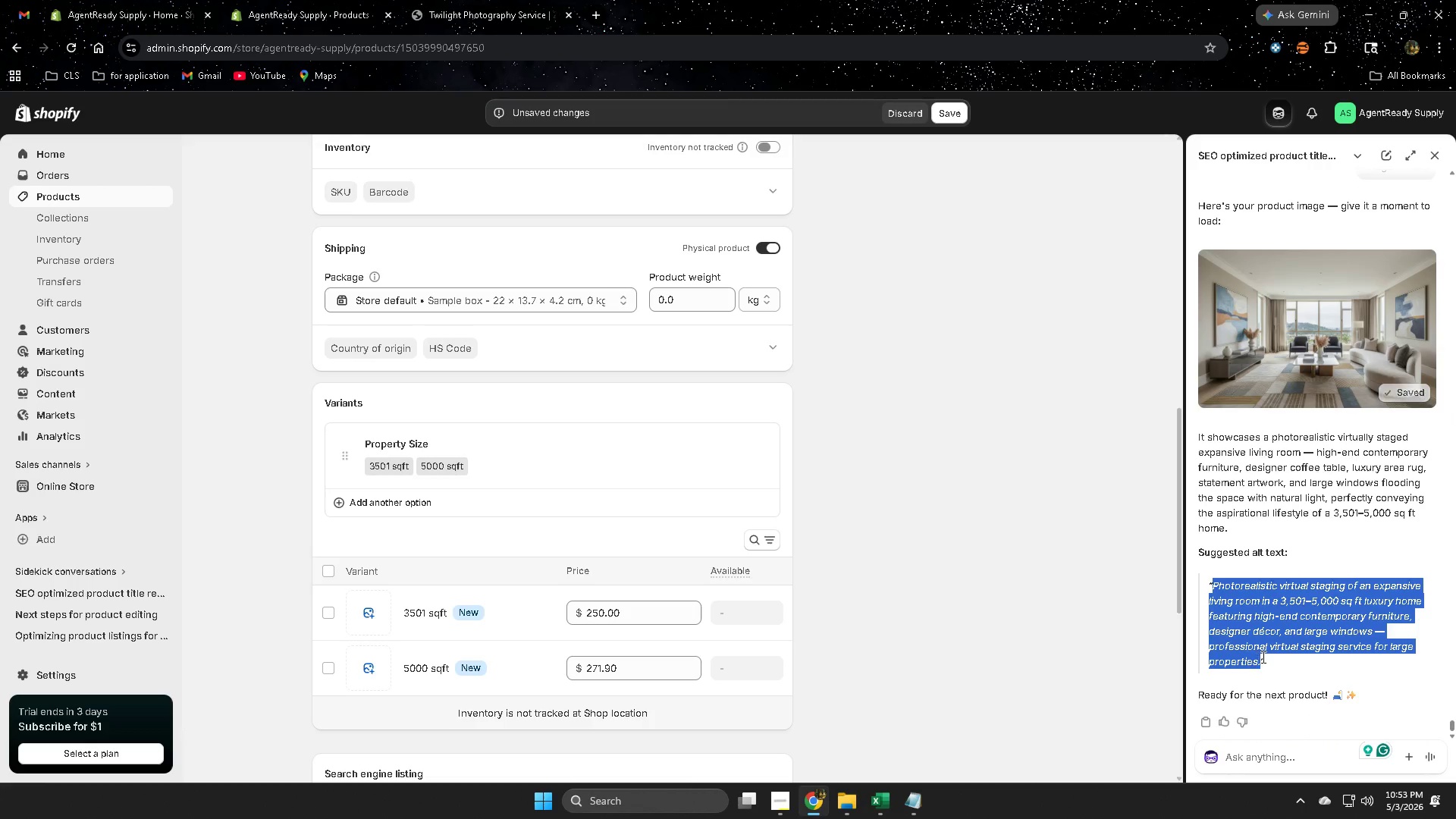 
key(Control+ControlLeft)
 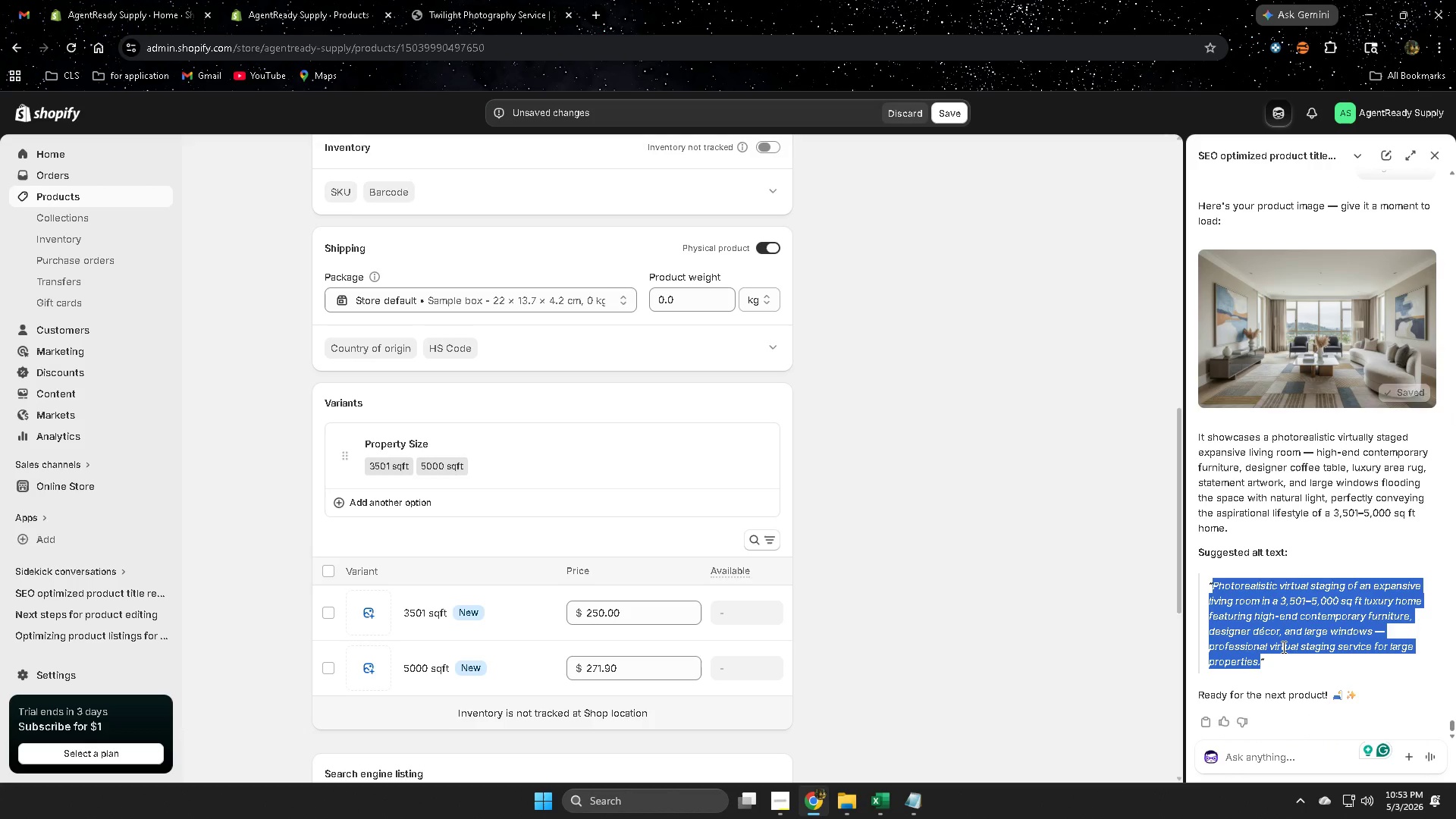 
key(Control+C)
 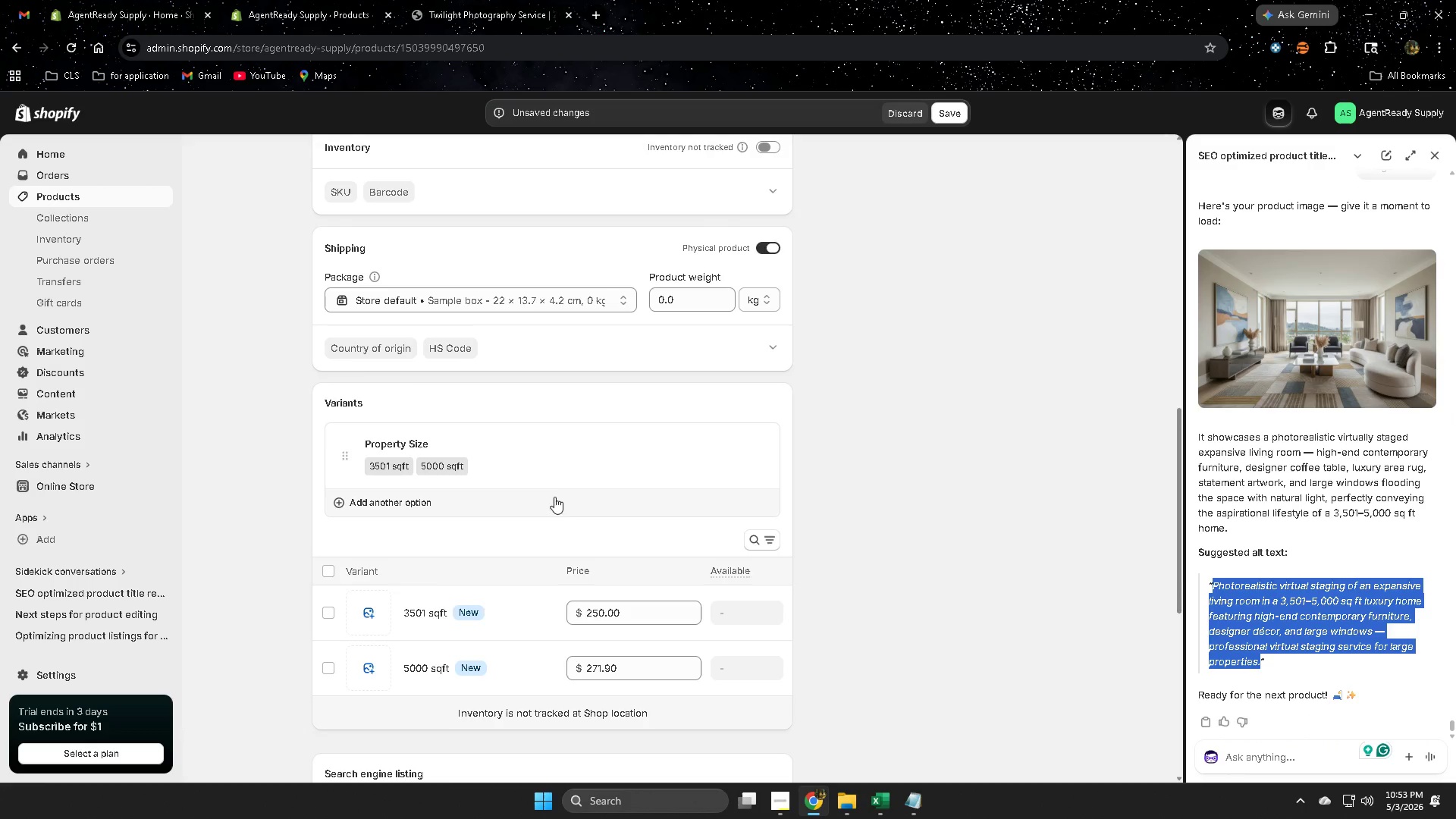 
scroll: coordinate [454, 438], scroll_direction: up, amount: 7.0
 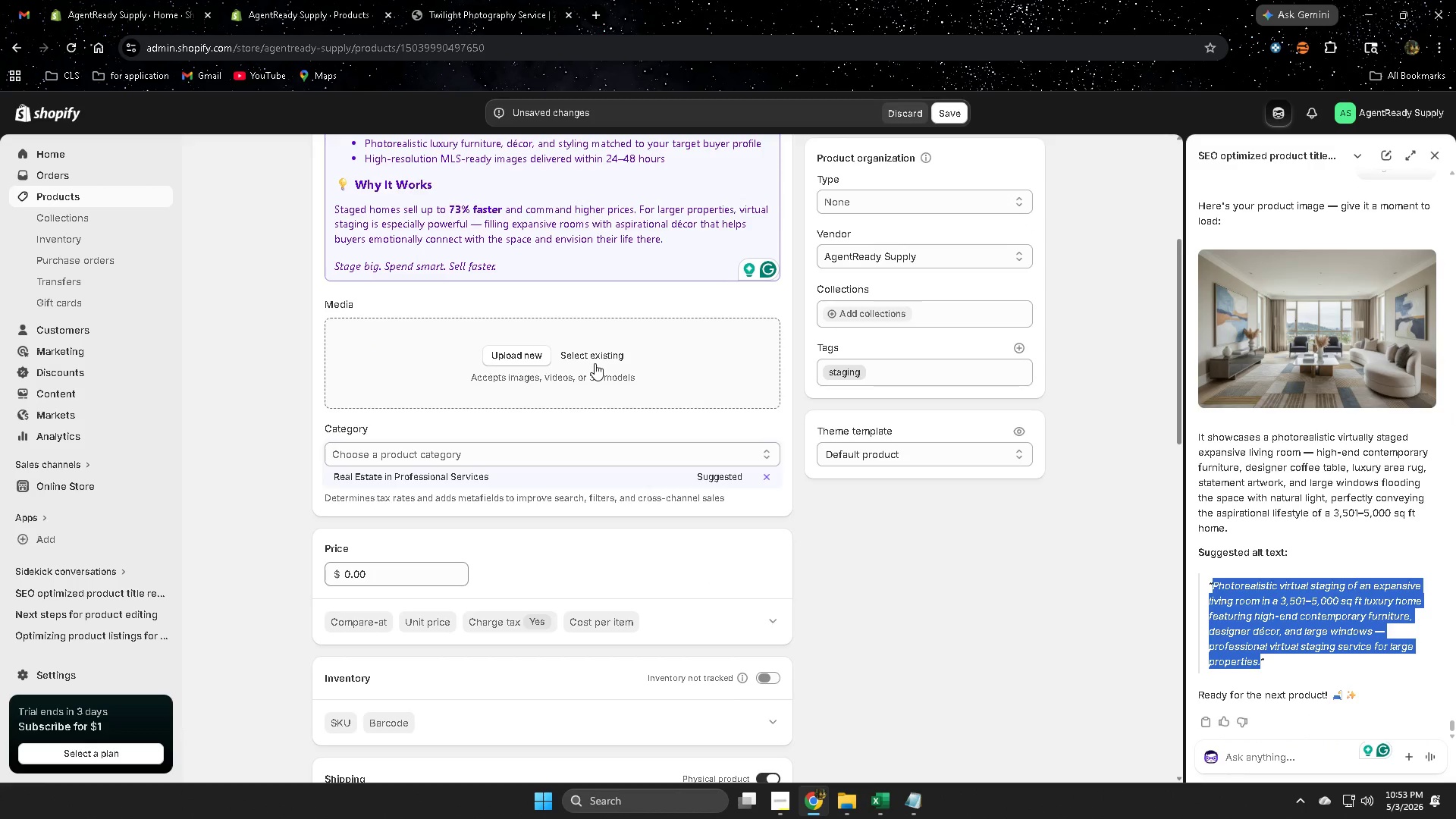 
left_click([595, 355])
 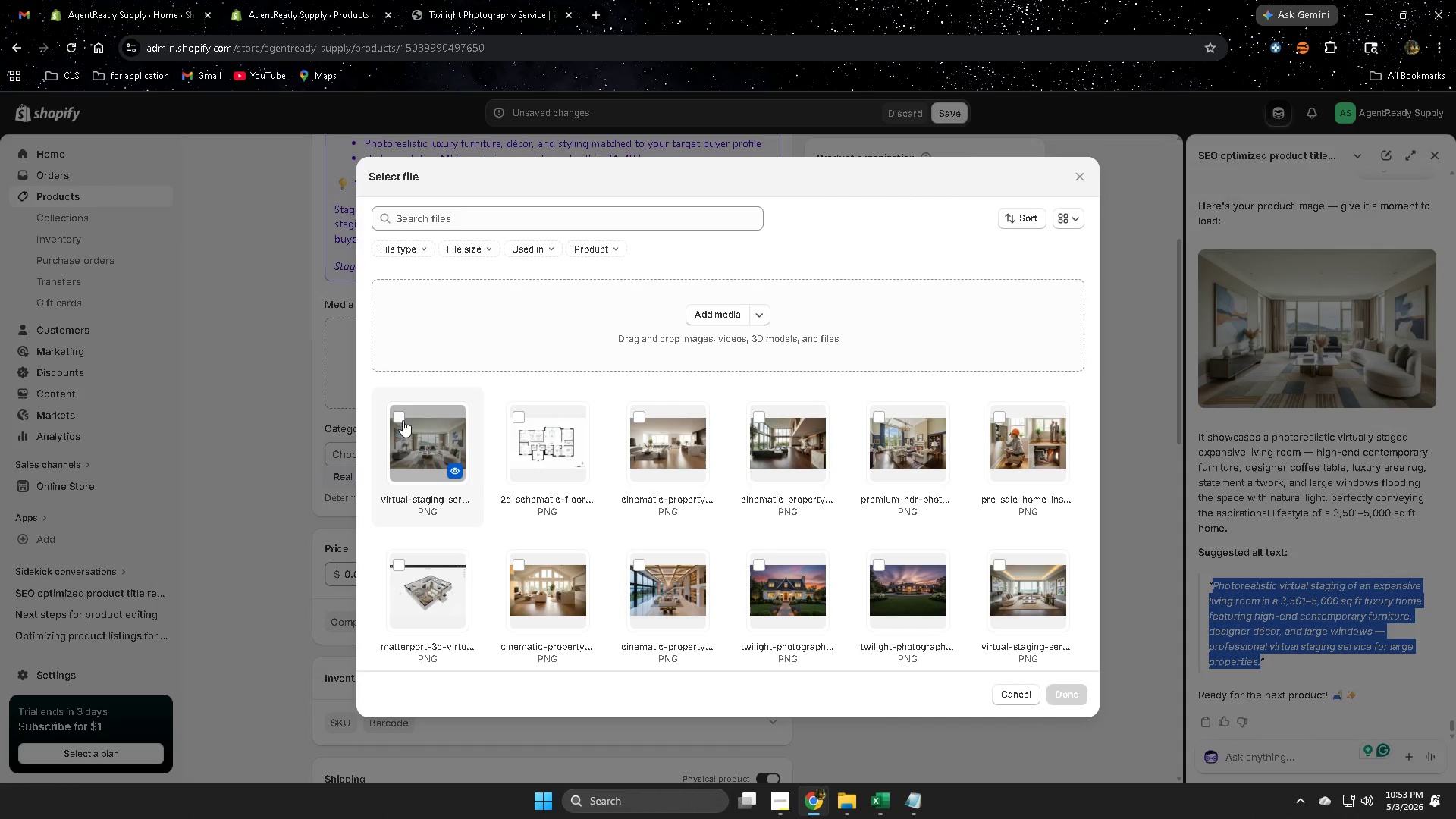 
left_click([403, 420])
 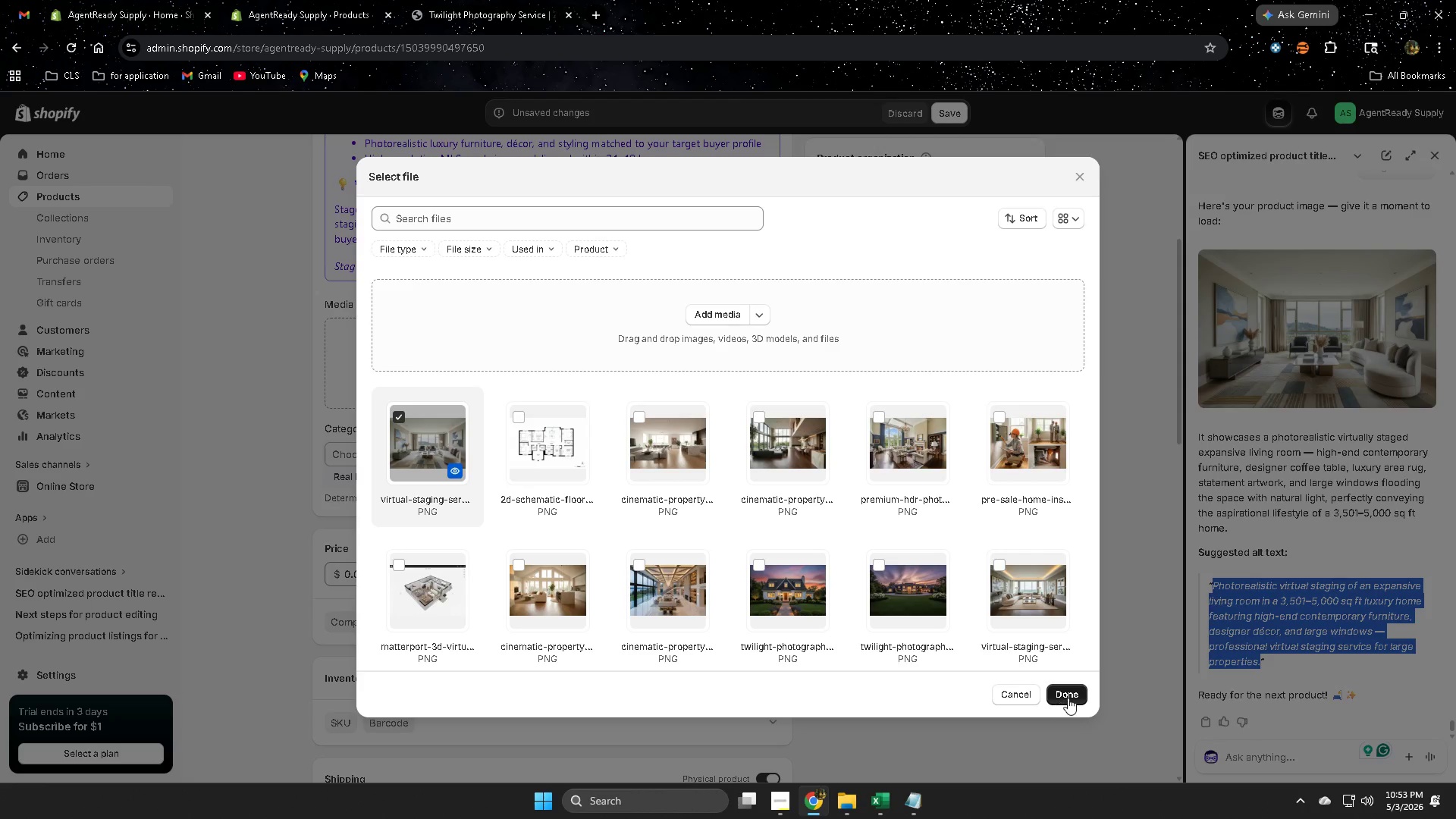 
left_click([1068, 698])
 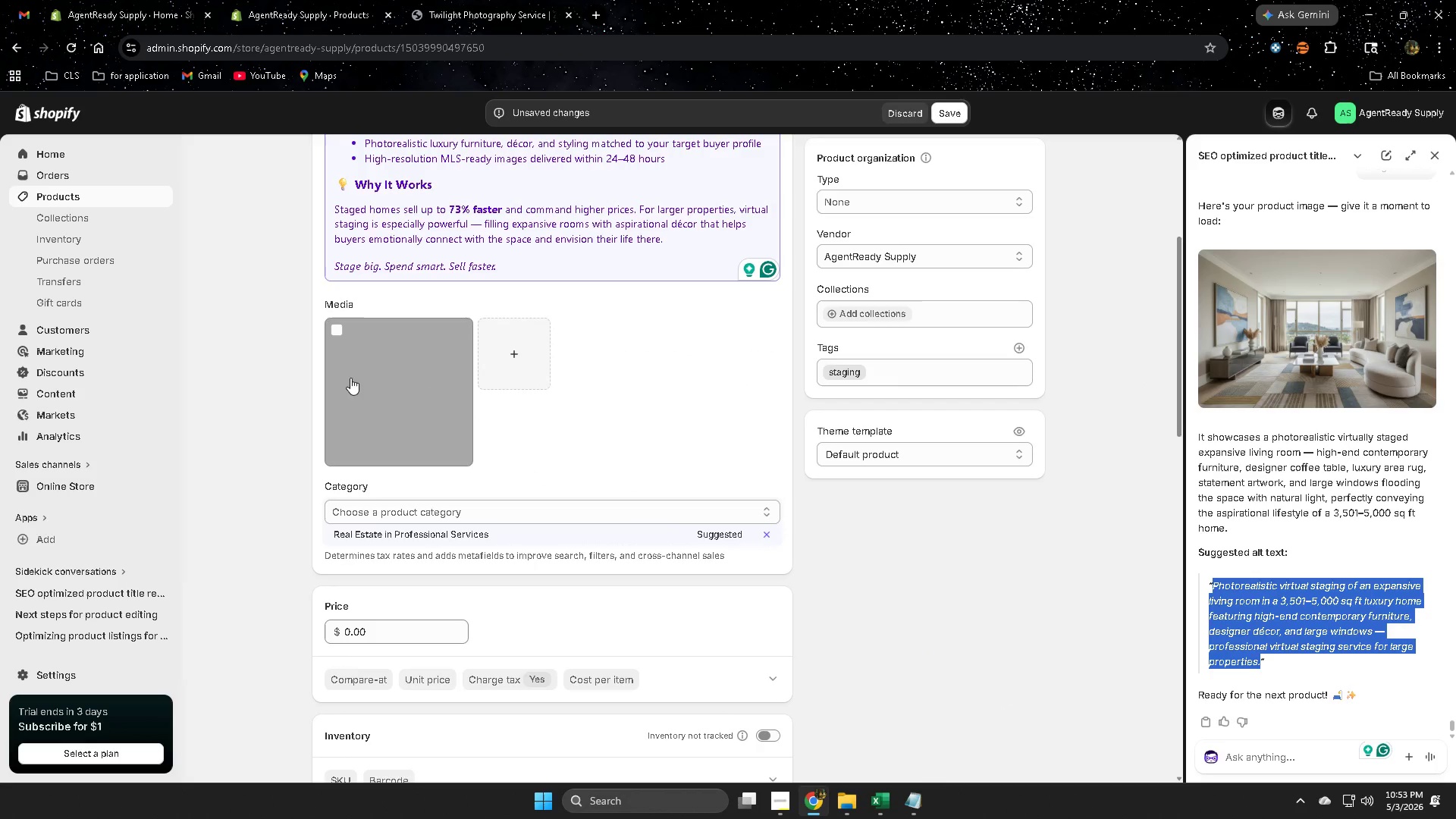 
left_click([359, 369])
 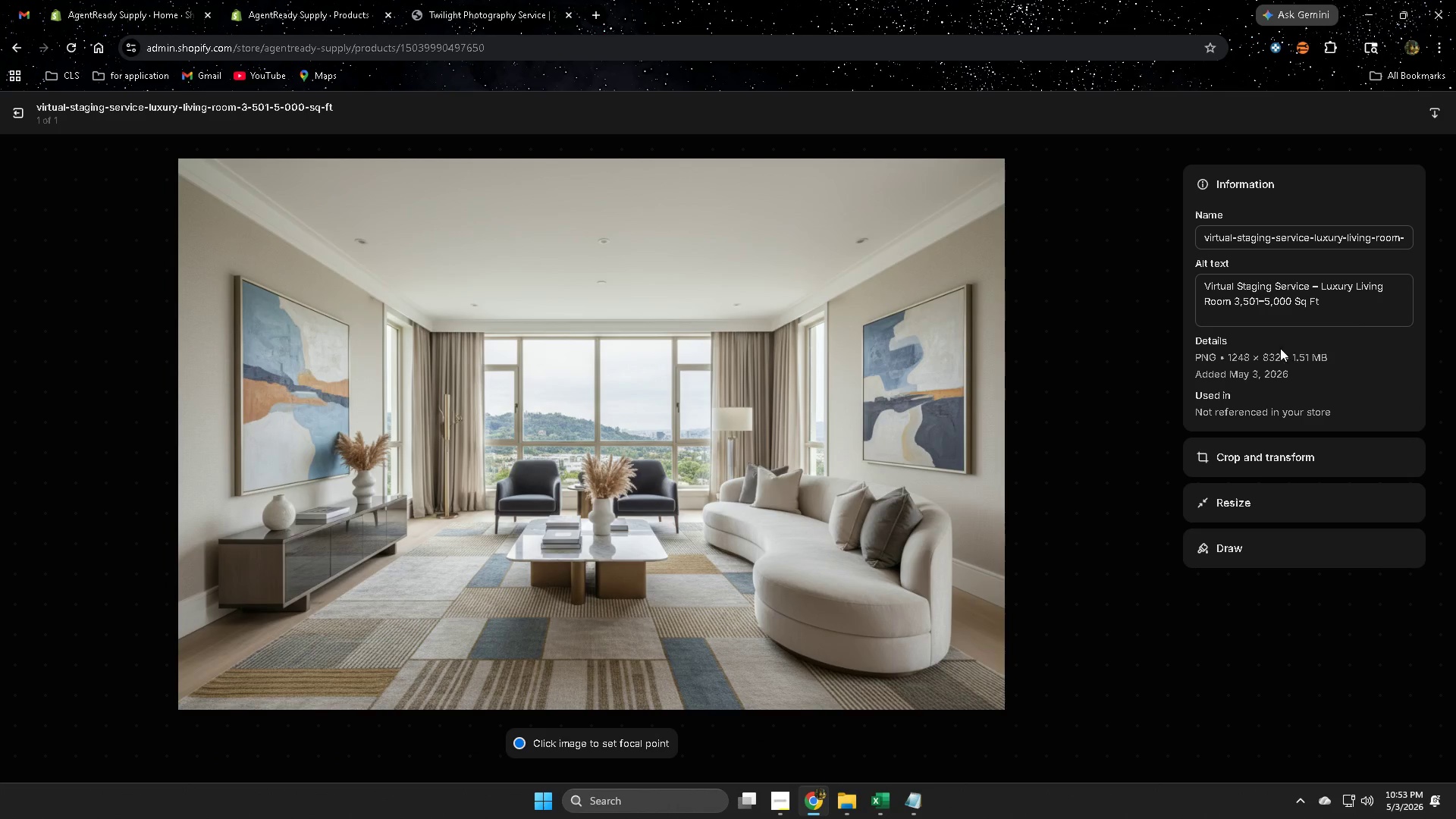 
double_click([1331, 304])
 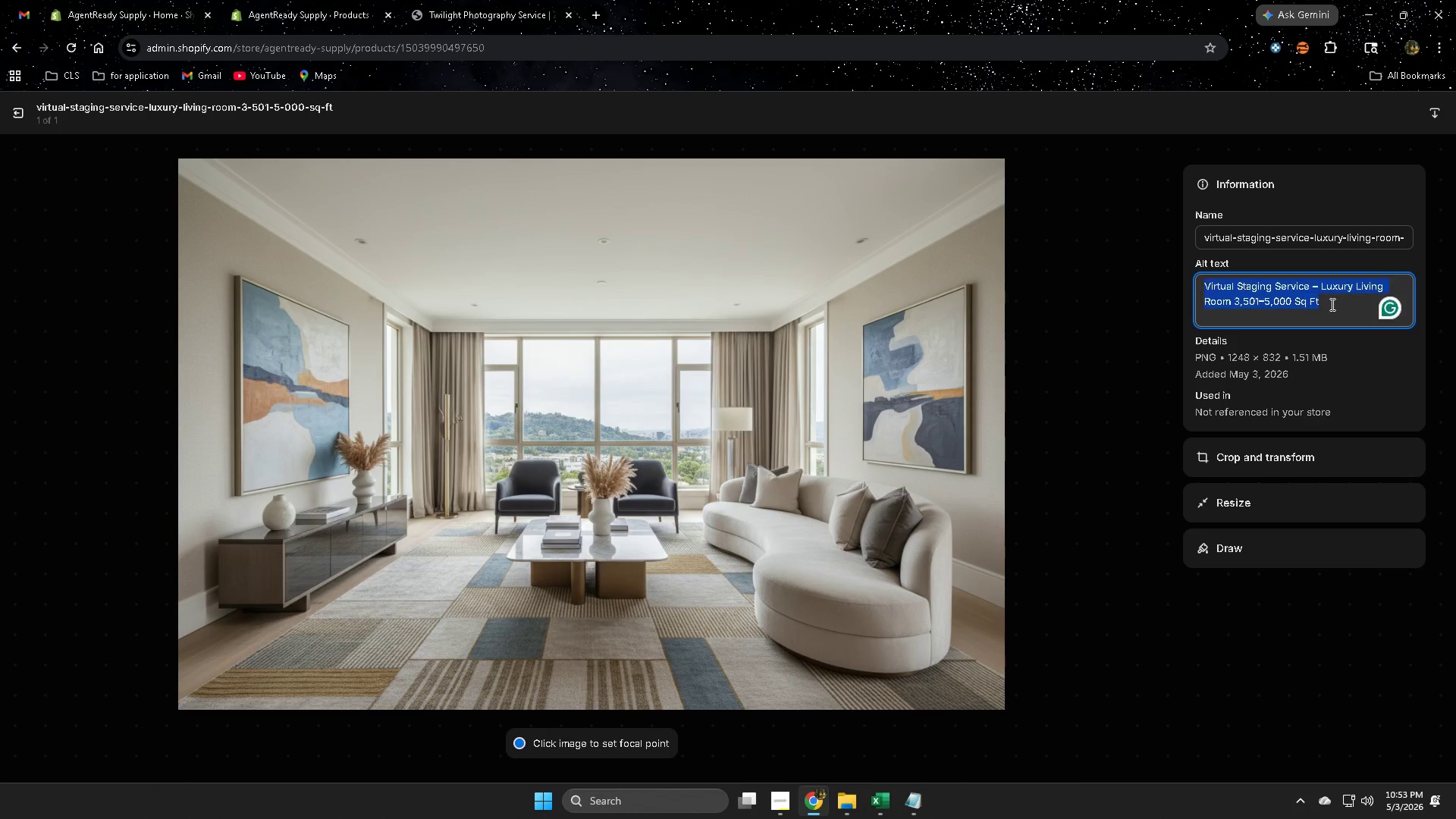 
left_click_drag(start_coordinate=[1331, 304], to_coordinate=[1243, 293])
 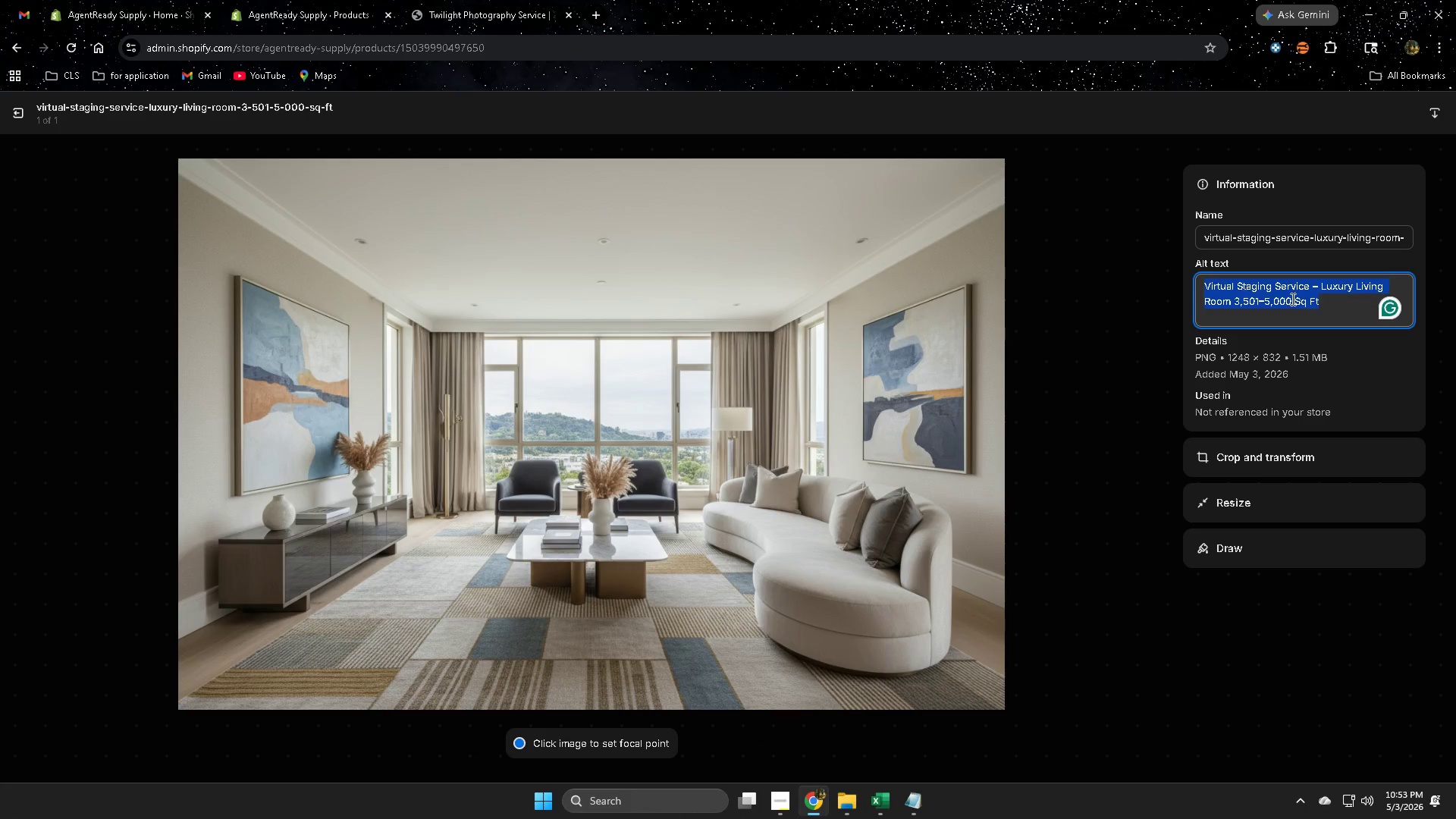 
key(Control+V)
 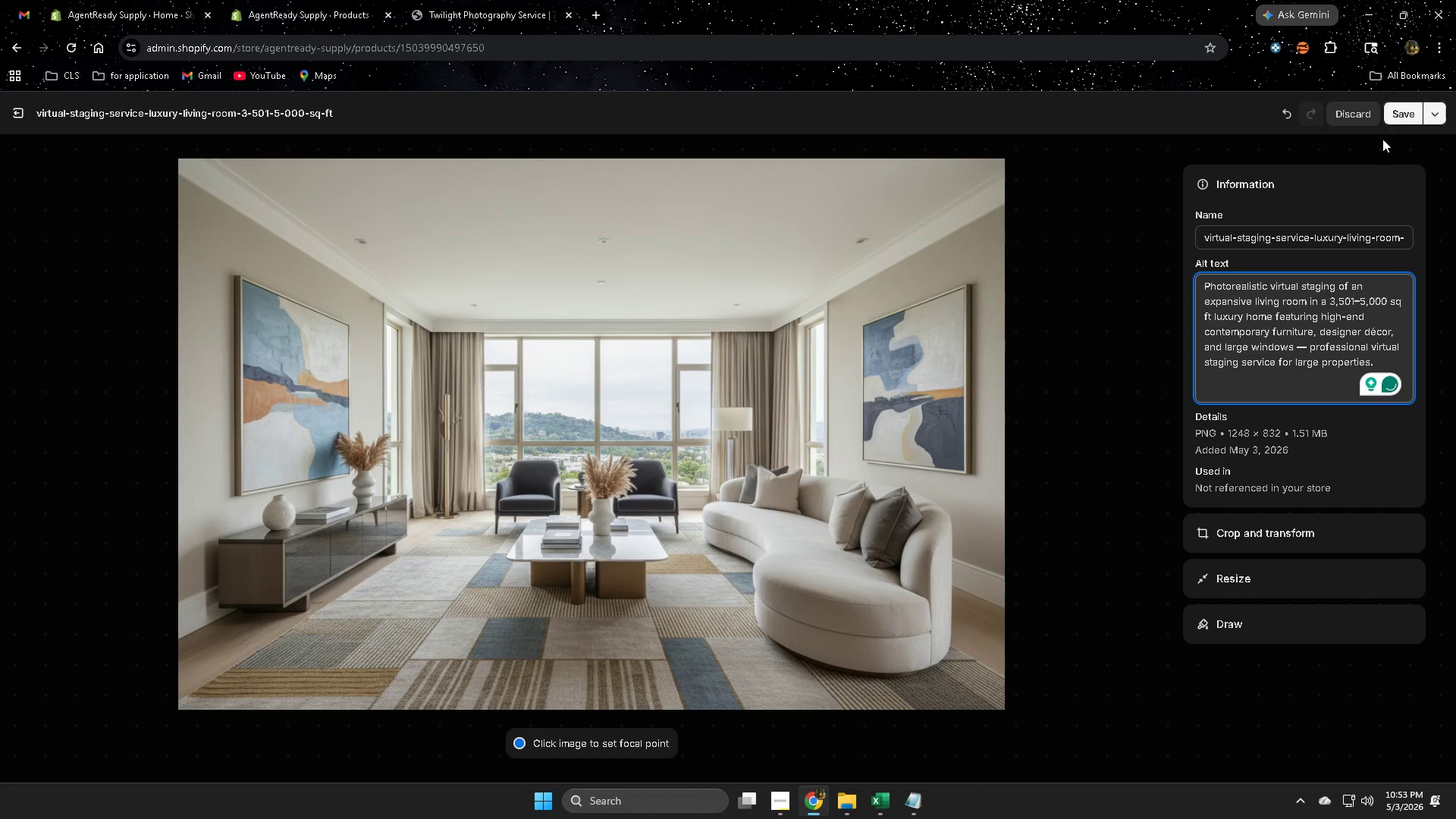 
left_click([1401, 113])
 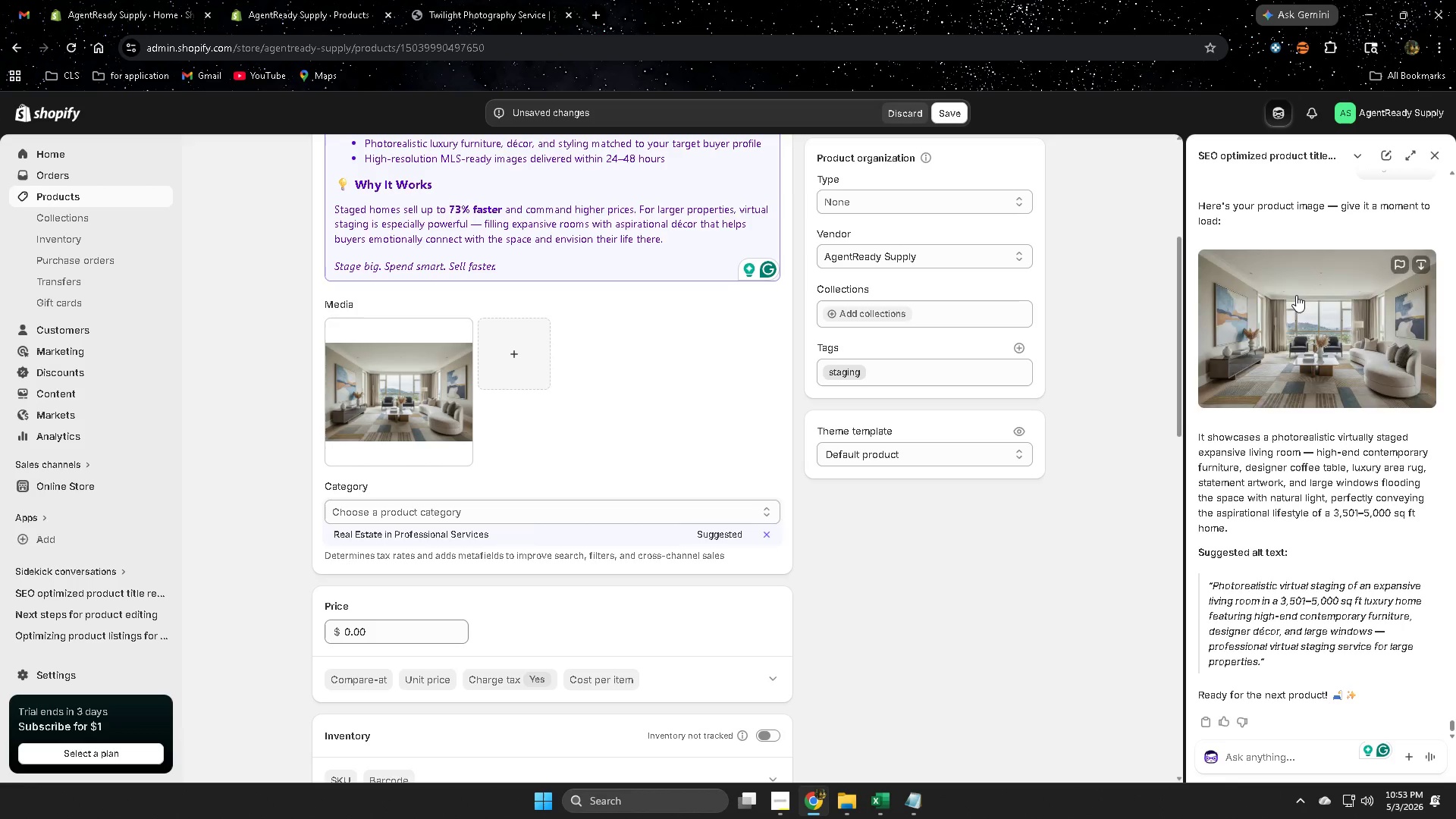 
left_click([956, 115])
 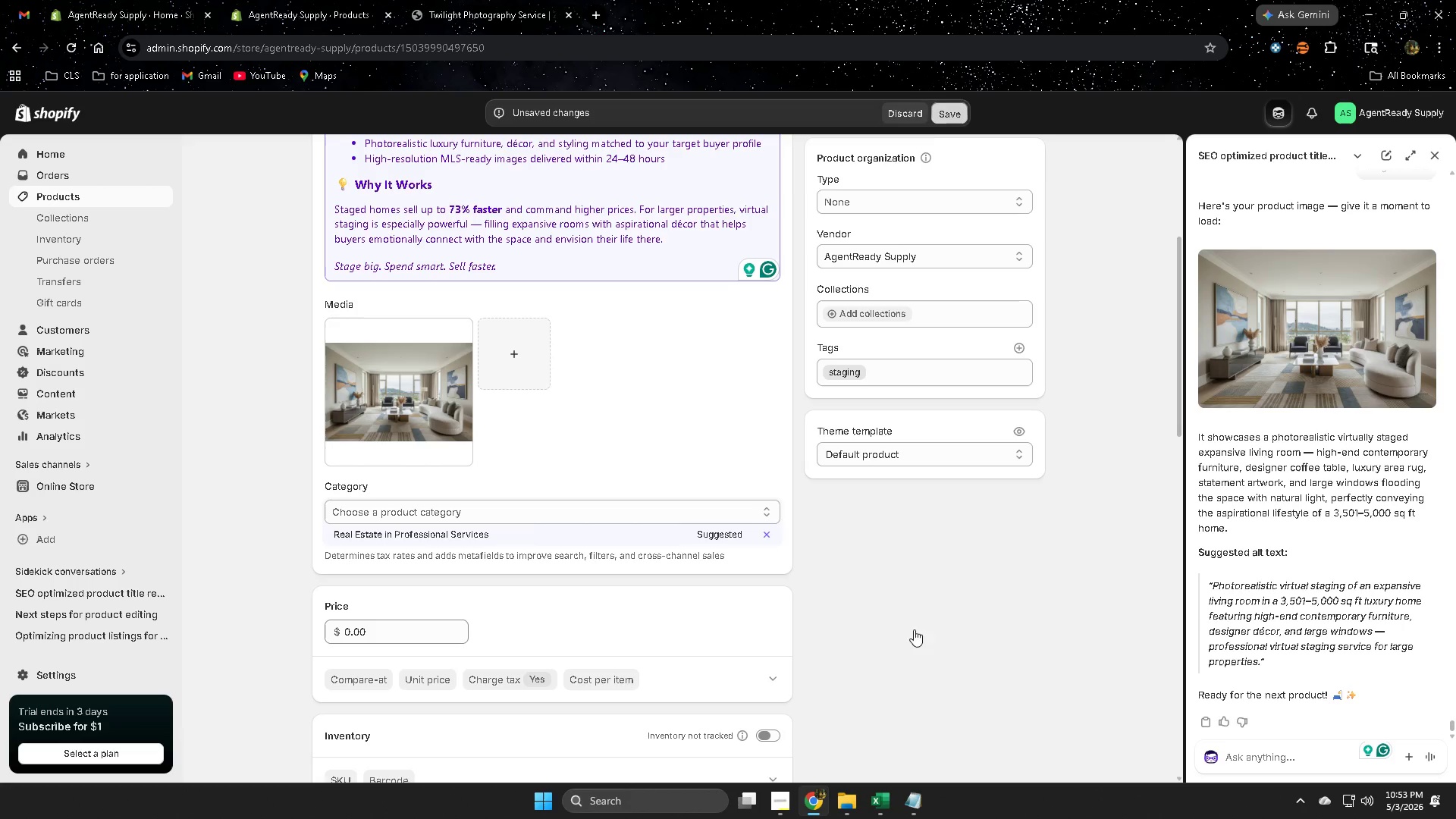 
scroll: coordinate [904, 605], scroll_direction: up, amount: 3.0
 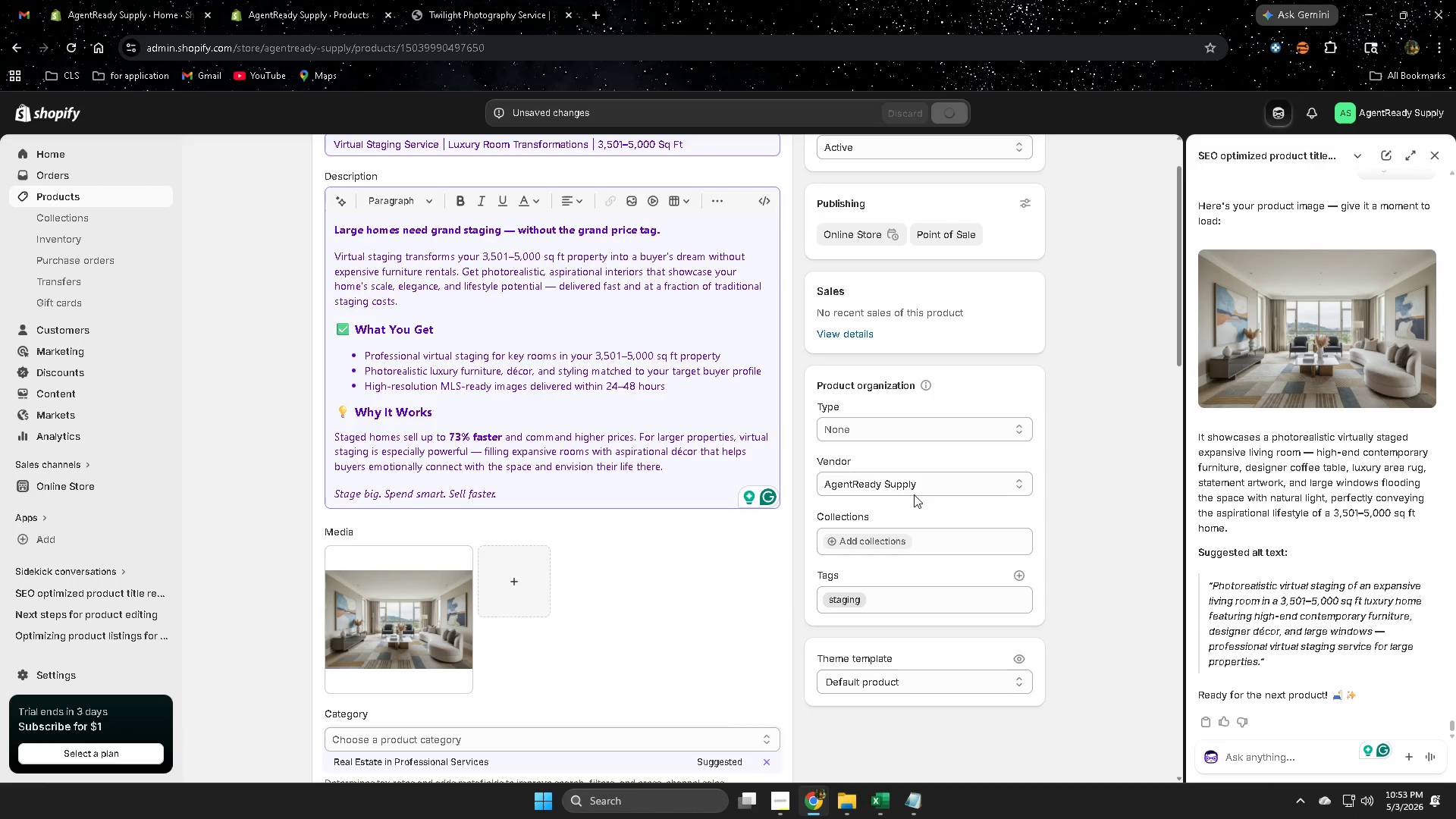 
wait(7.52)
 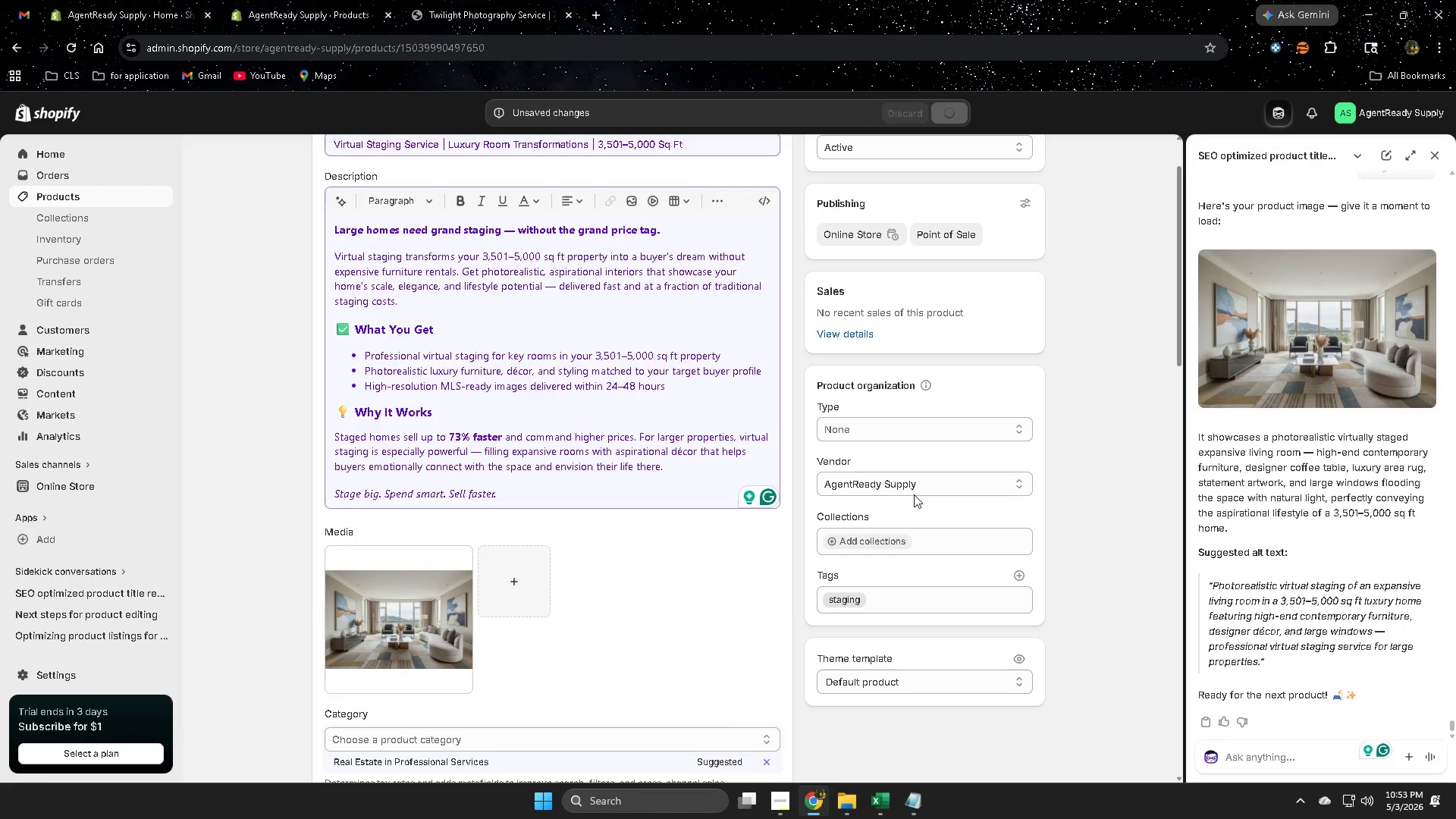 
left_click([352, 252])
 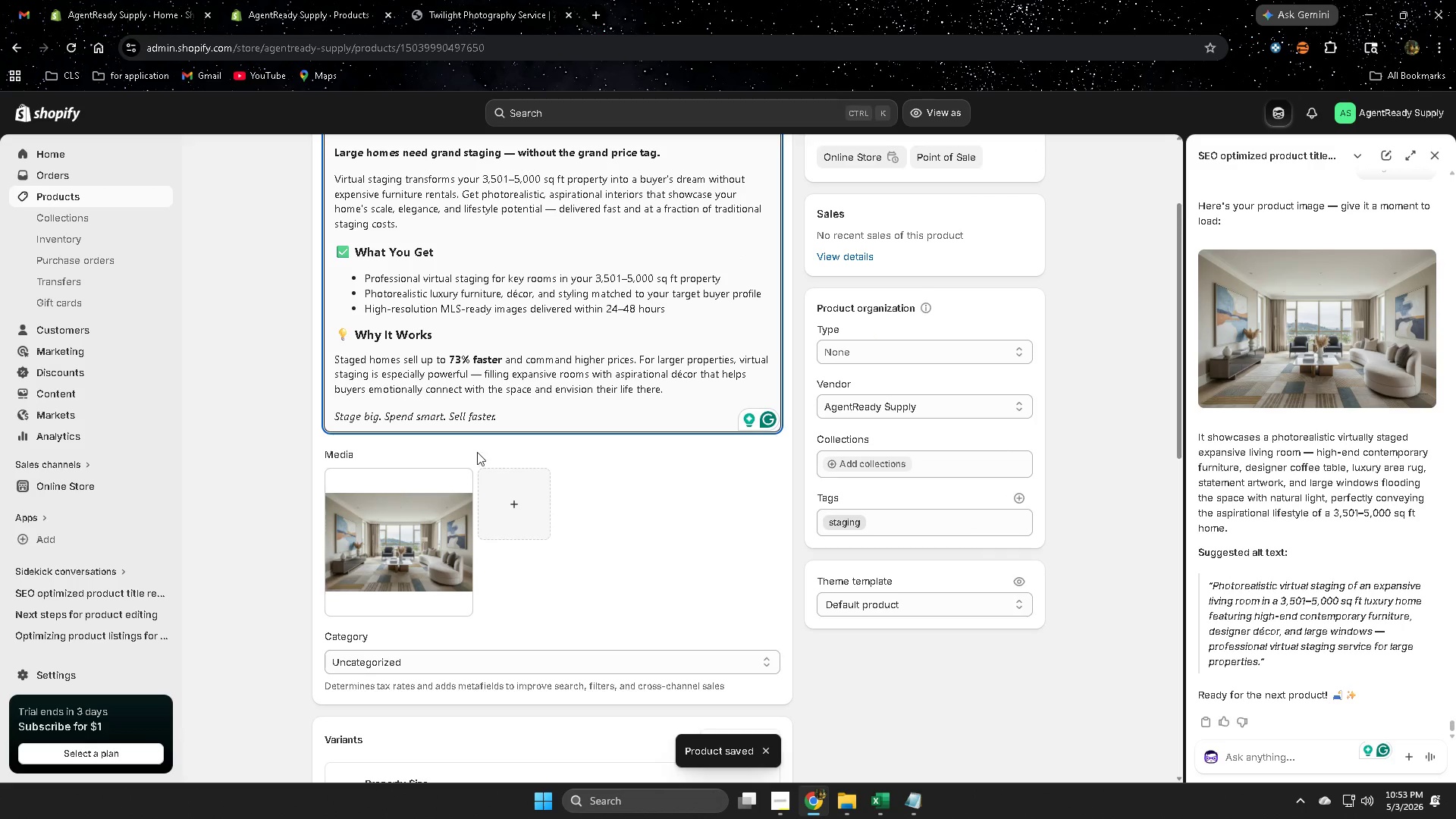 
key(Backspace)
 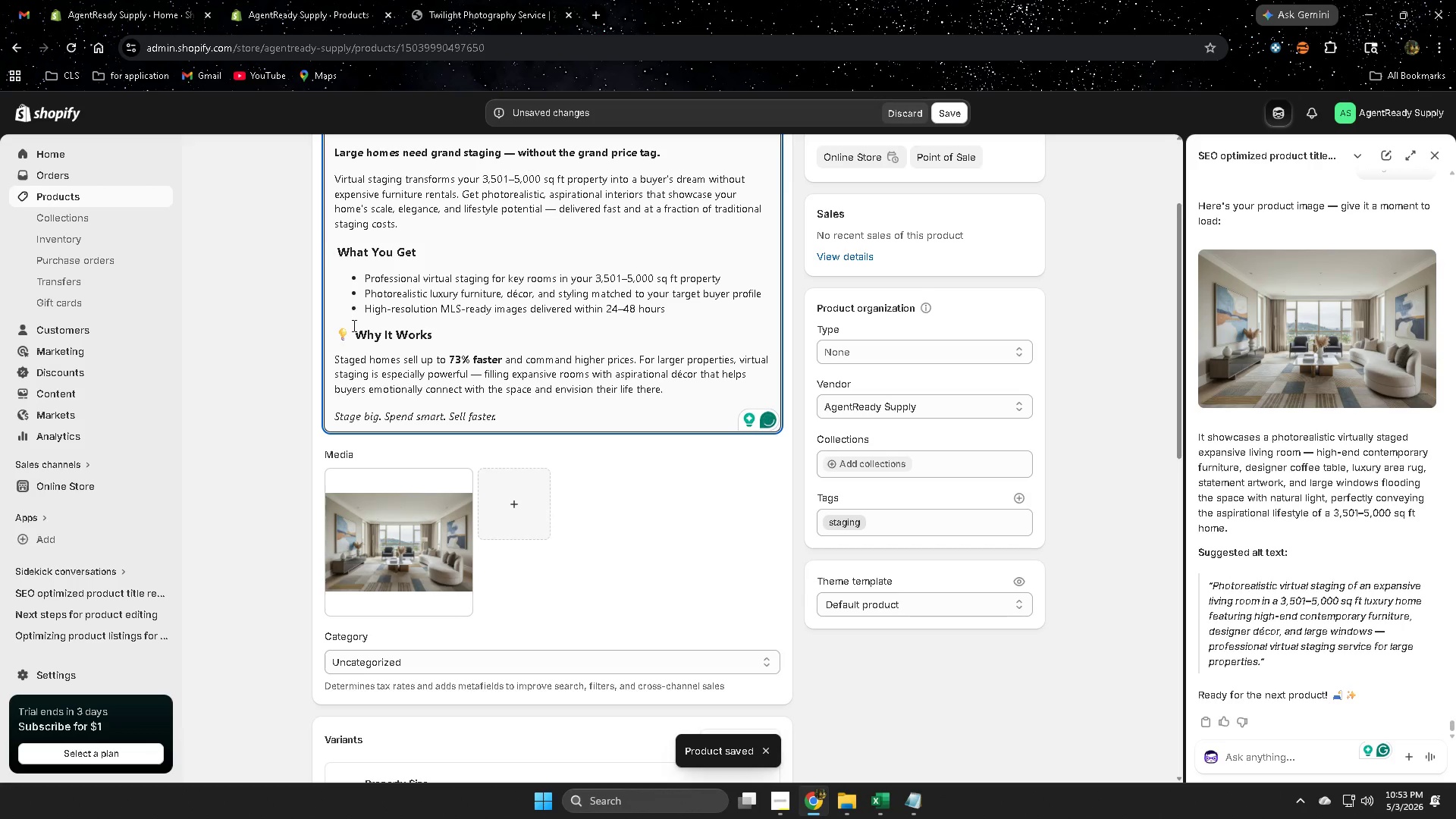 
left_click([352, 328])
 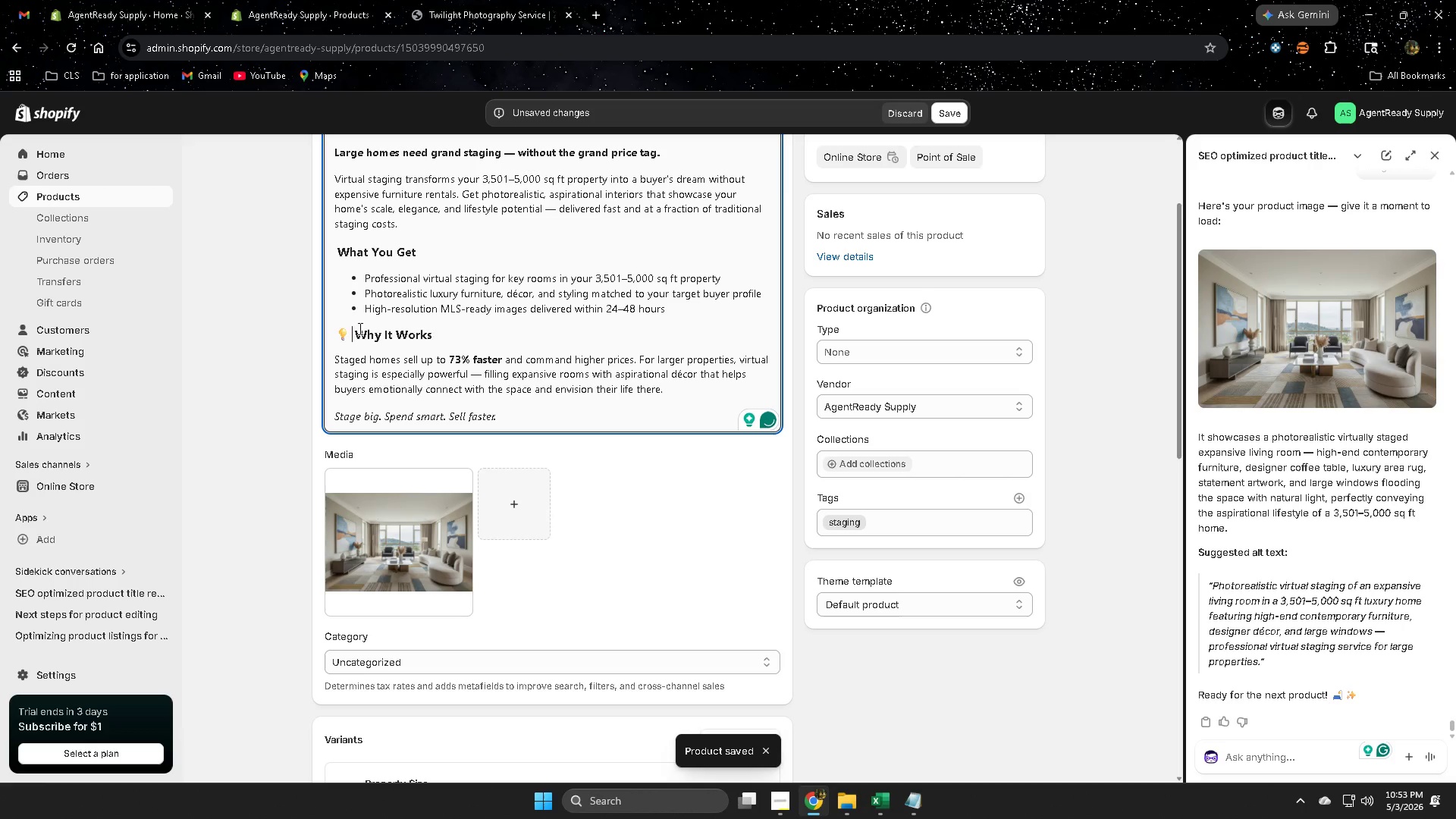 
key(Backspace)
 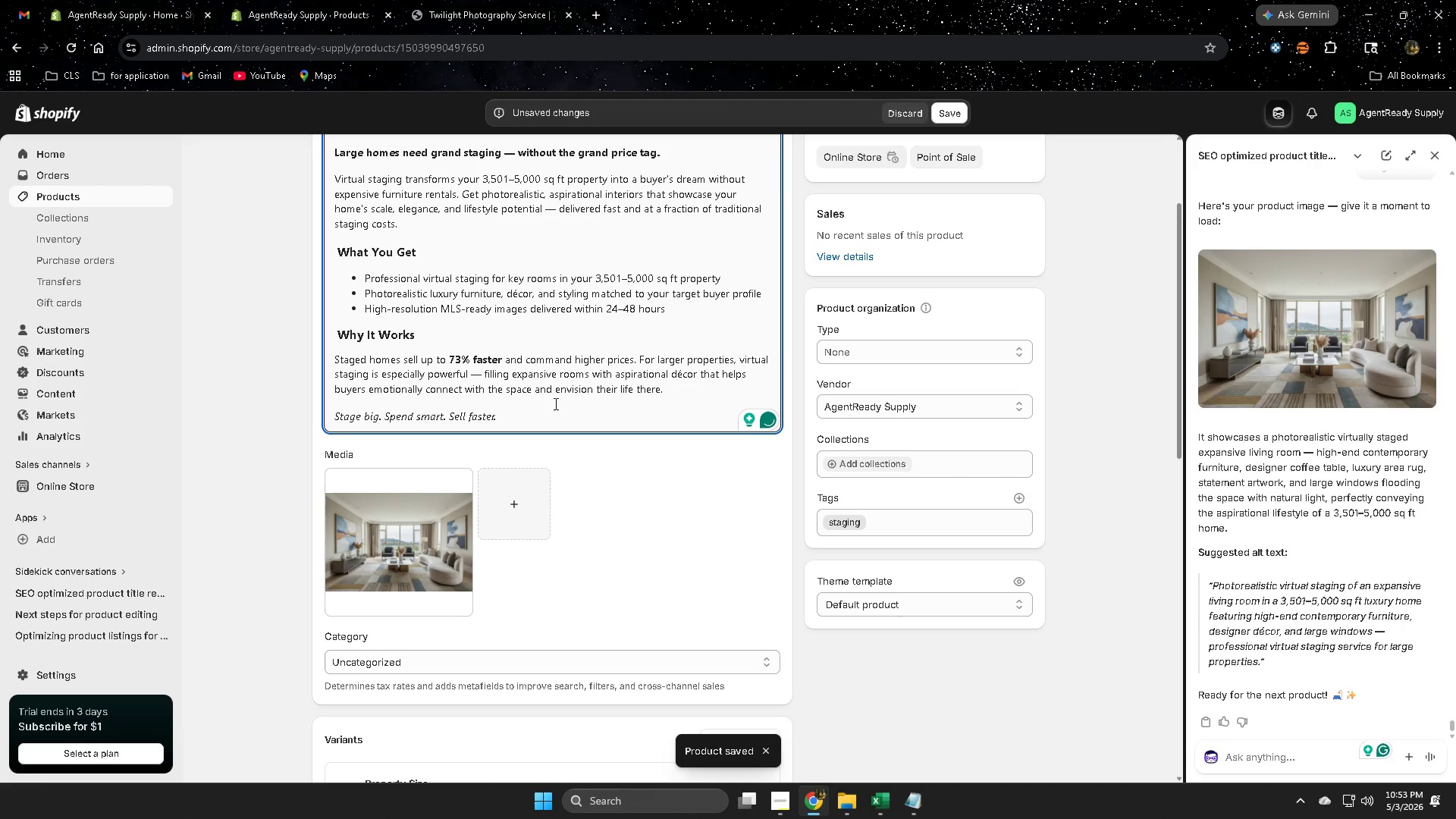 
scroll: coordinate [554, 403], scroll_direction: up, amount: 2.0
 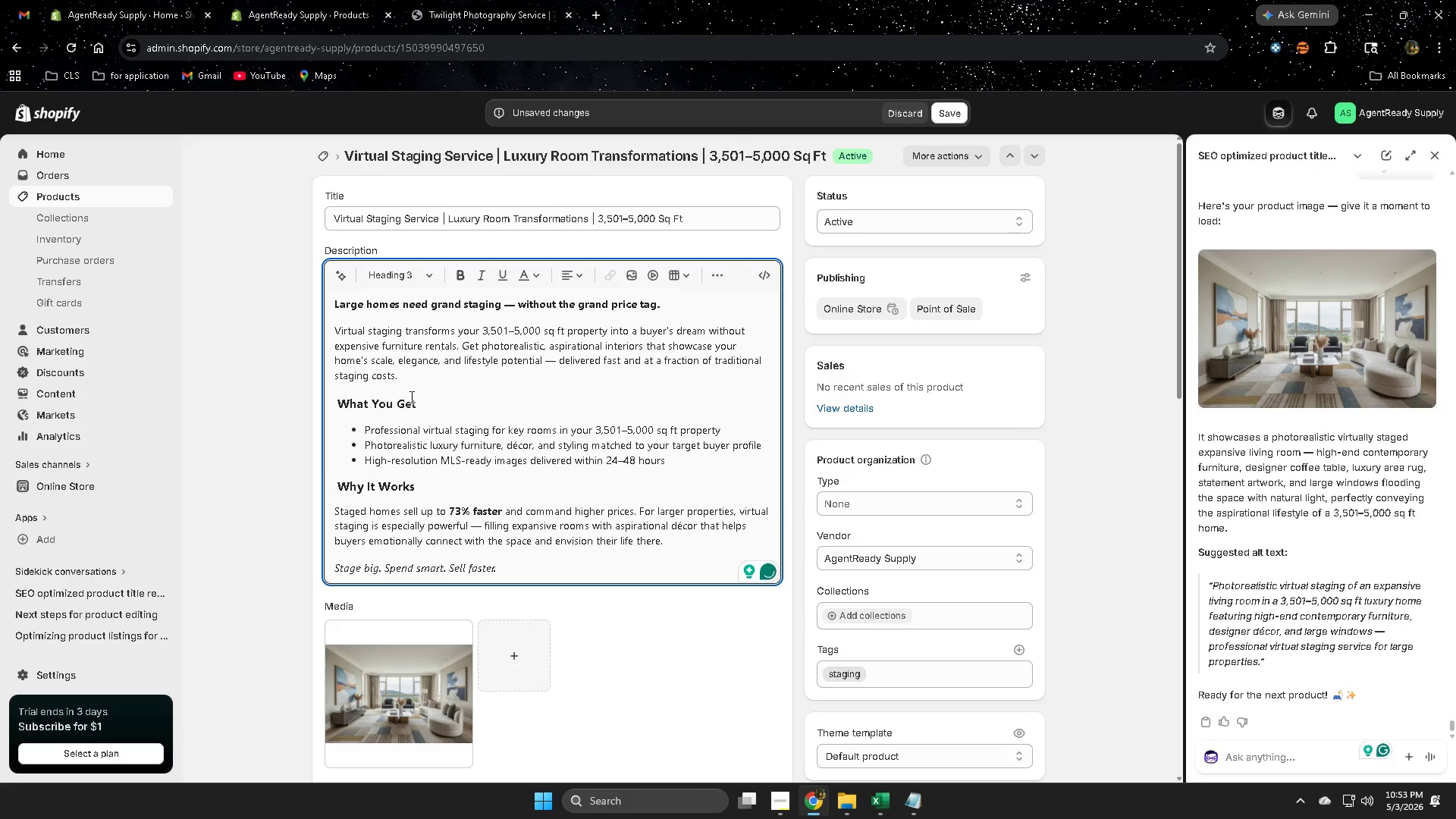 
left_click([406, 399])
 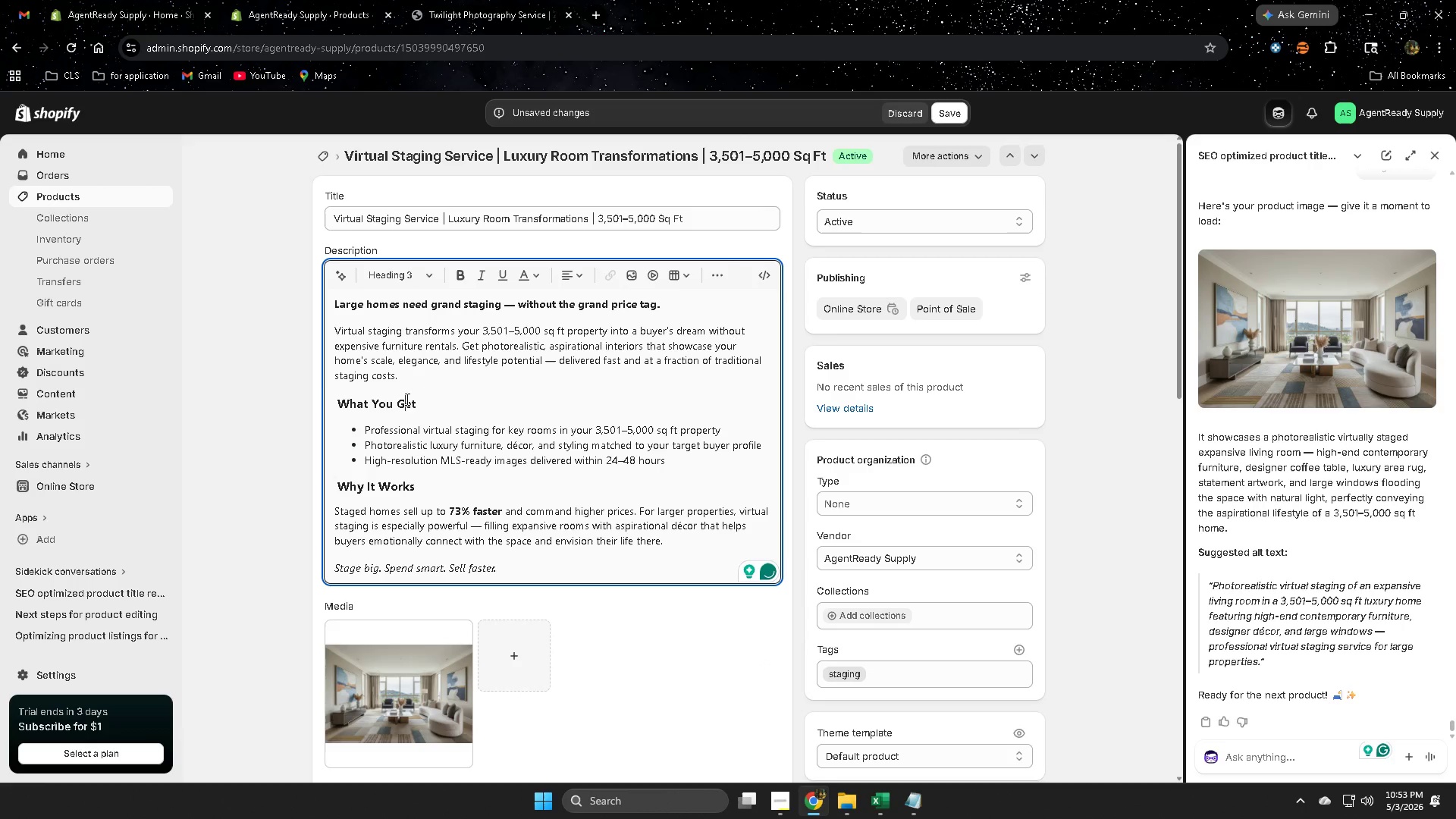 
left_click_drag(start_coordinate=[406, 399], to_coordinate=[350, 399])
 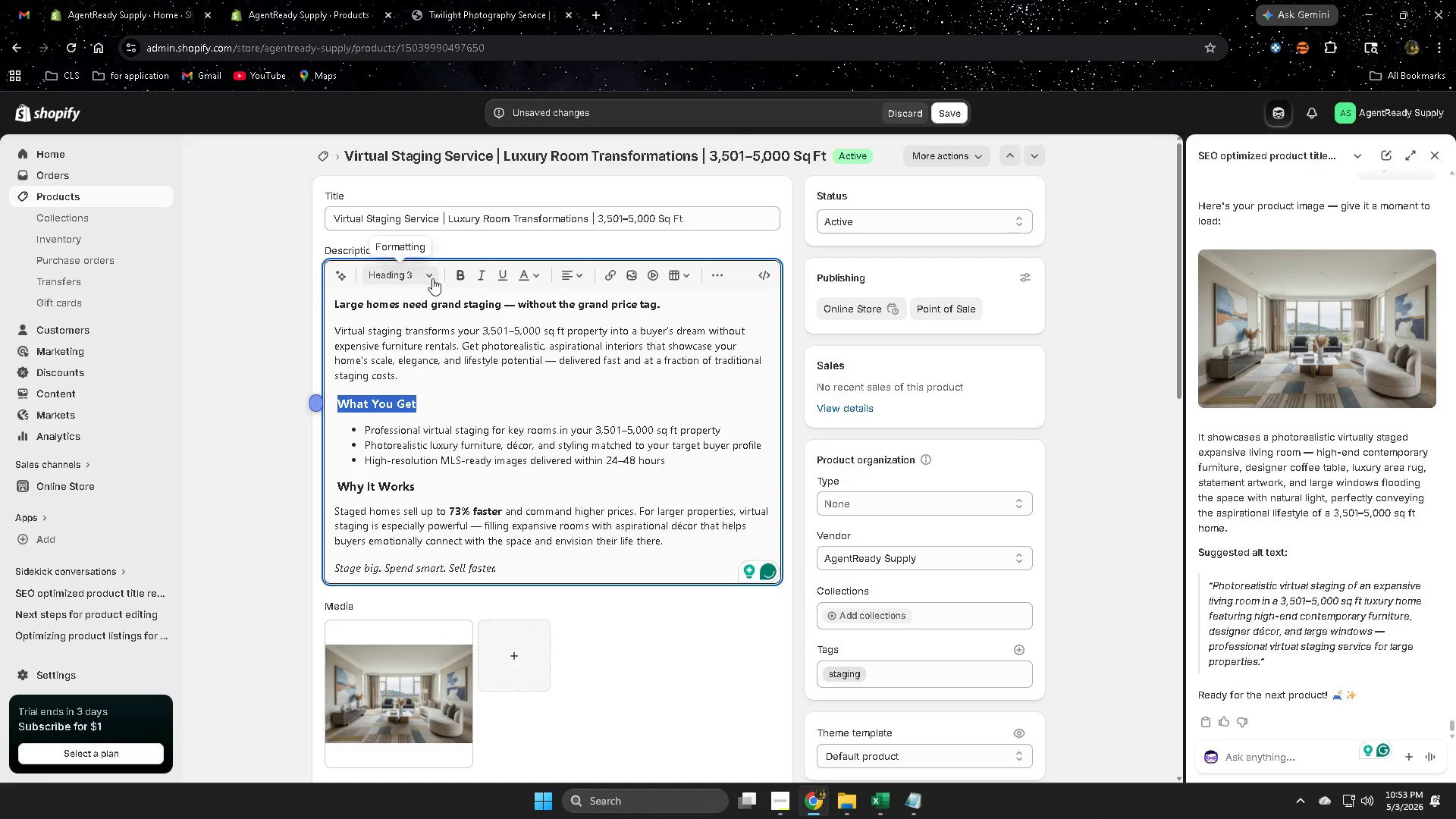 
left_click([432, 278])
 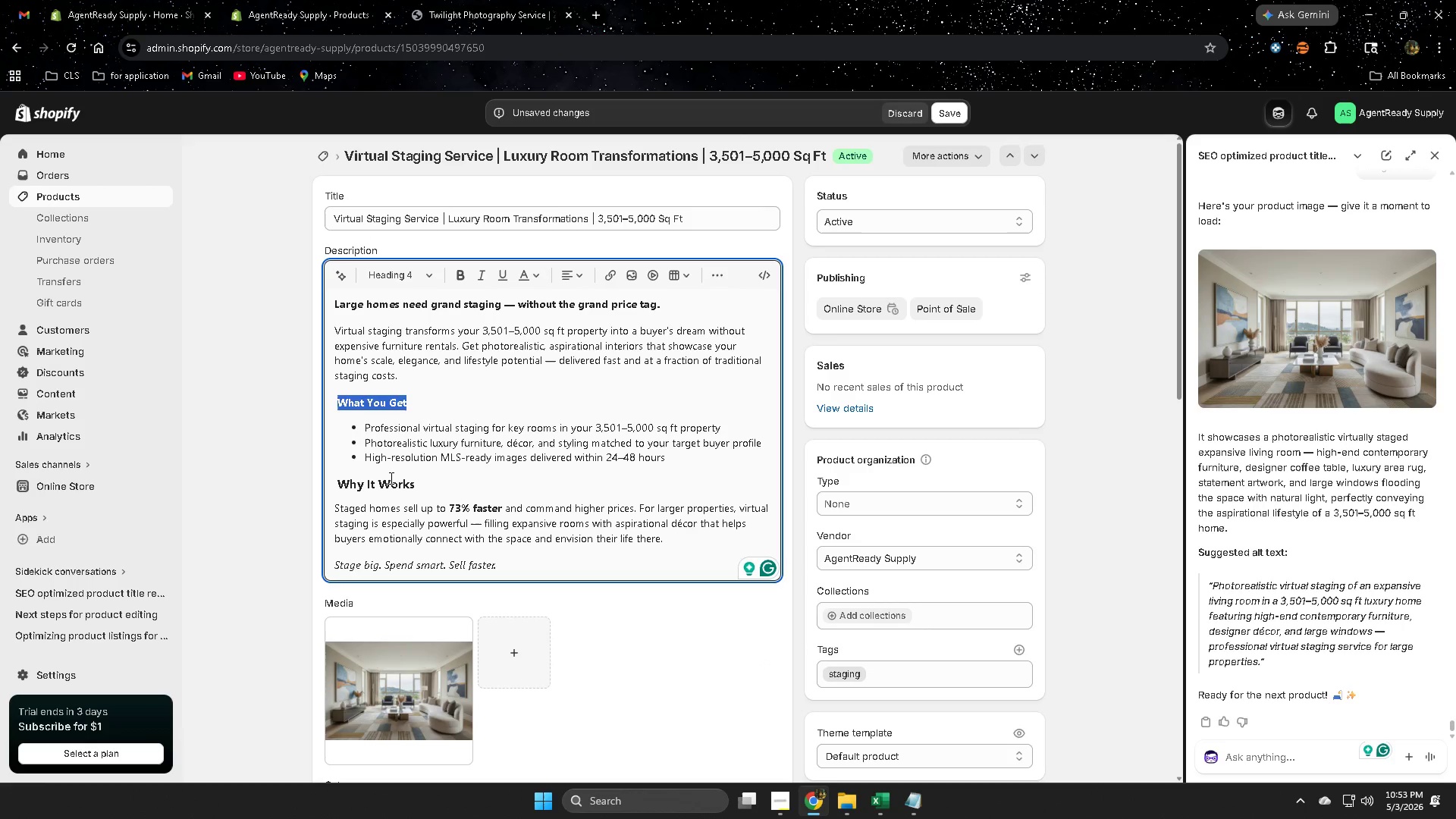 
left_click([403, 483])
 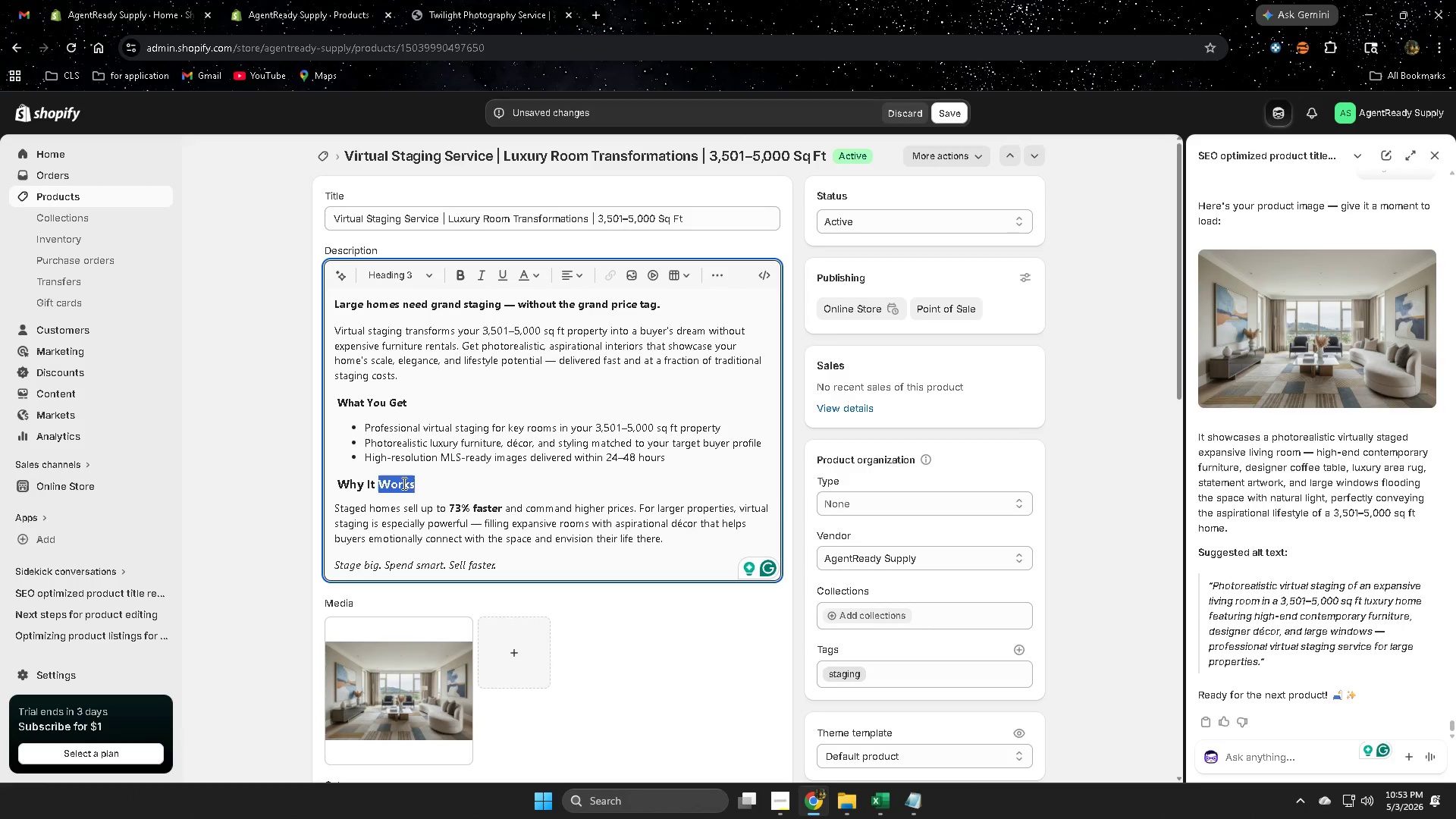 
left_click_drag(start_coordinate=[403, 483], to_coordinate=[355, 482])
 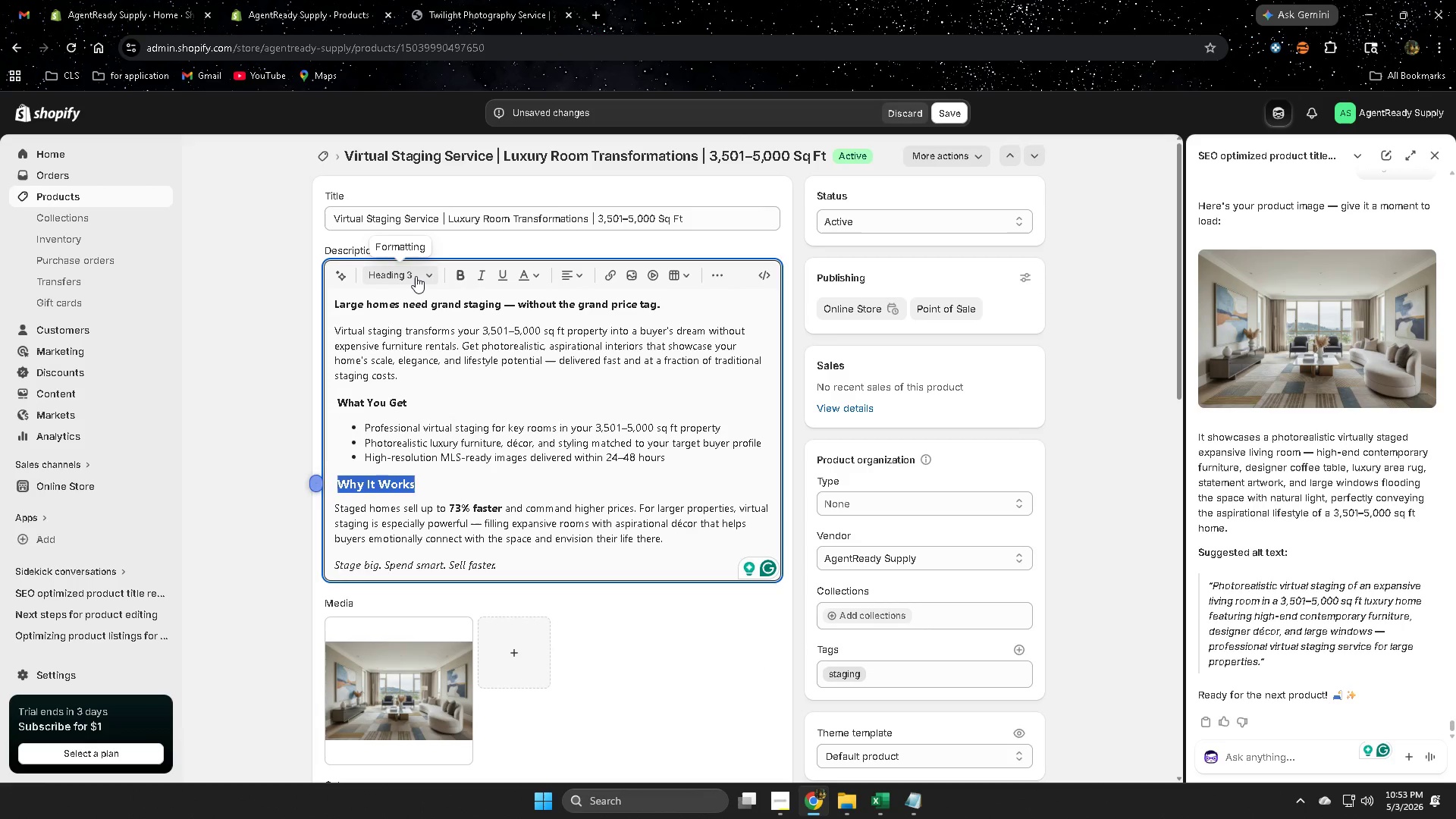 
left_click([422, 272])
 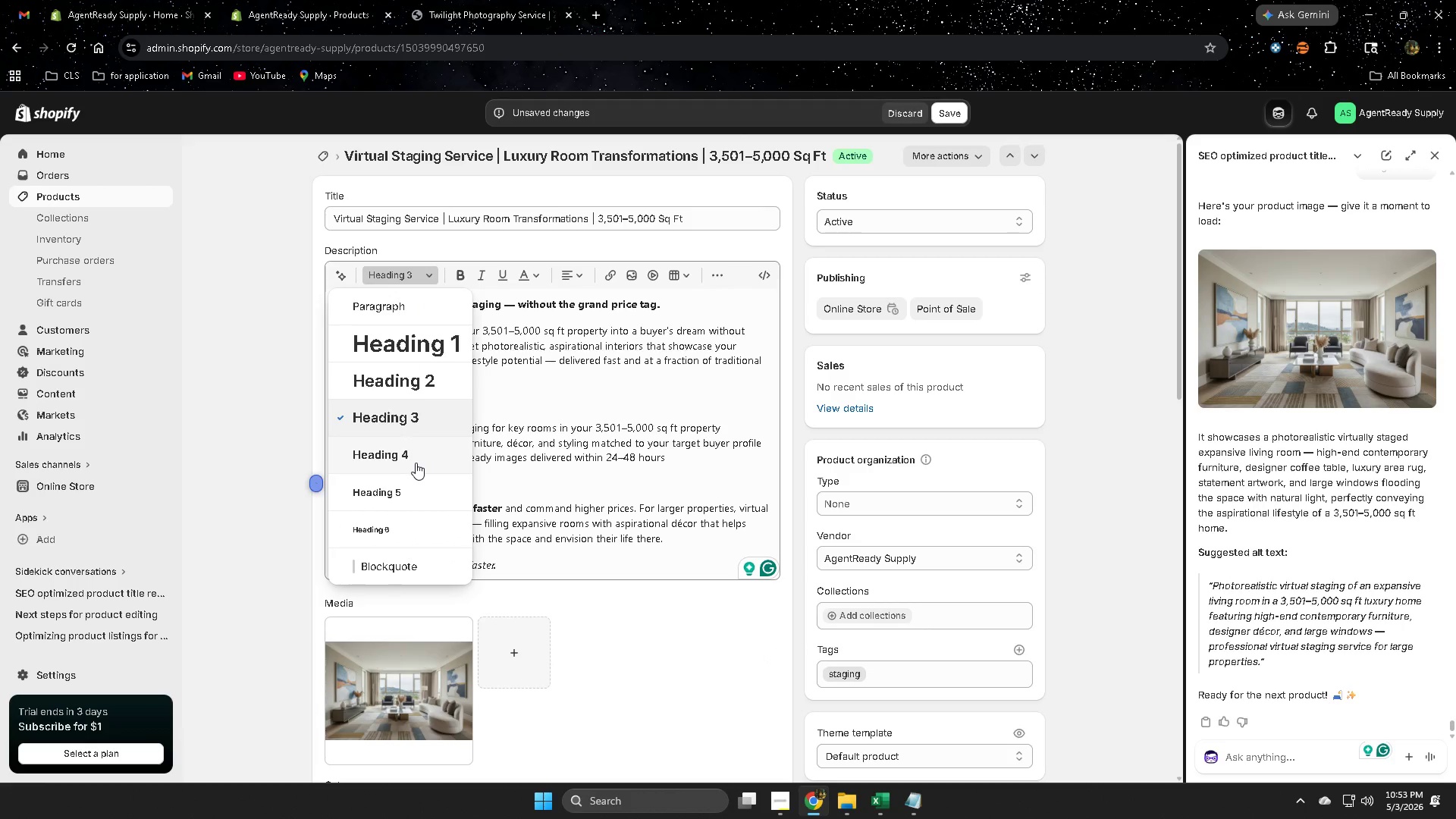 
left_click([412, 455])
 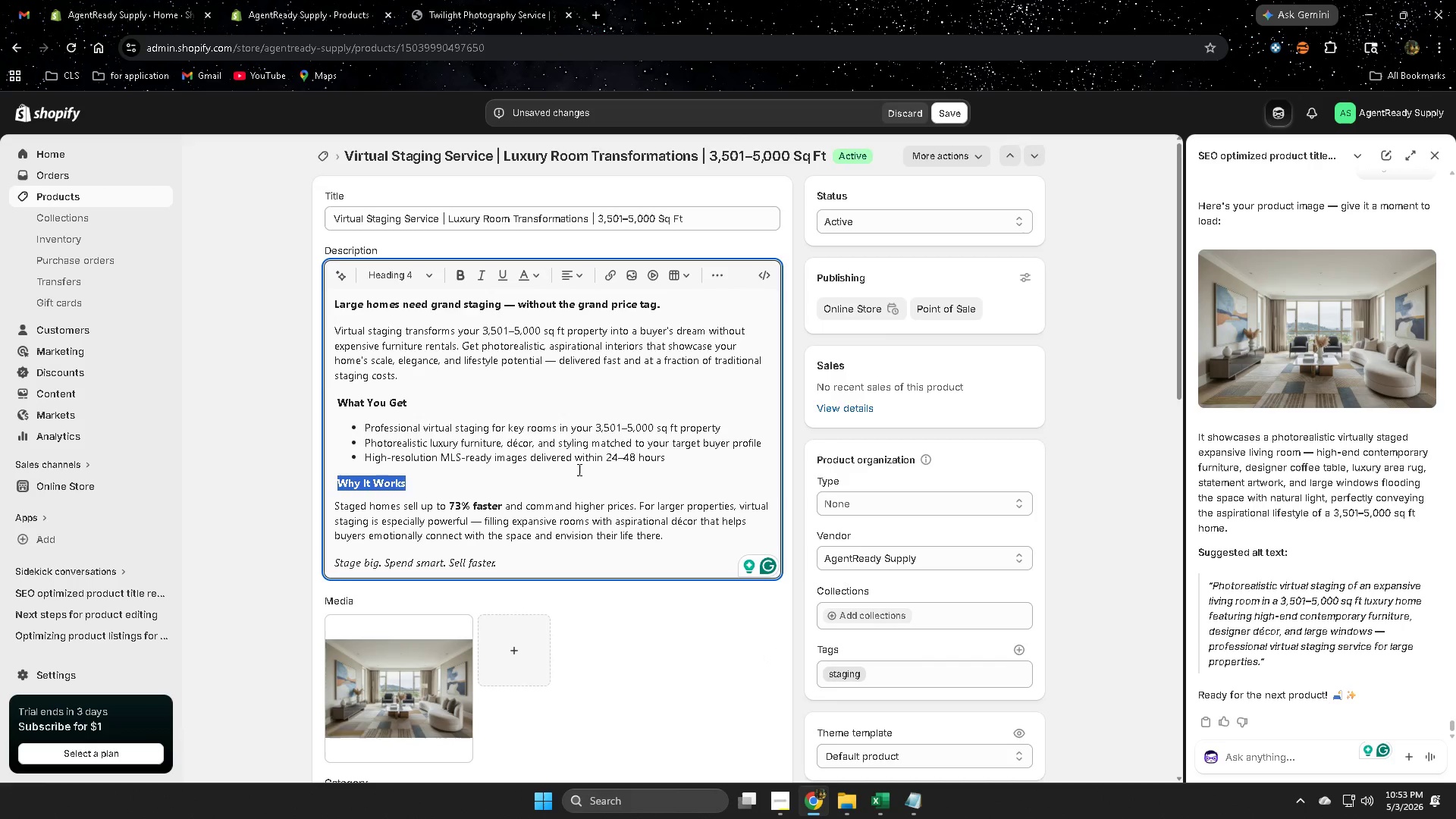 
scroll: coordinate [632, 457], scroll_direction: down, amount: 2.0
 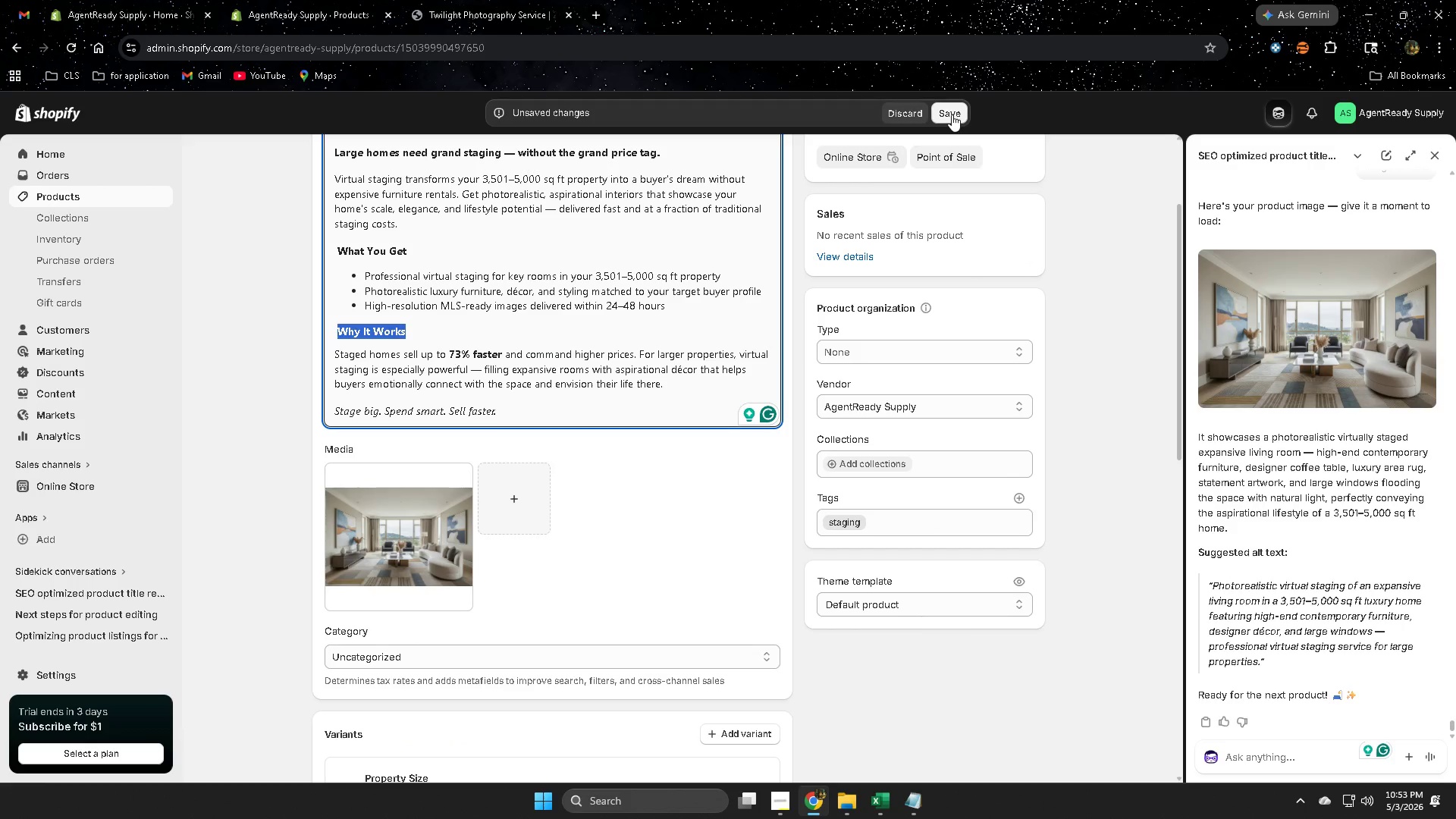 
left_click([952, 115])
 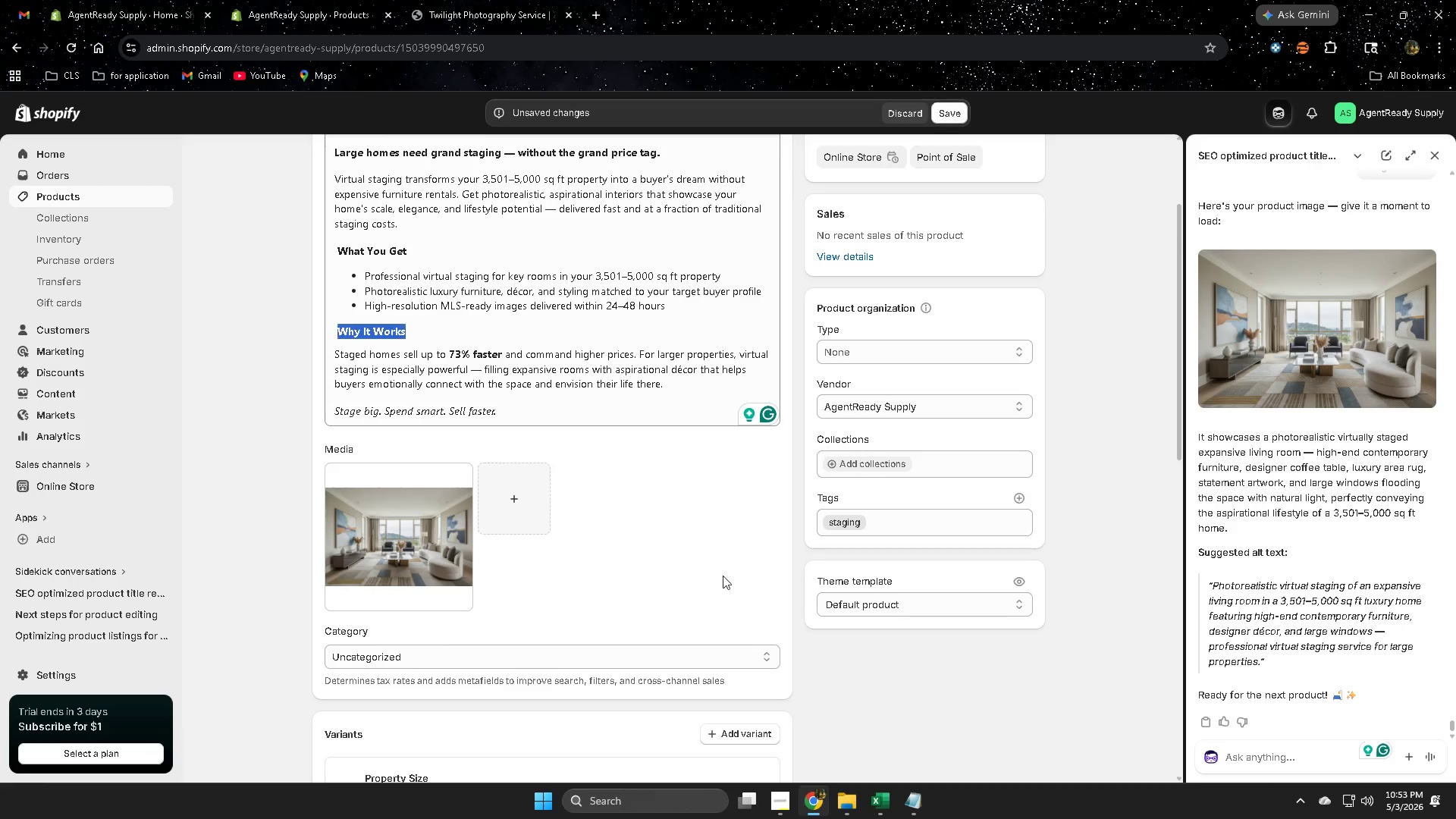 
scroll: coordinate [892, 587], scroll_direction: down, amount: 14.0
 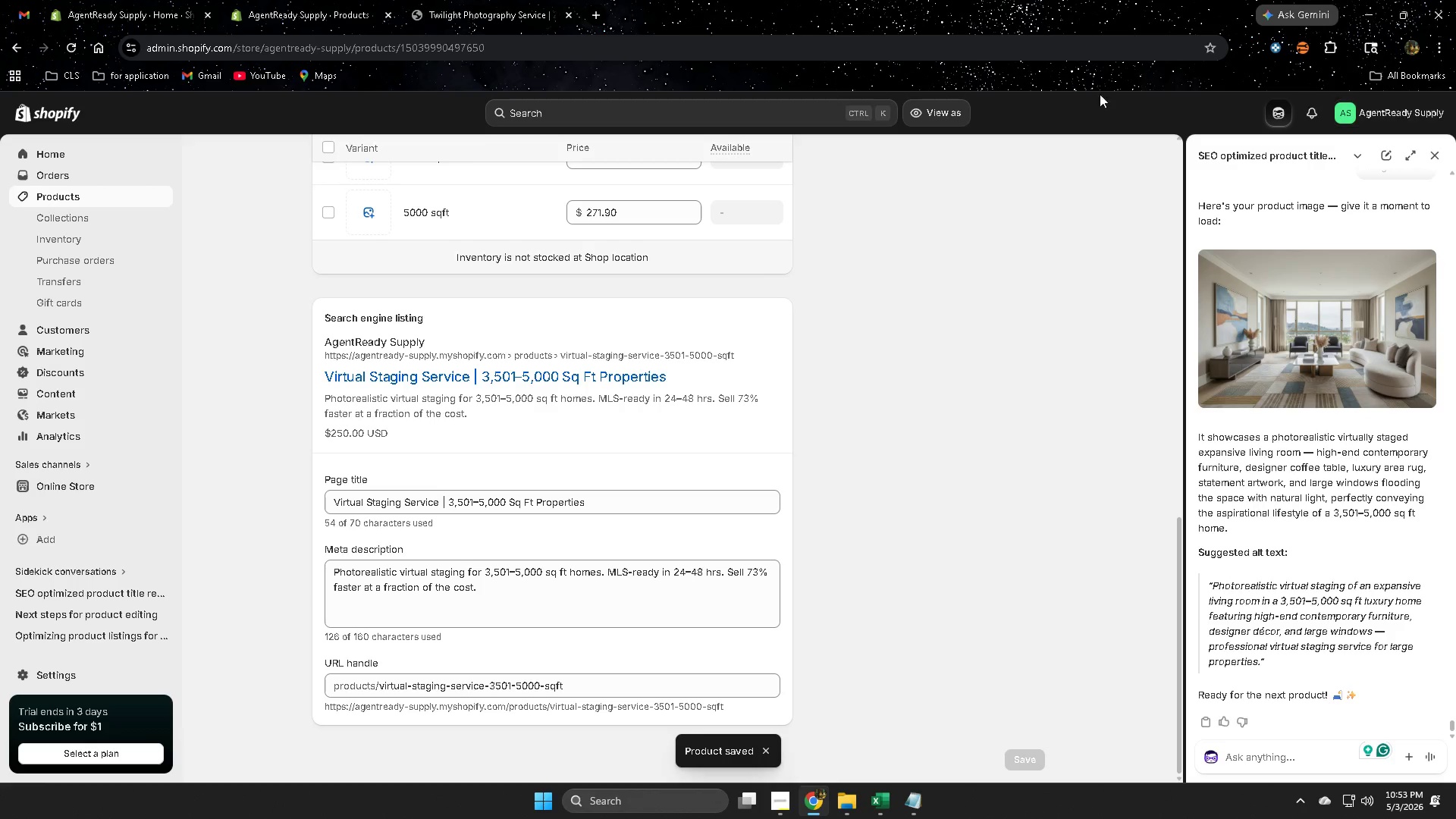 
left_click([91, 196])
 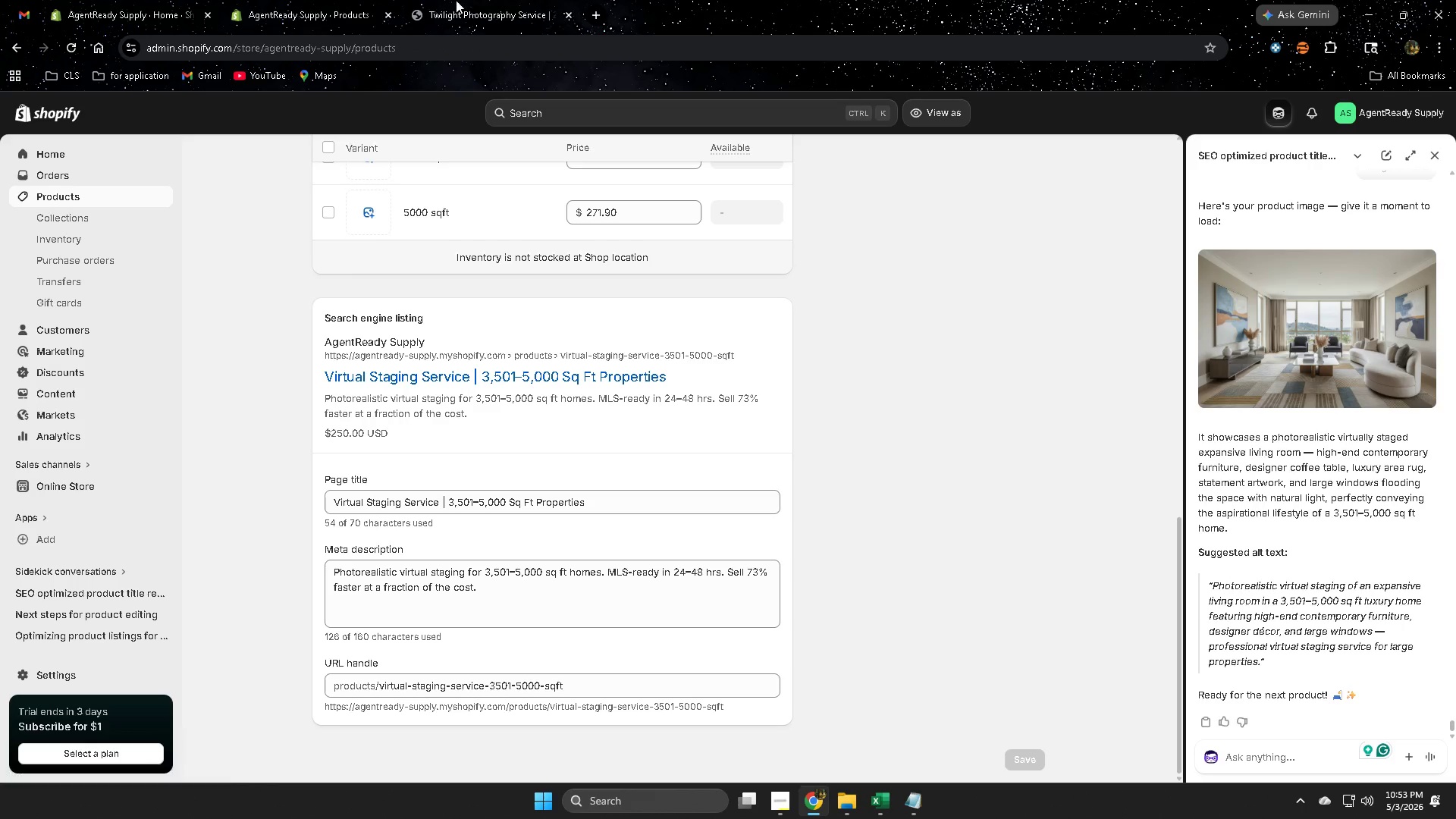 
left_click([457, 0])
 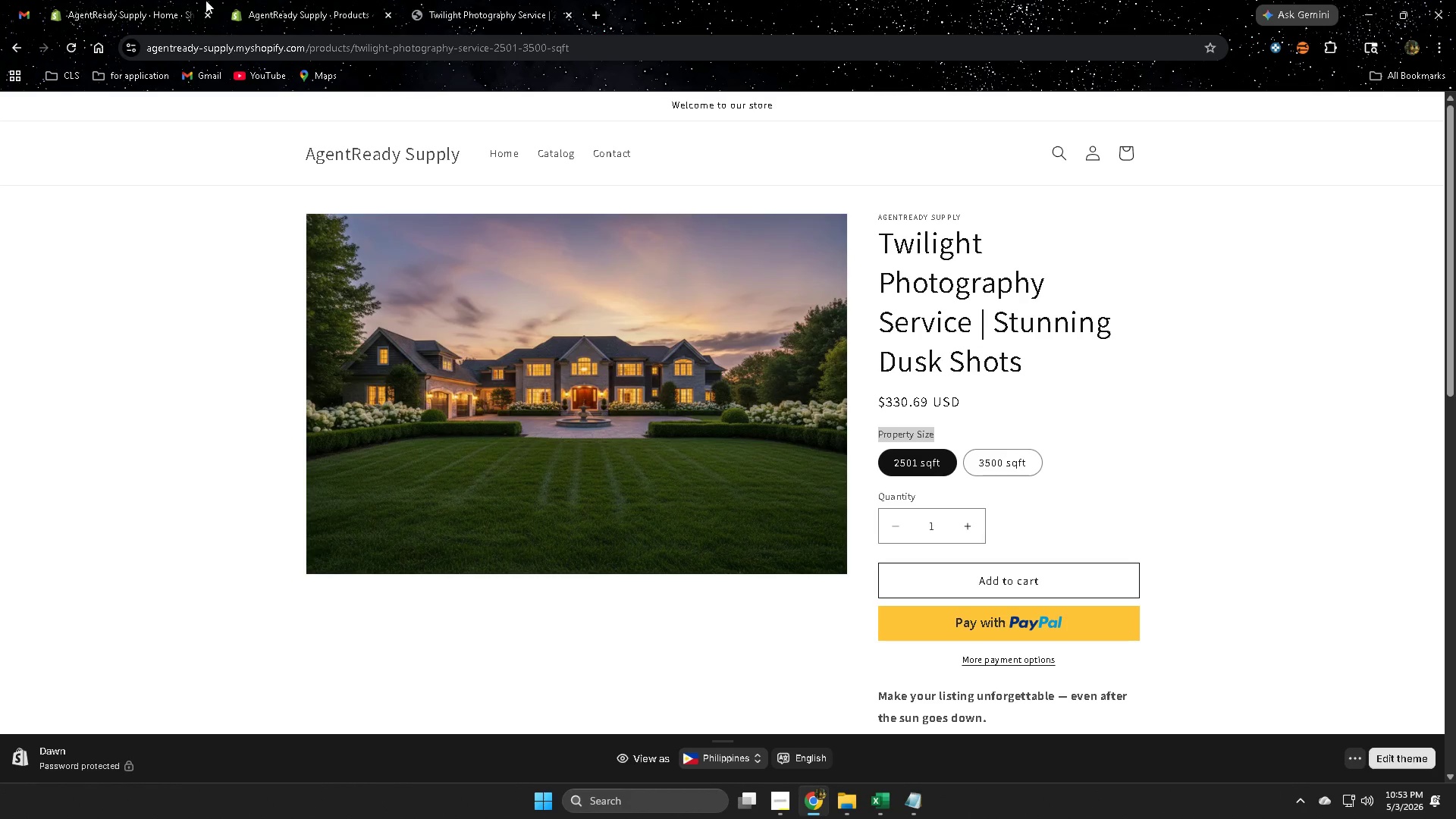 
left_click([286, 0])
 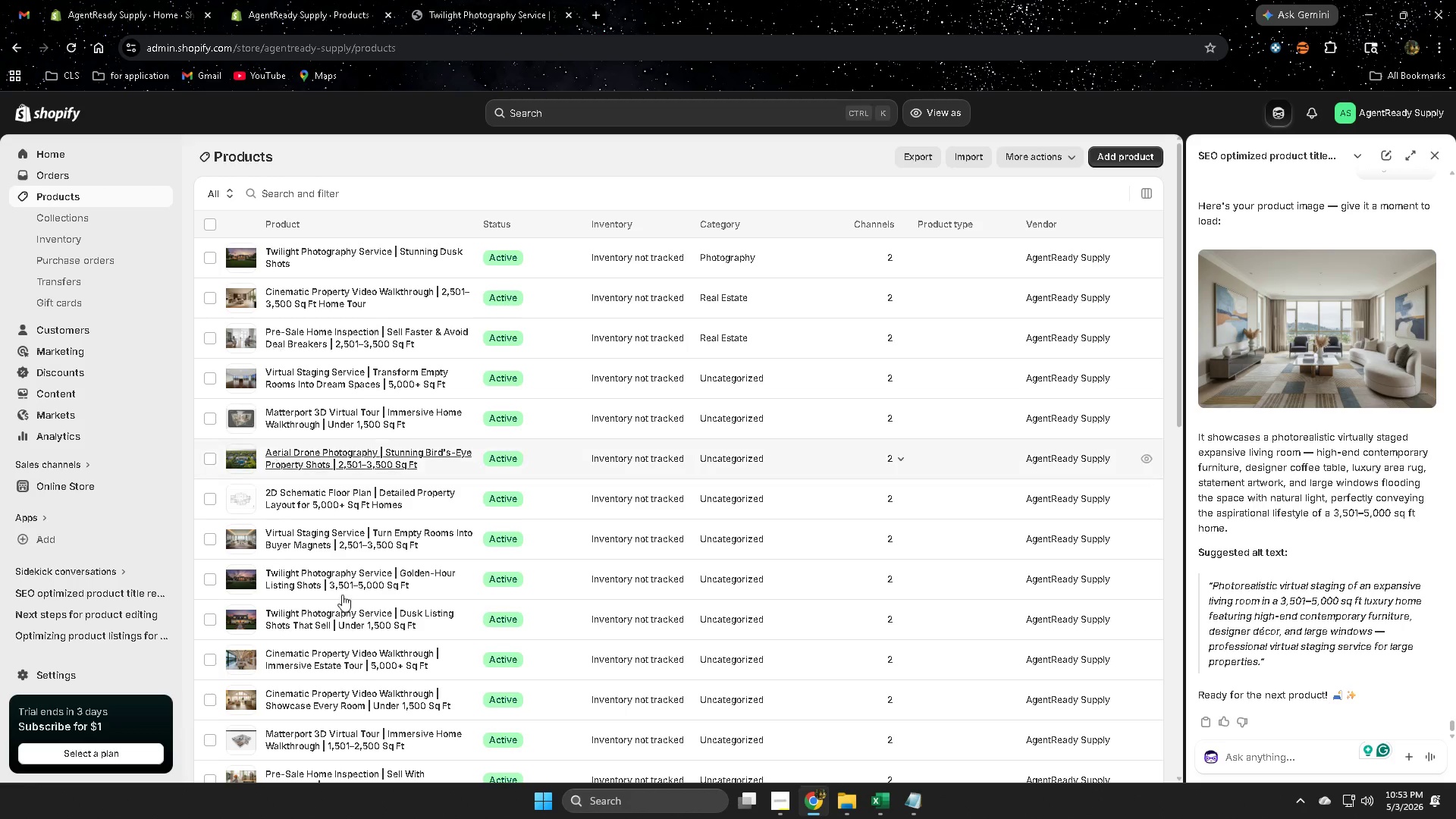 
scroll: coordinate [388, 616], scroll_direction: down, amount: 6.0
 